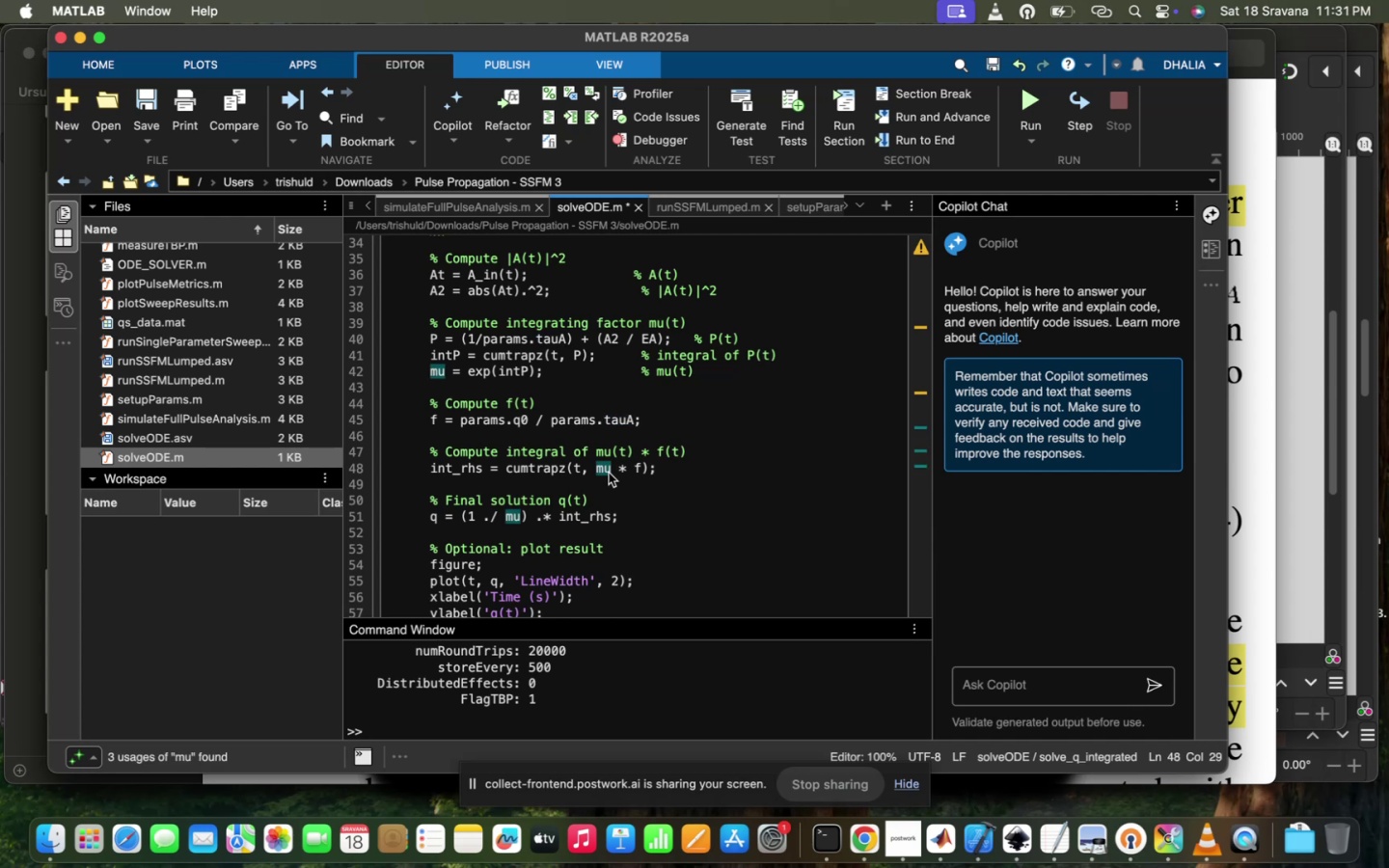 
scroll: coordinate [471, 498], scroll_direction: down, amount: 8.0
 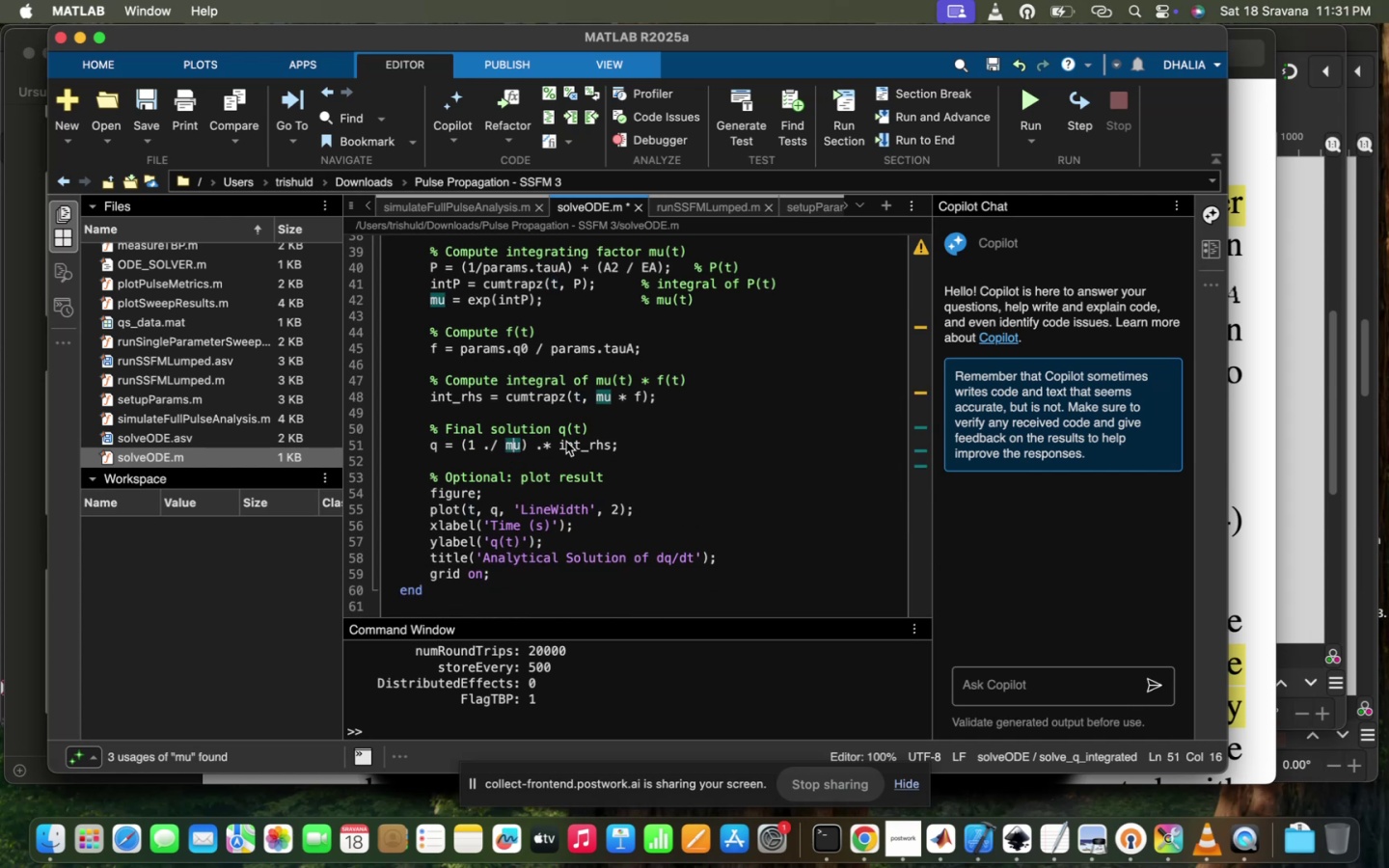 
left_click([575, 443])
 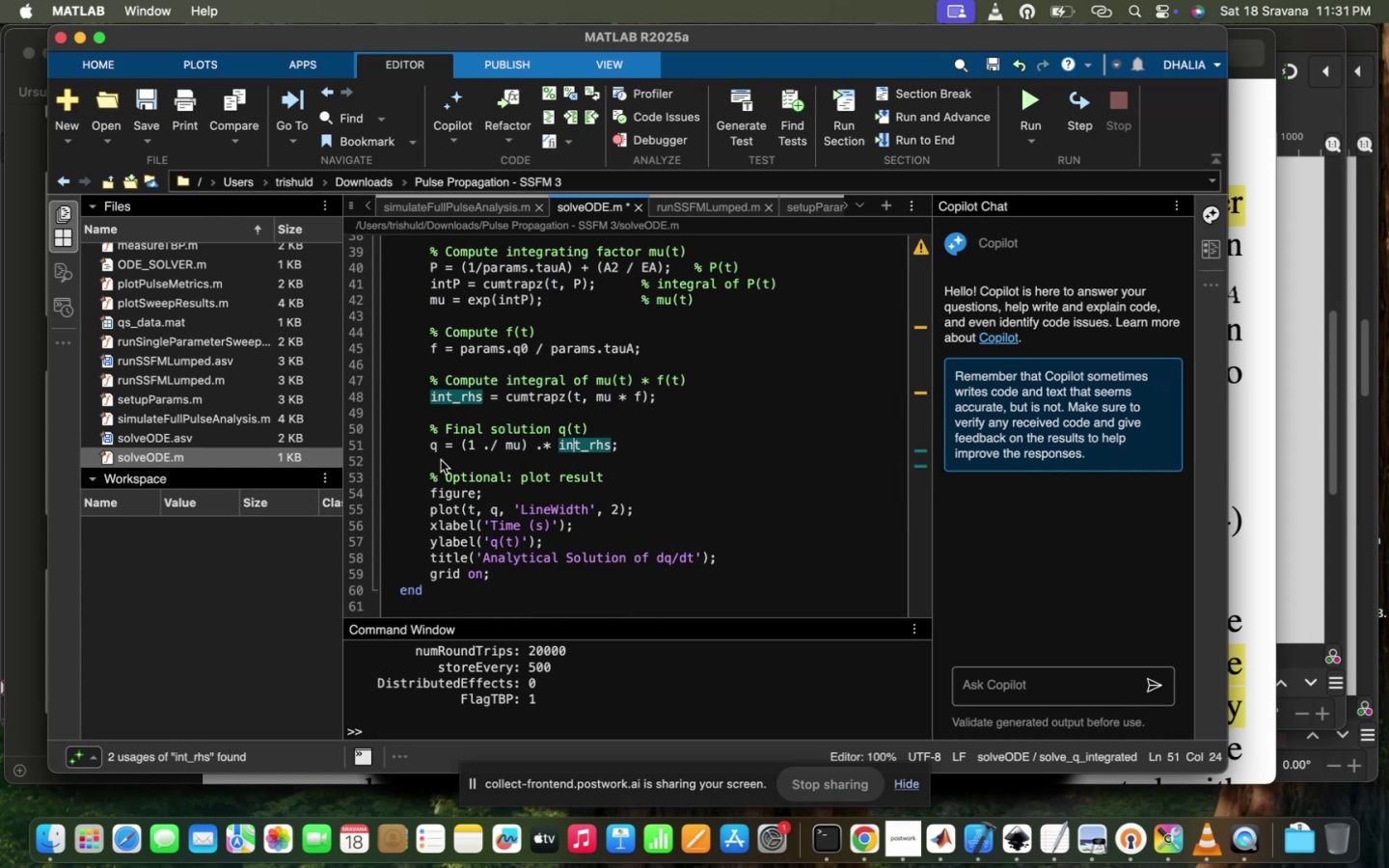 
left_click([435, 450])
 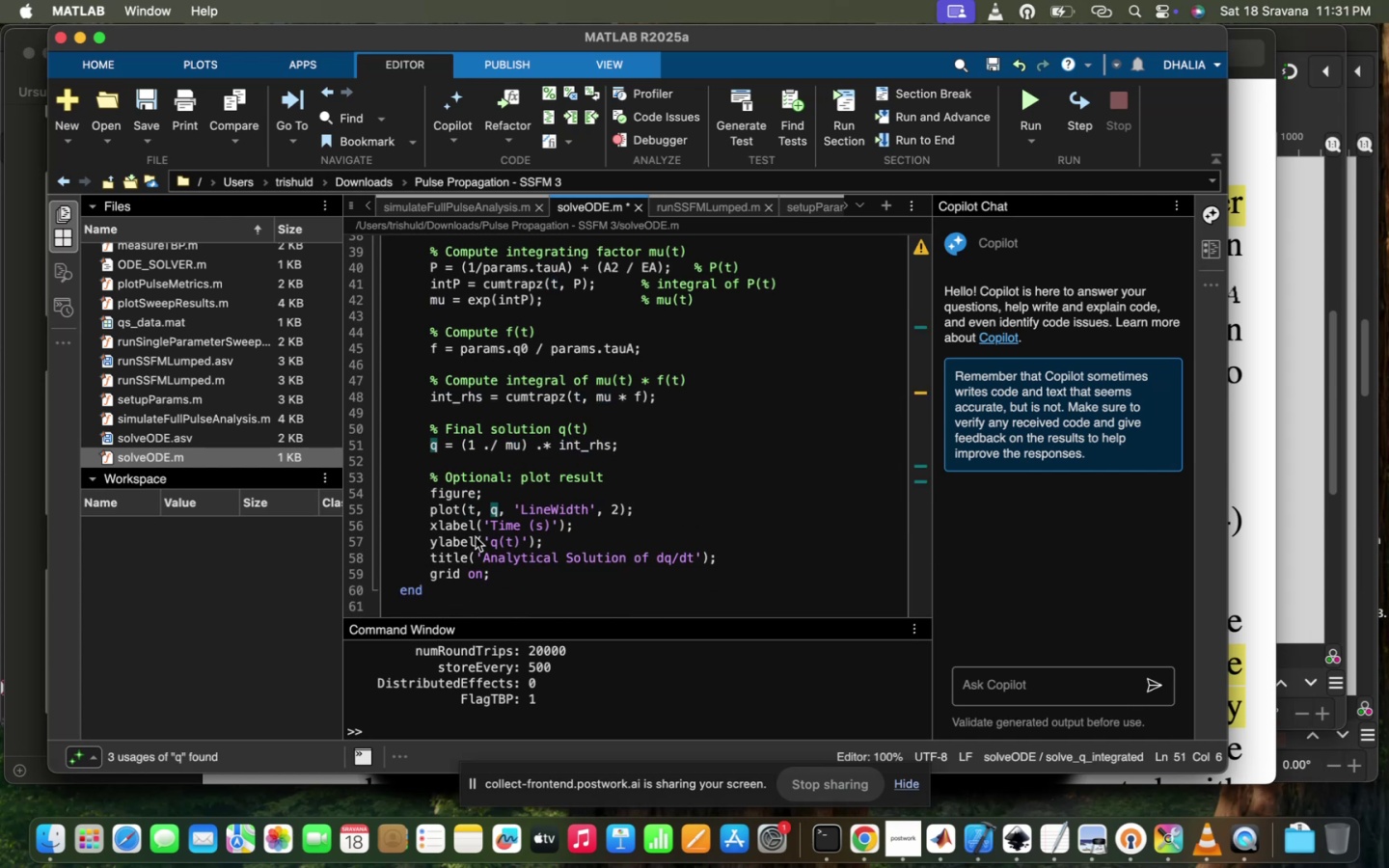 
scroll: coordinate [476, 537], scroll_direction: down, amount: 7.0
 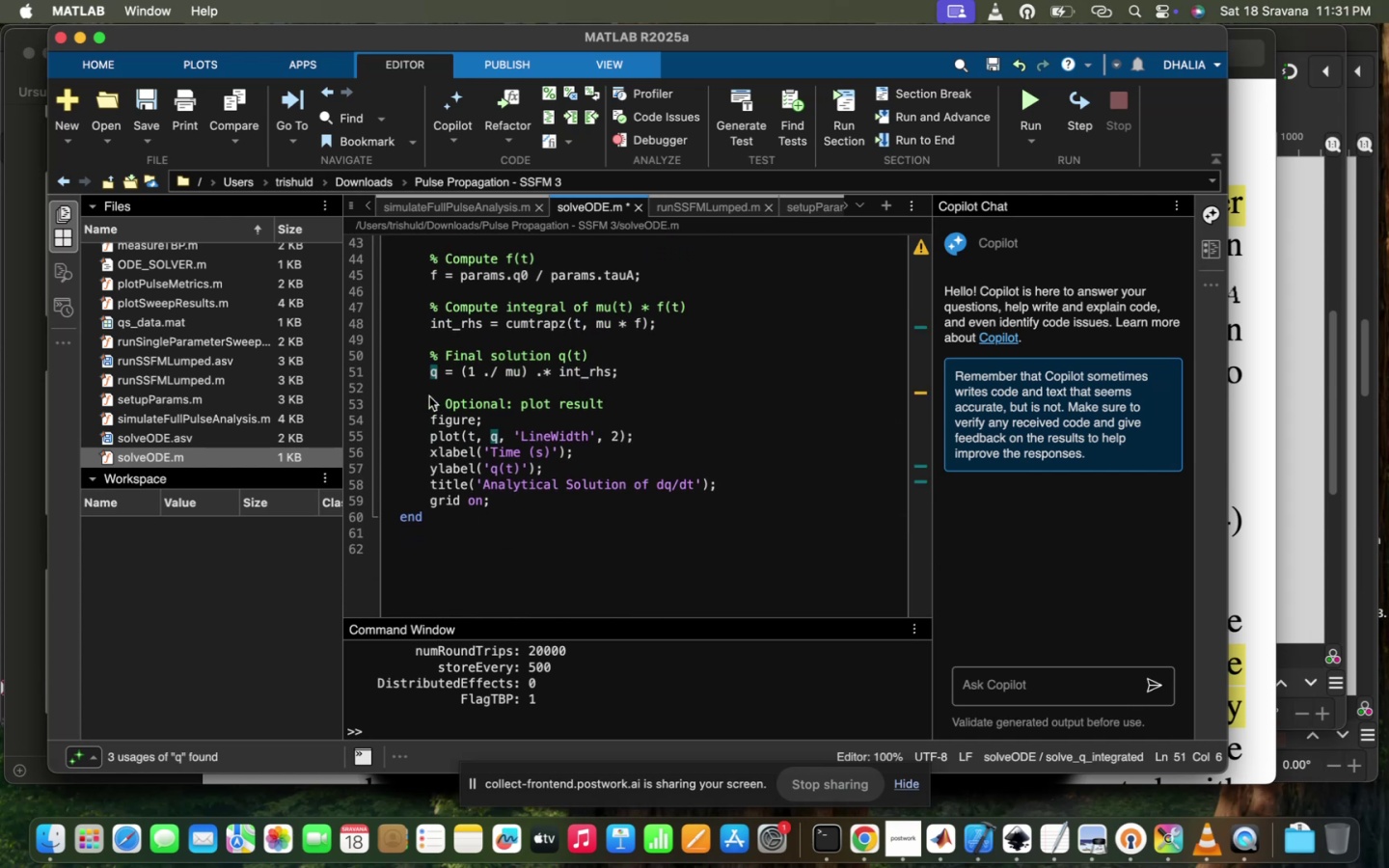 
left_click_drag(start_coordinate=[424, 398], to_coordinate=[524, 496])
 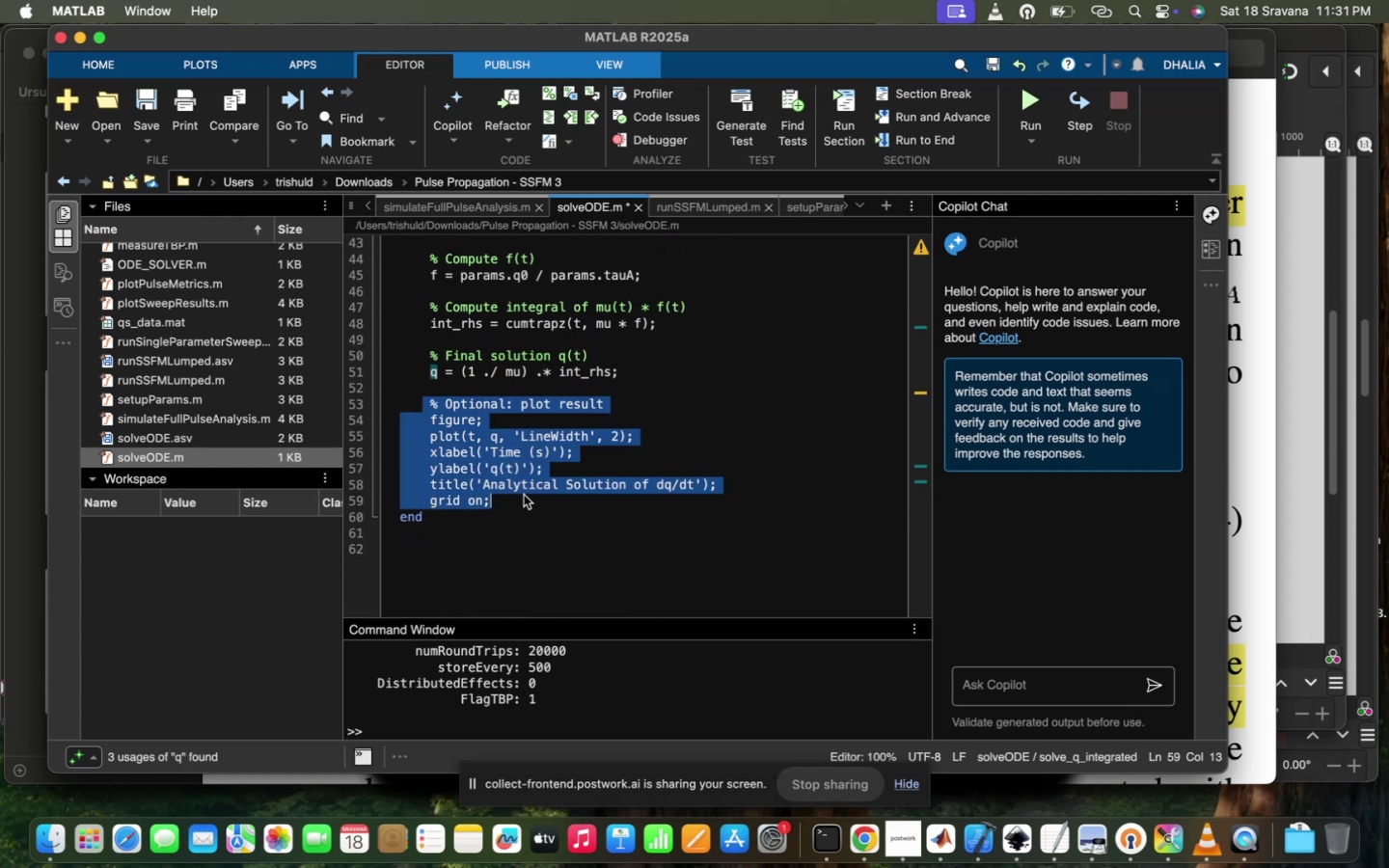 
key(Backspace)
 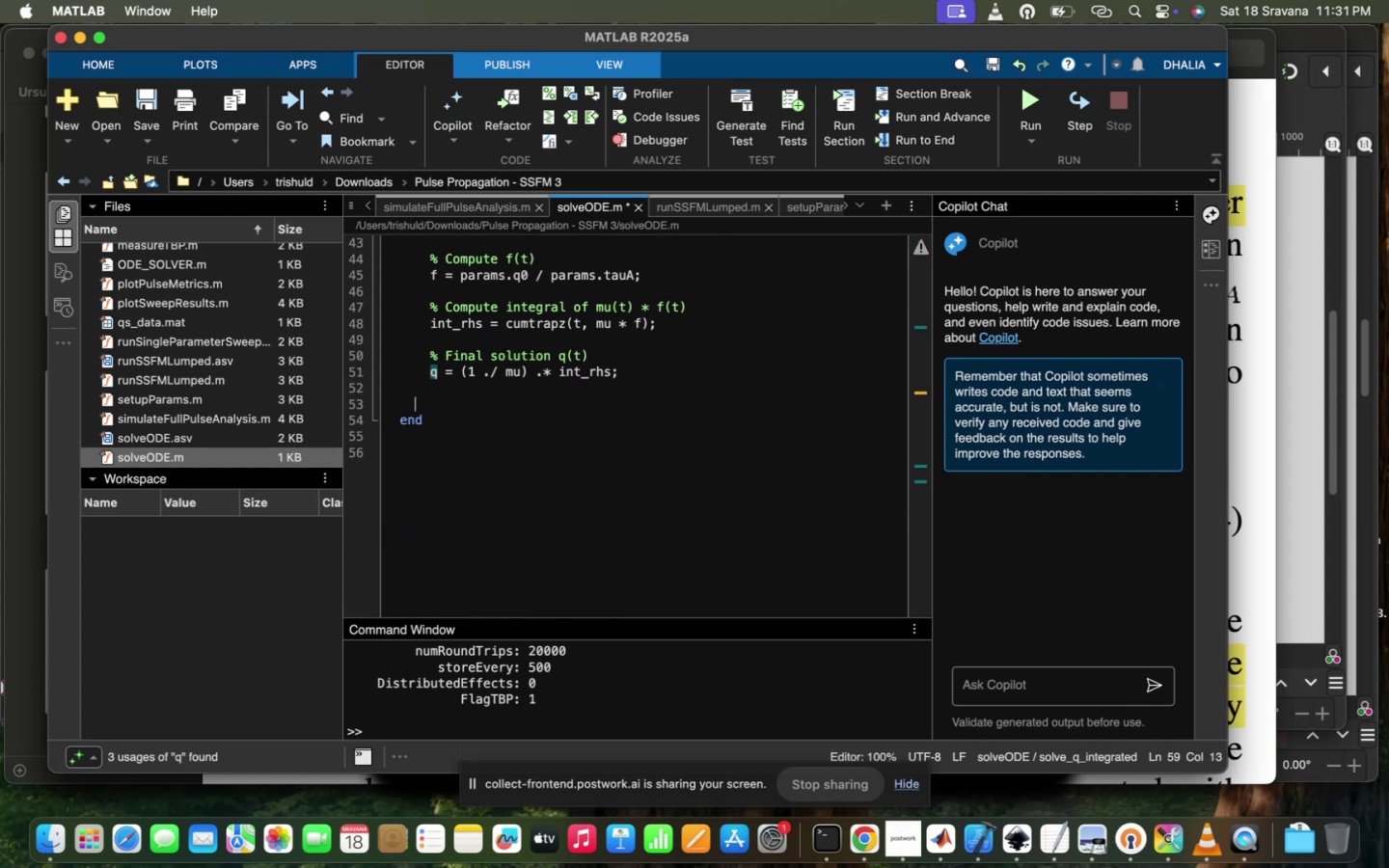 
key(Backspace)
 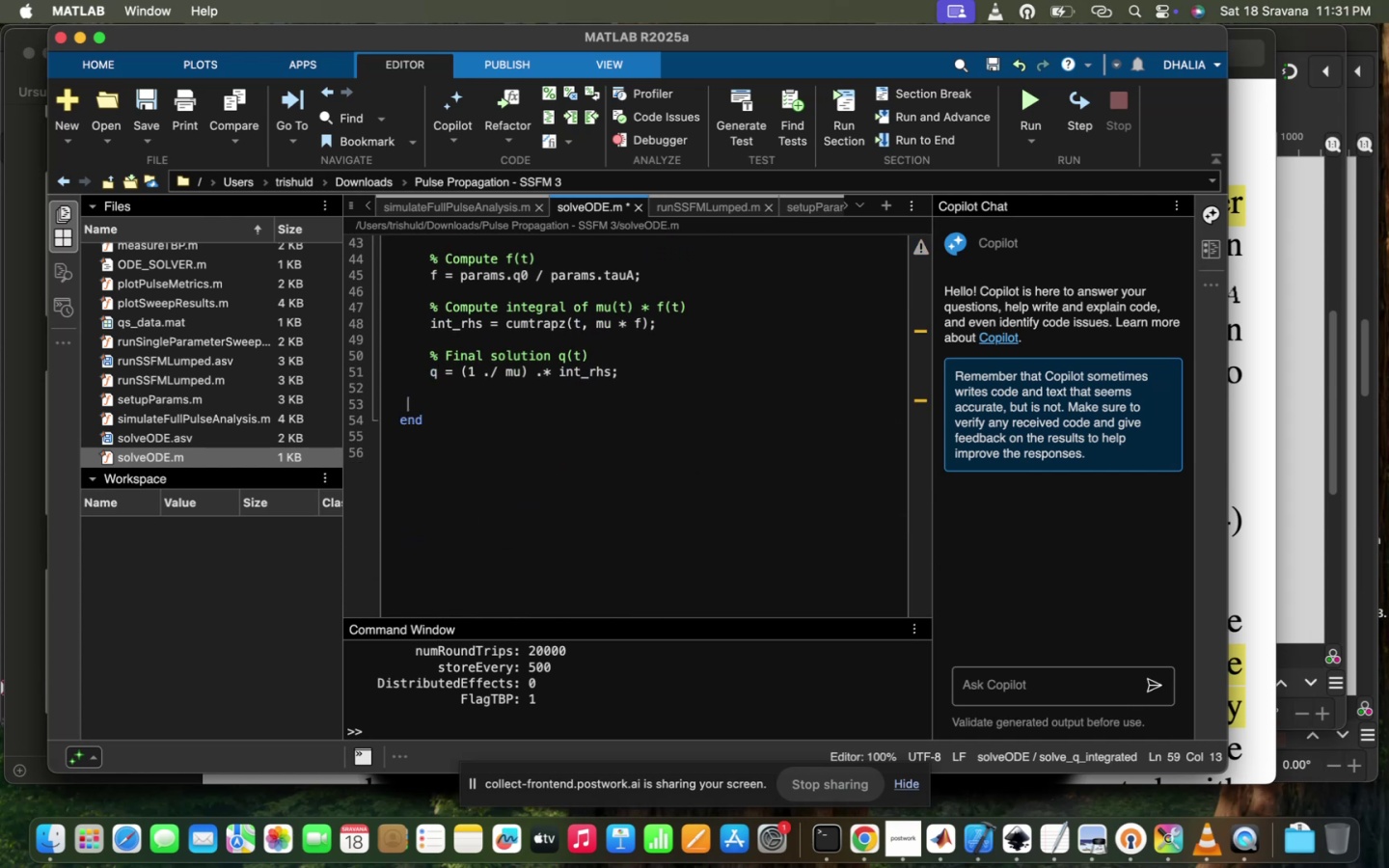 
key(Backspace)
 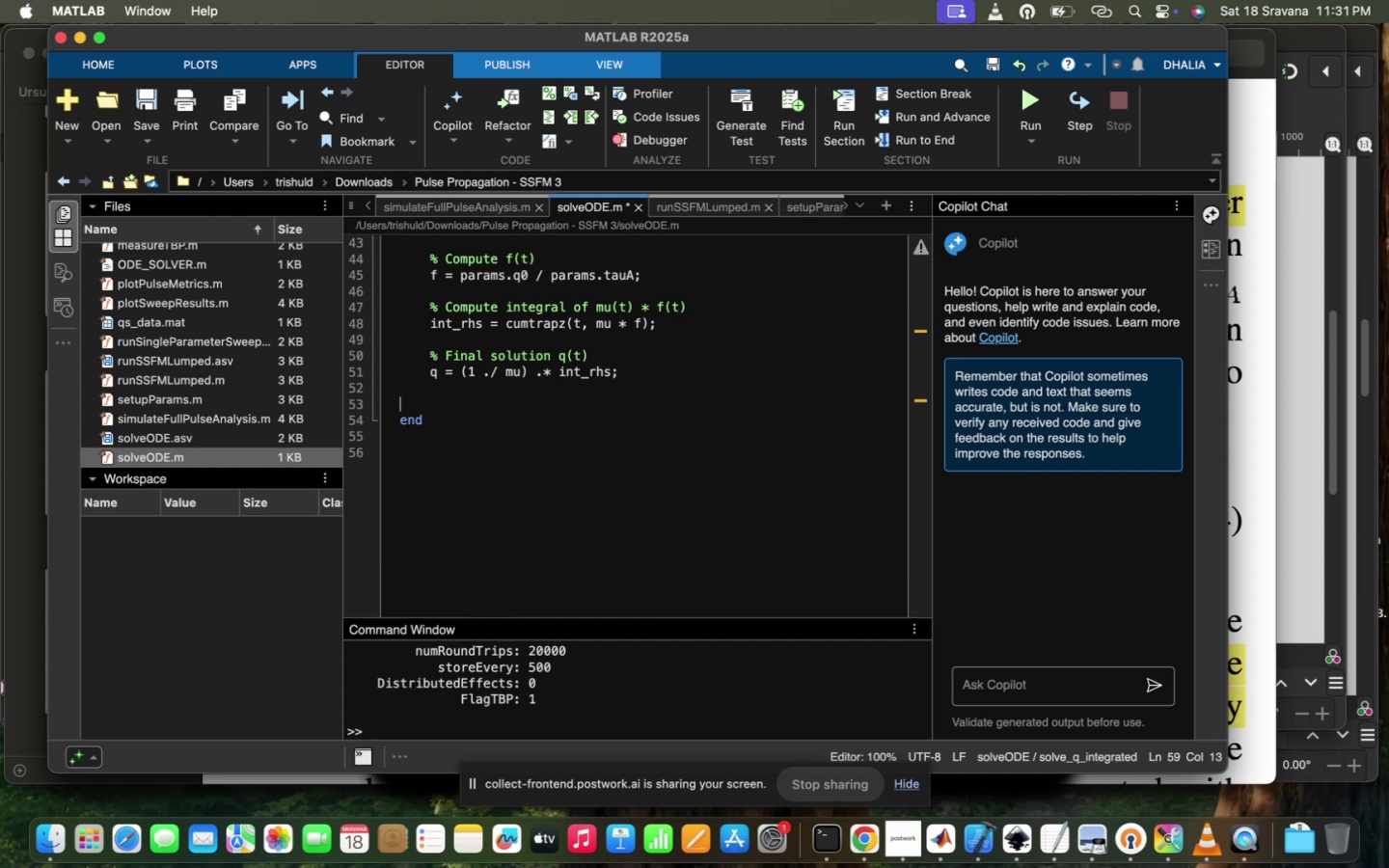 
key(Backspace)
 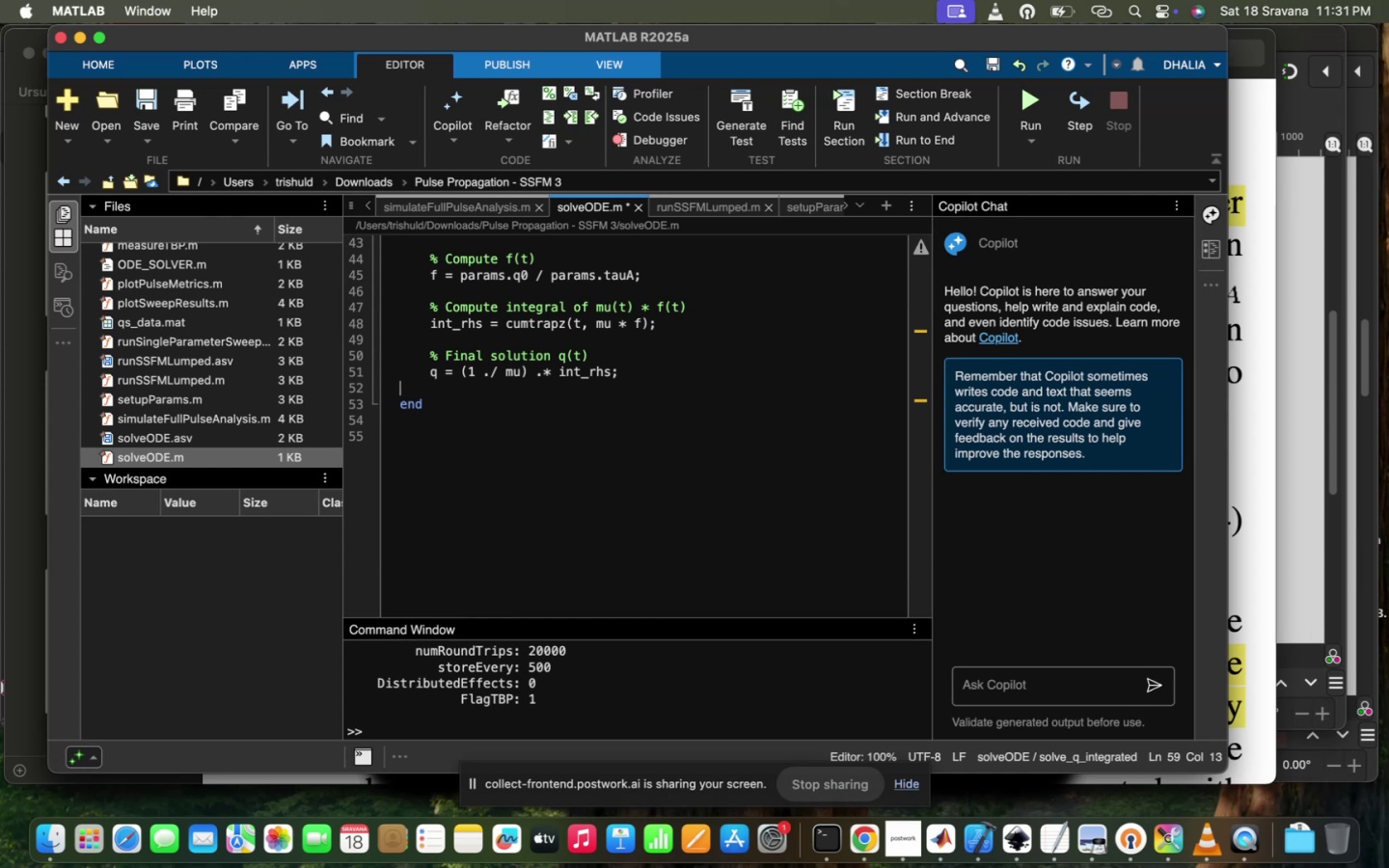 
key(Backspace)
 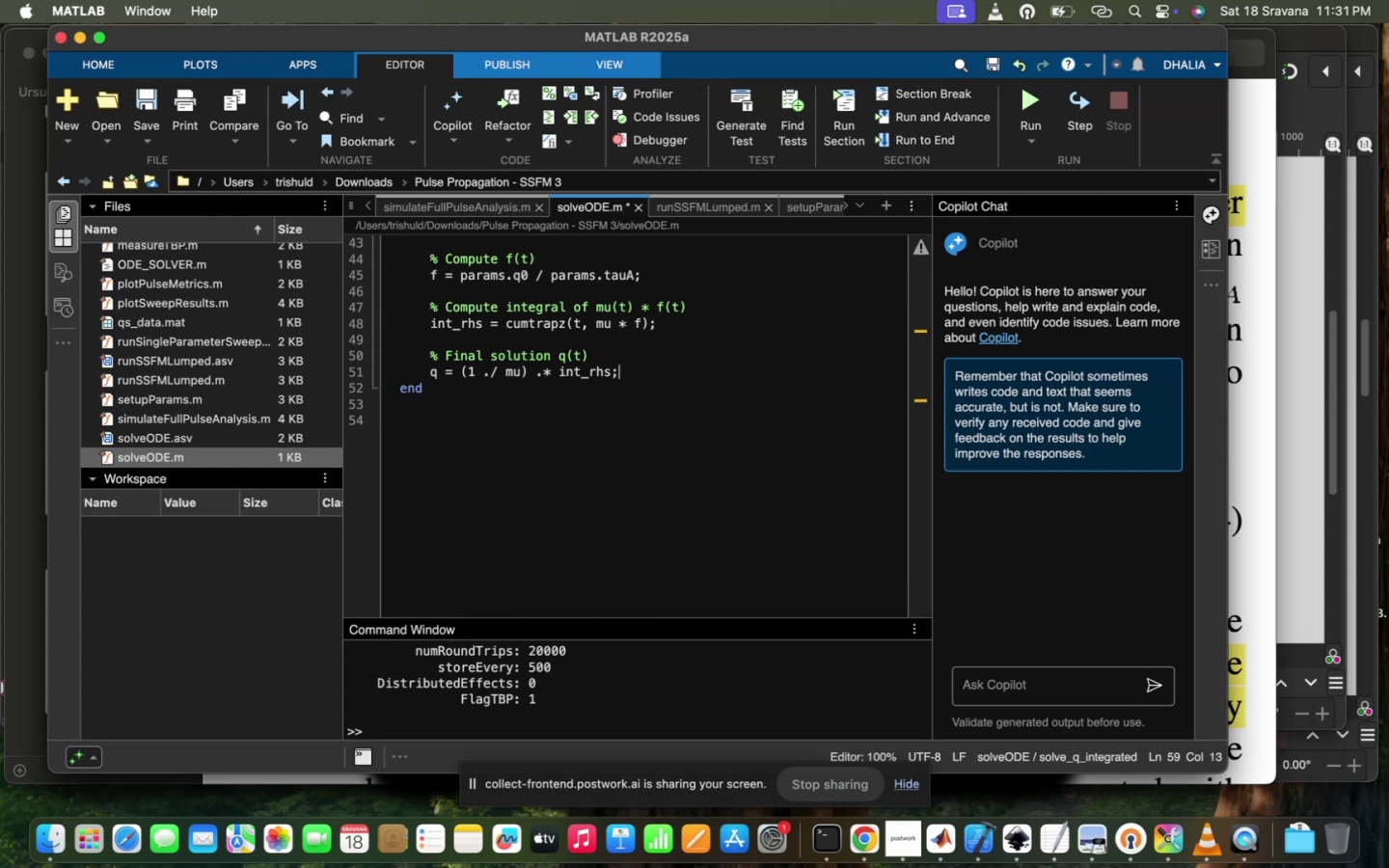 
key(Backspace)
 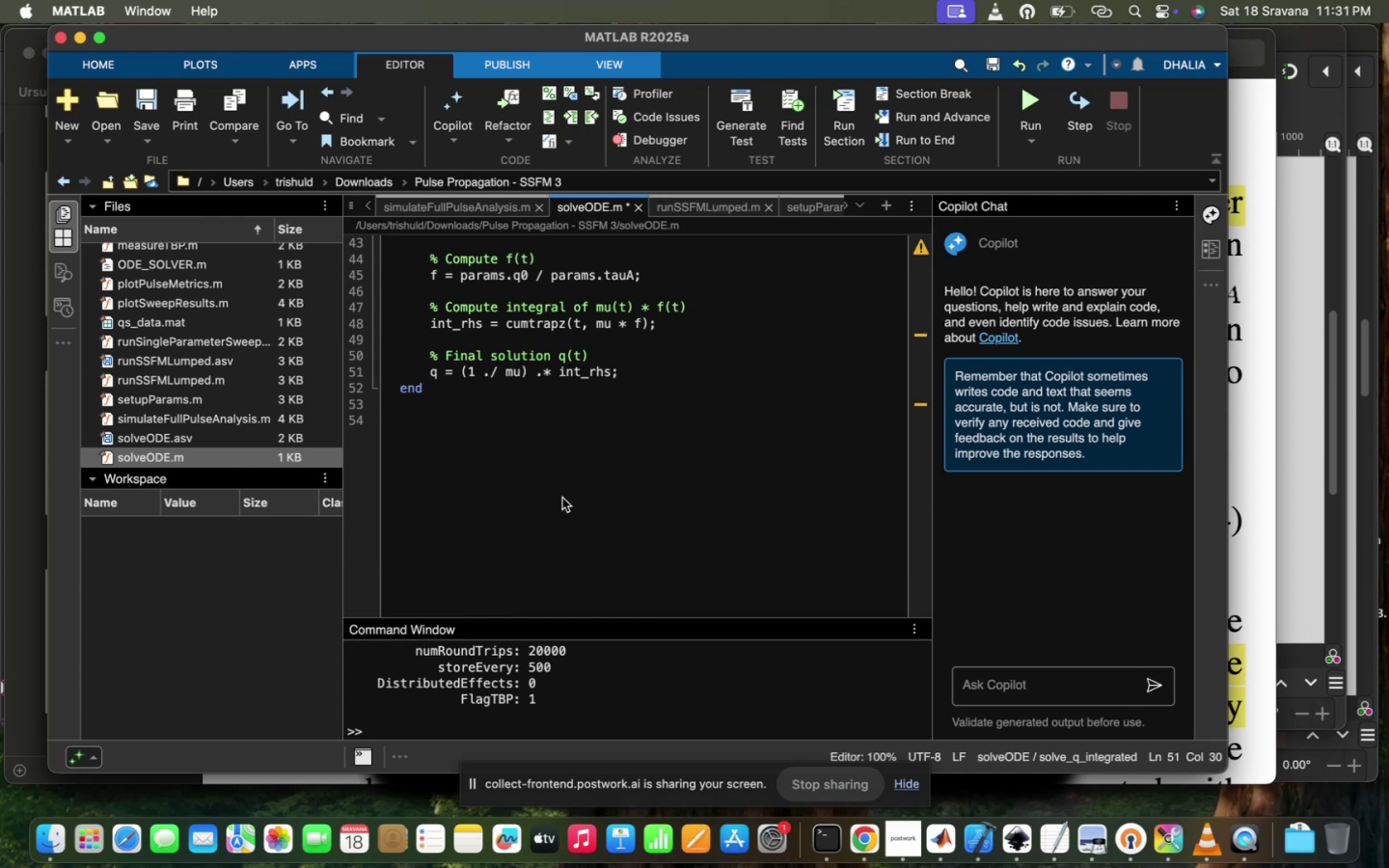 
scroll: coordinate [567, 497], scroll_direction: up, amount: 18.0
 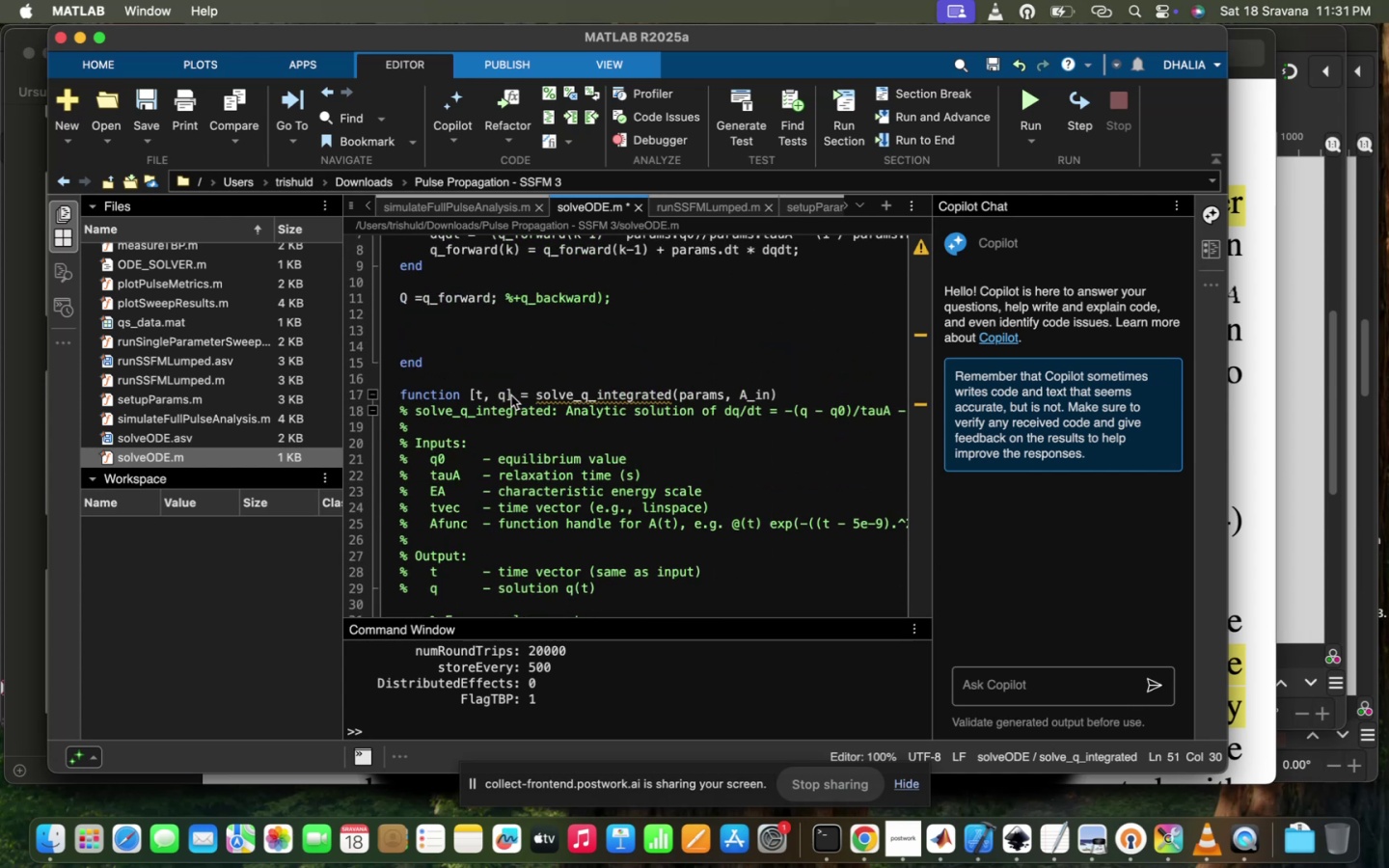 
left_click_drag(start_coordinate=[498, 394], to_coordinate=[477, 394])
 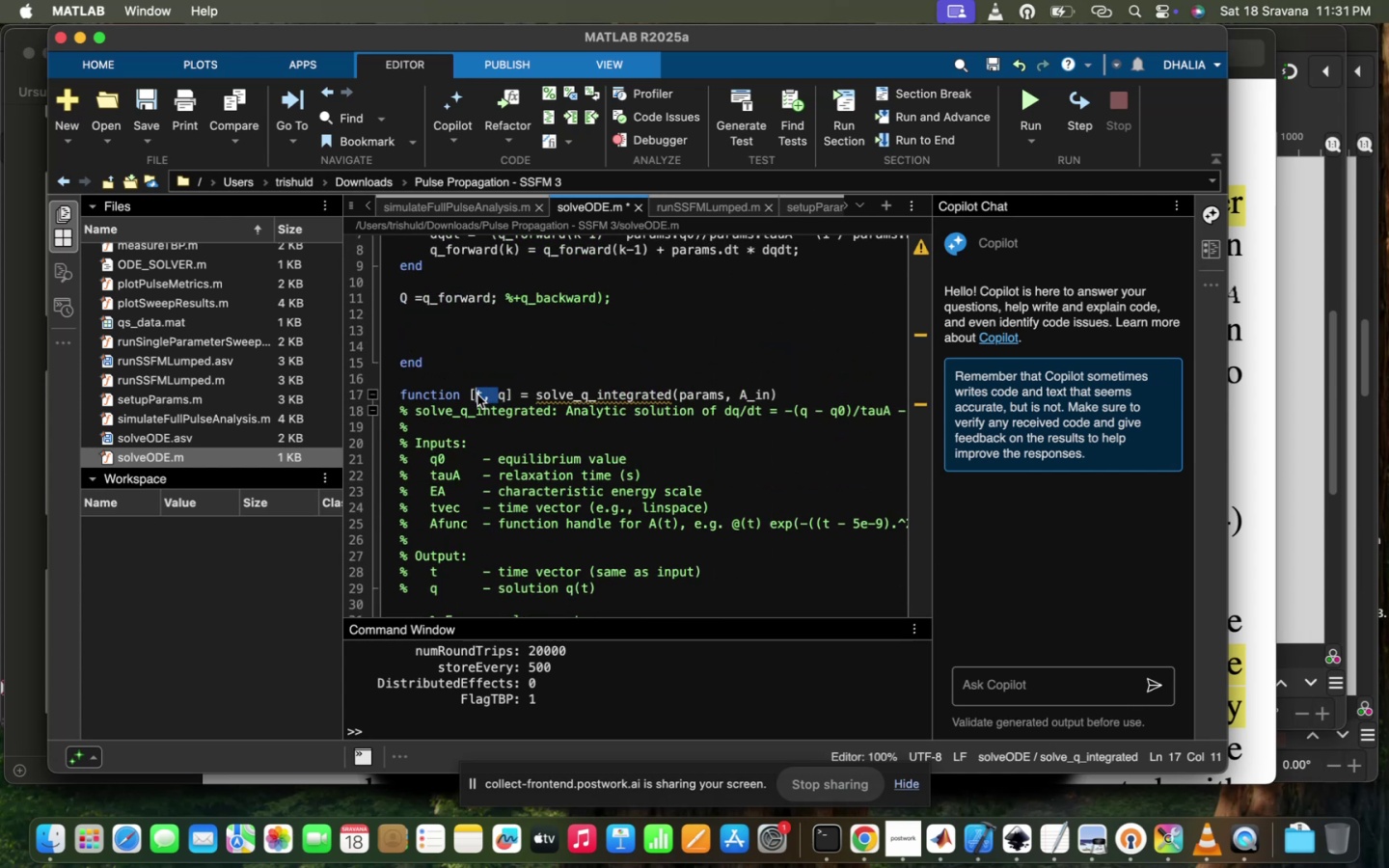 
key(Backspace)
 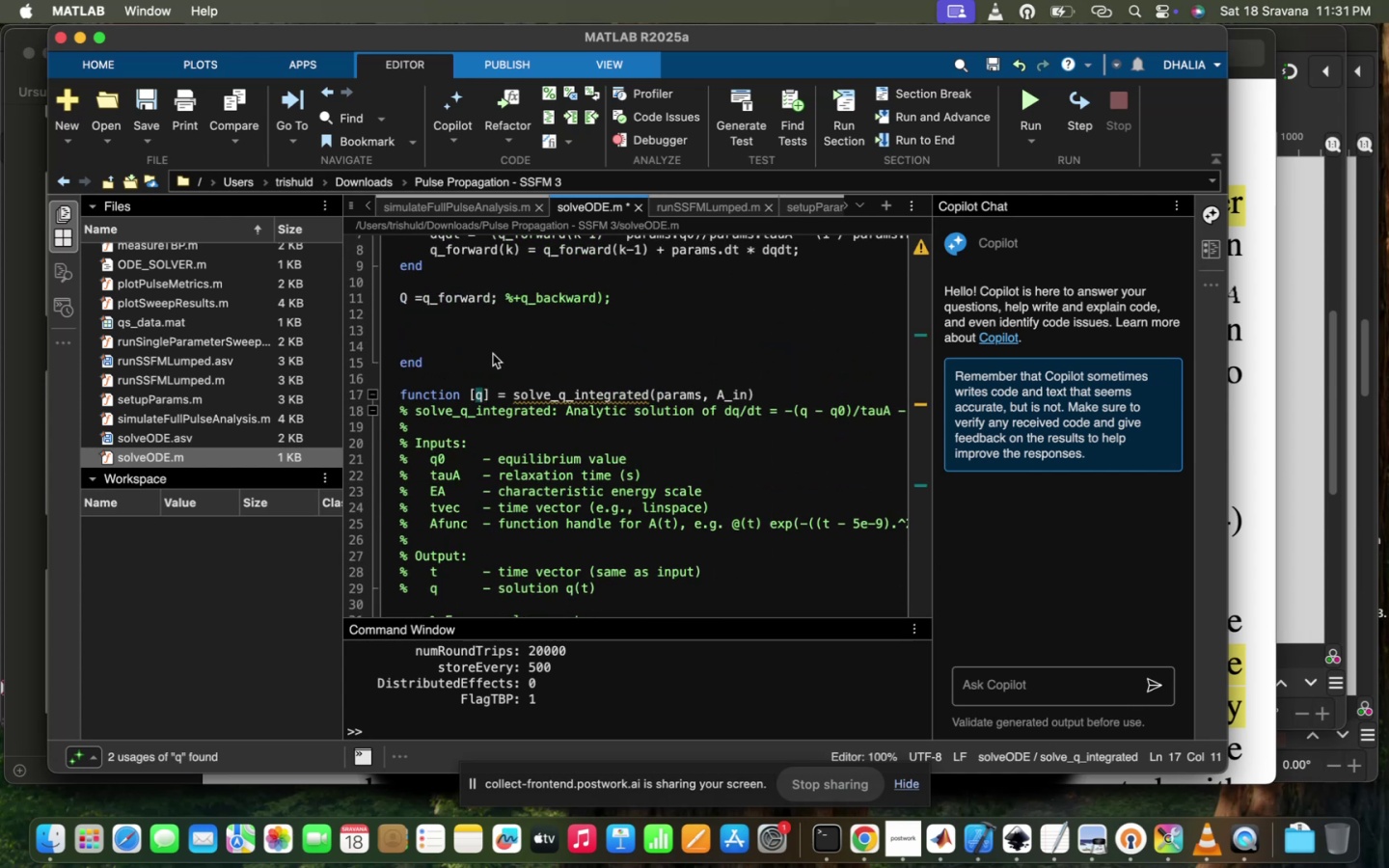 
left_click_drag(start_coordinate=[454, 359], to_coordinate=[357, 201])
 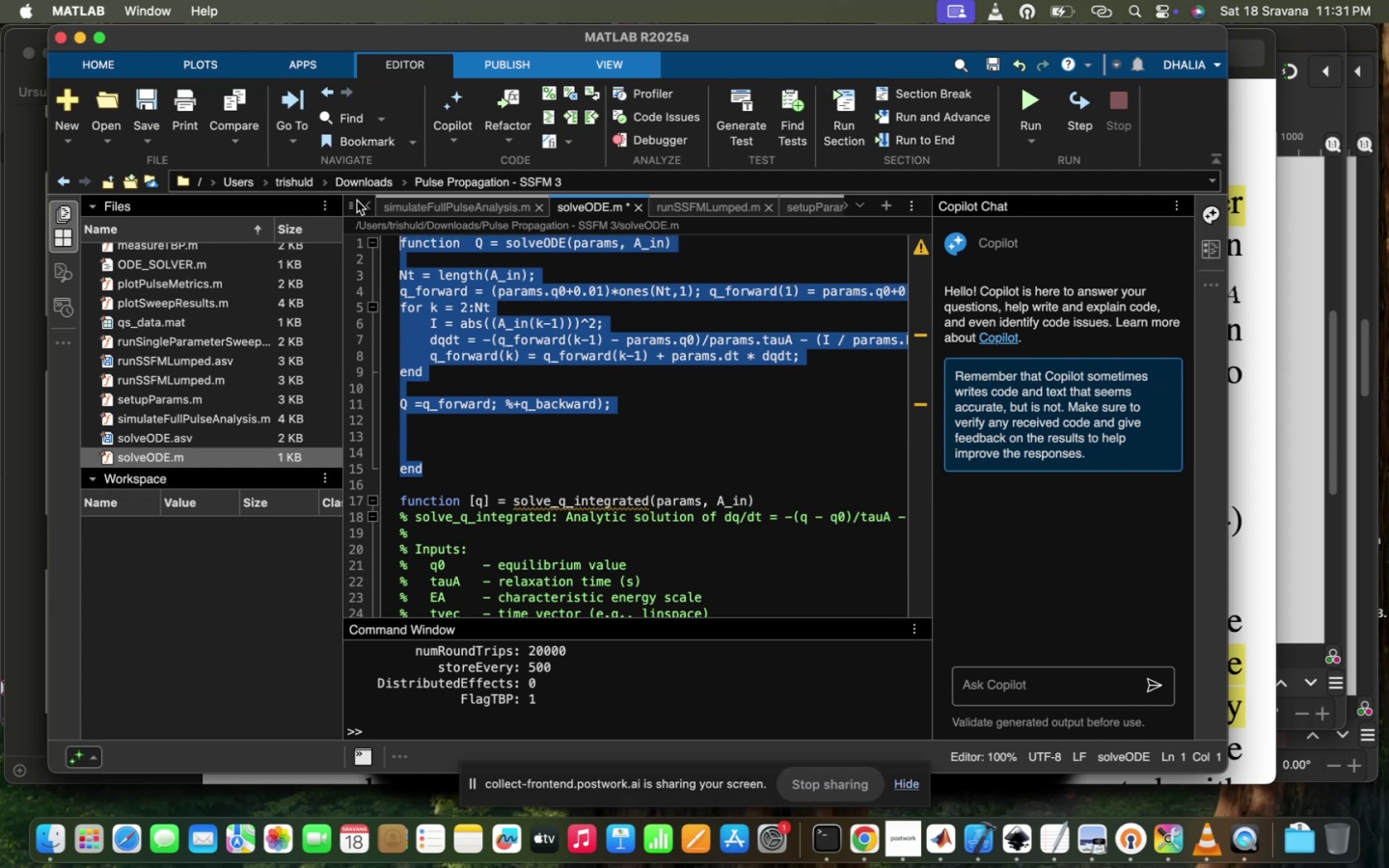 
key(Meta+Slash)
 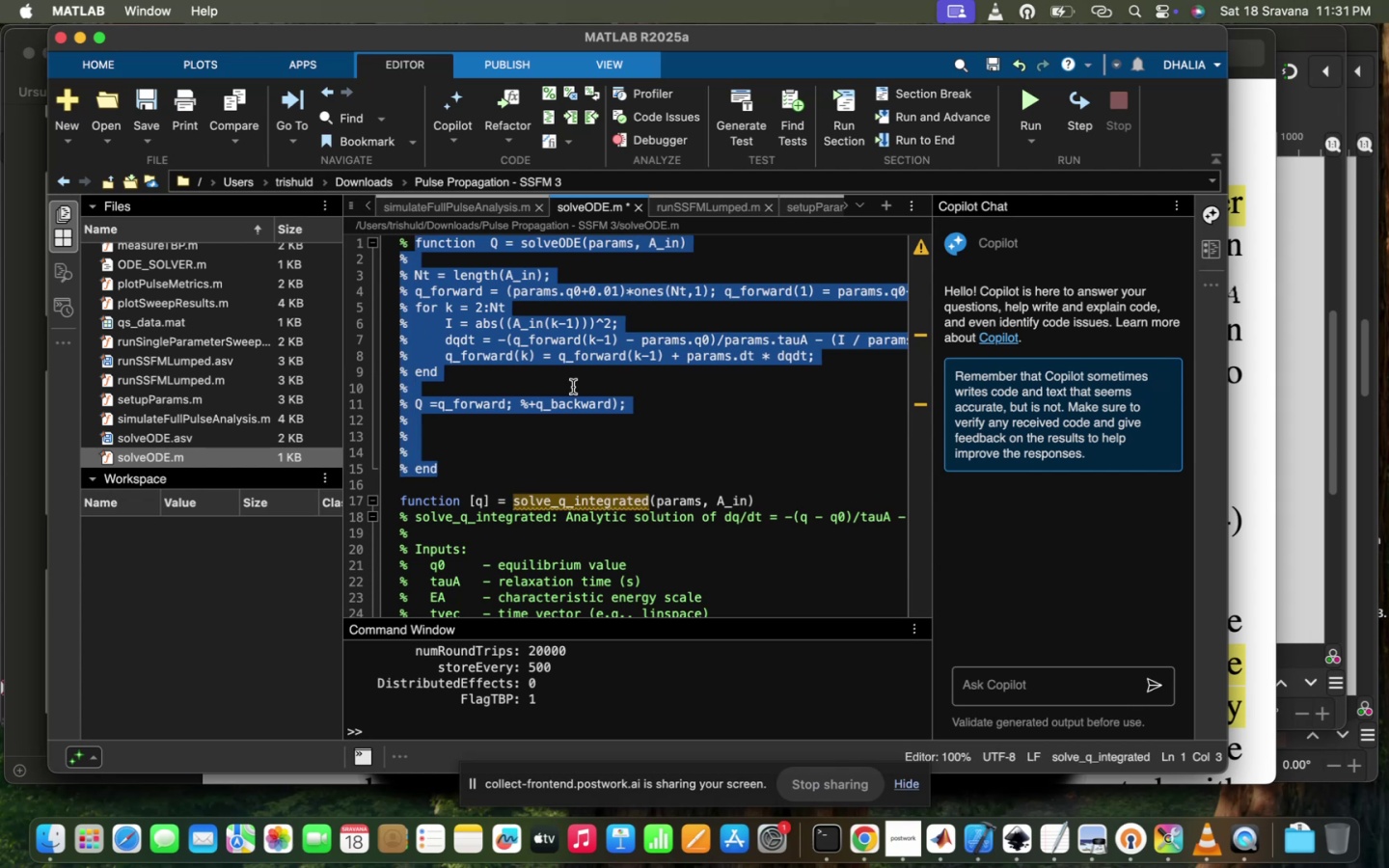 
scroll: coordinate [573, 387], scroll_direction: down, amount: 10.0
 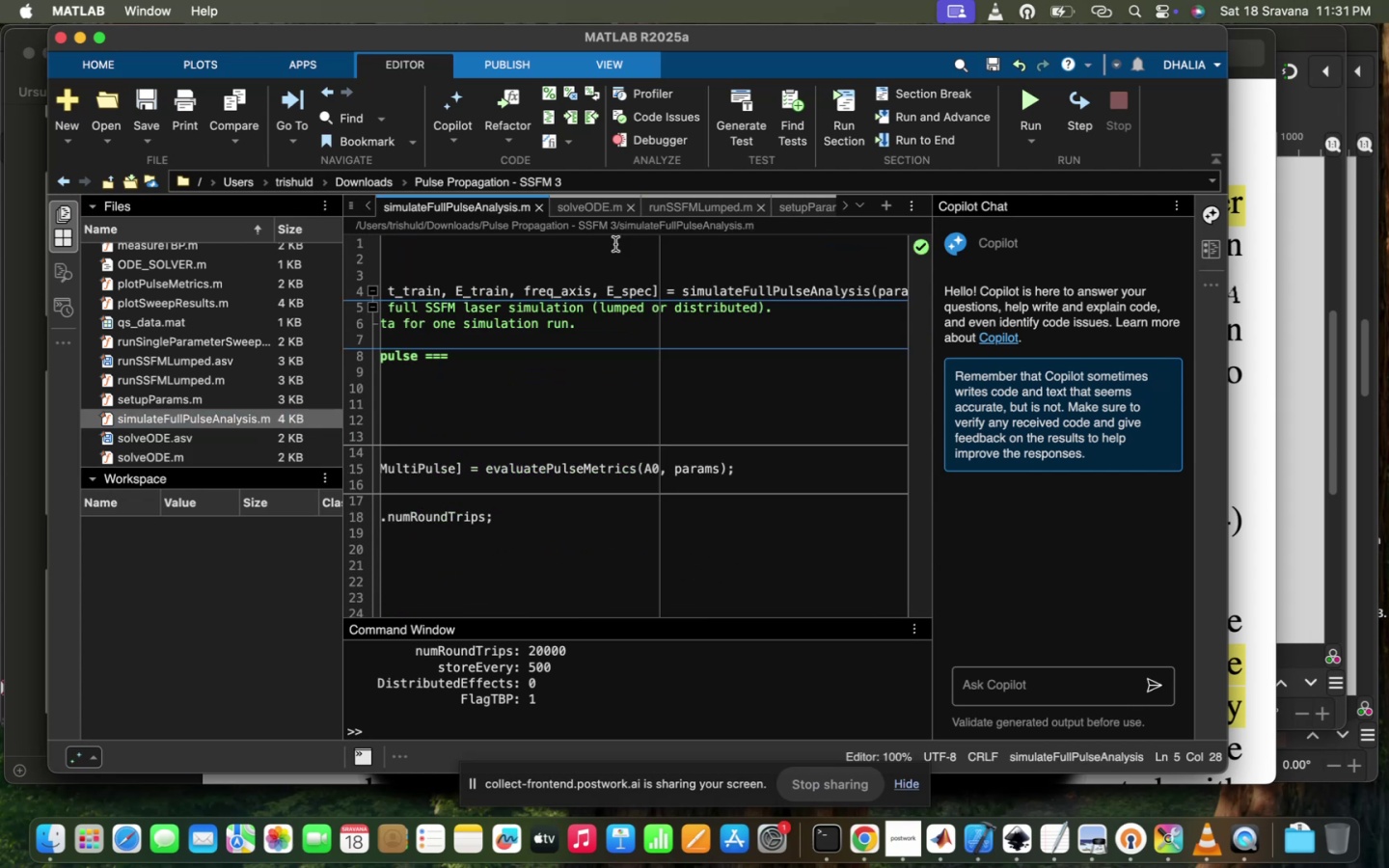 
left_click([1031, 90])
 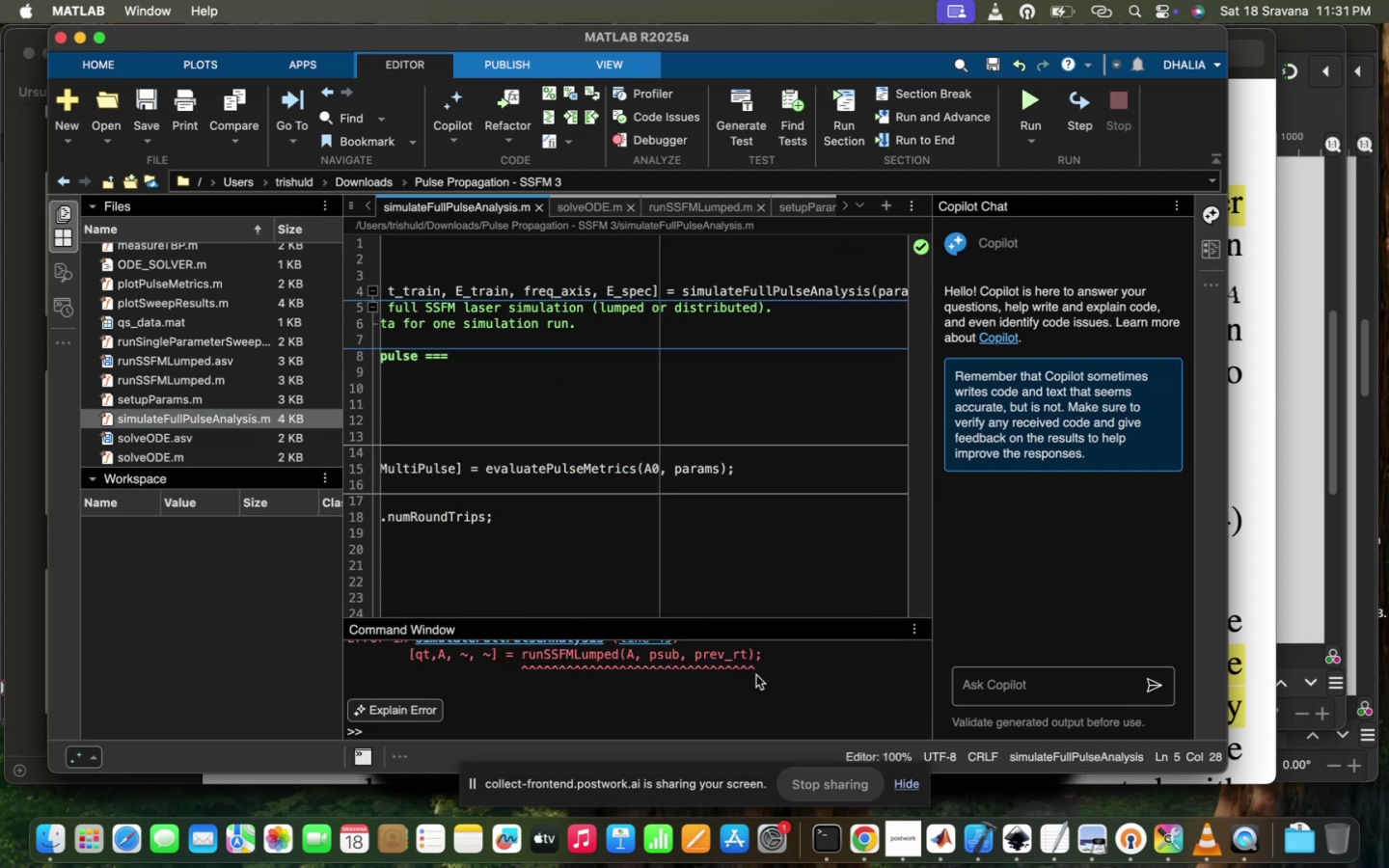 
scroll: coordinate [660, 688], scroll_direction: up, amount: 25.0
 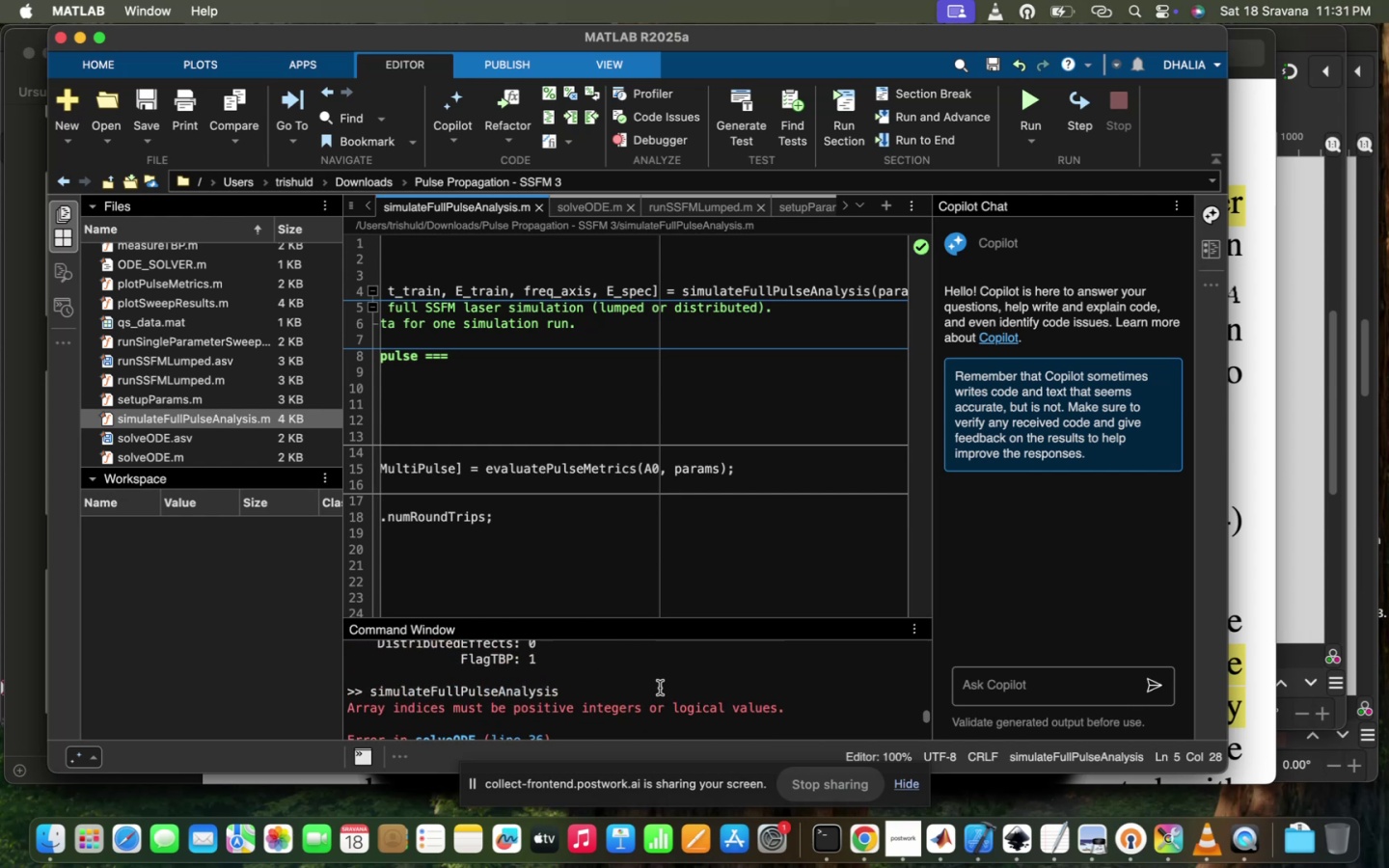 
scroll: coordinate [263, 416], scroll_direction: down, amount: 14.0
 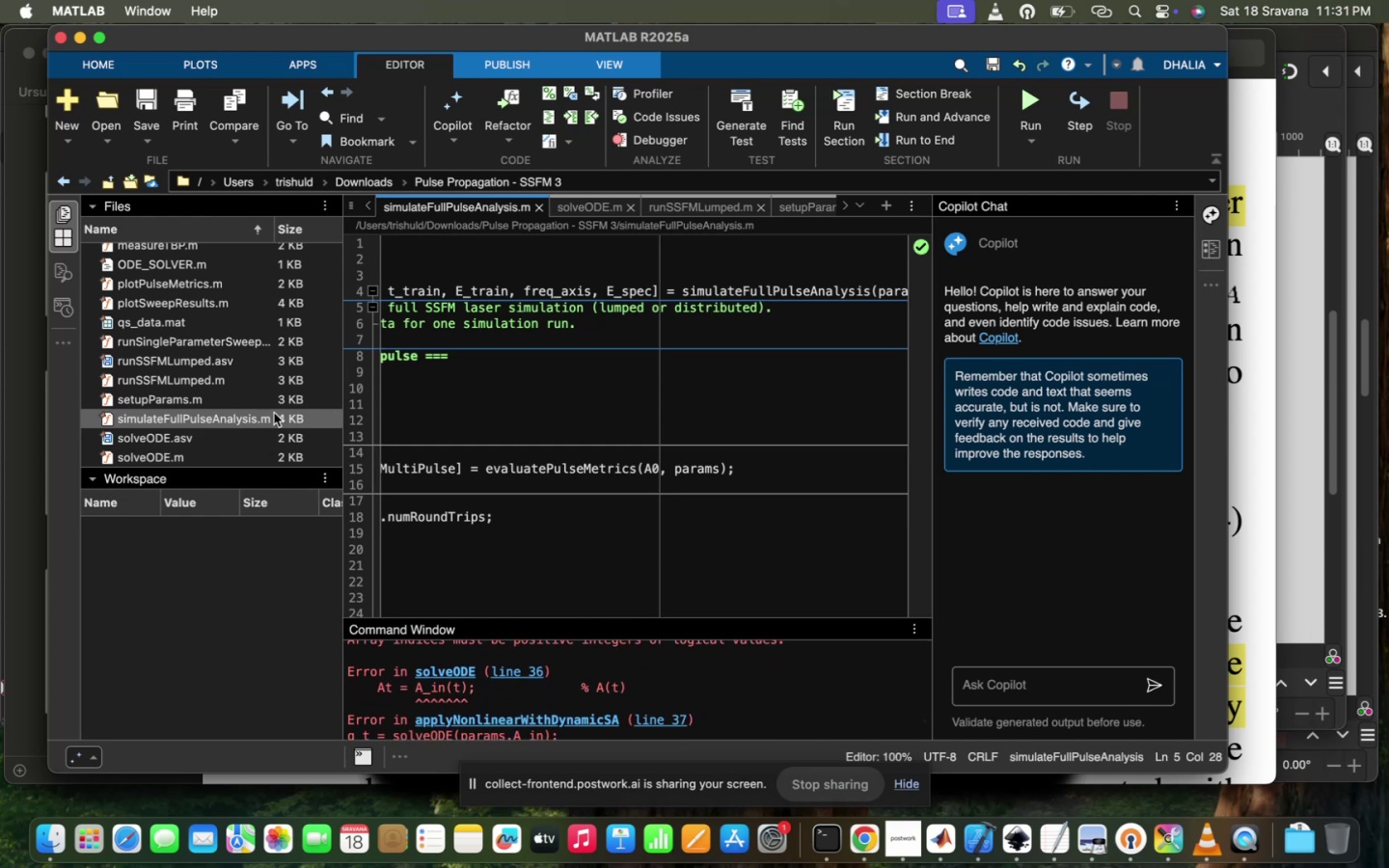 
mouse_move([207, 404])
 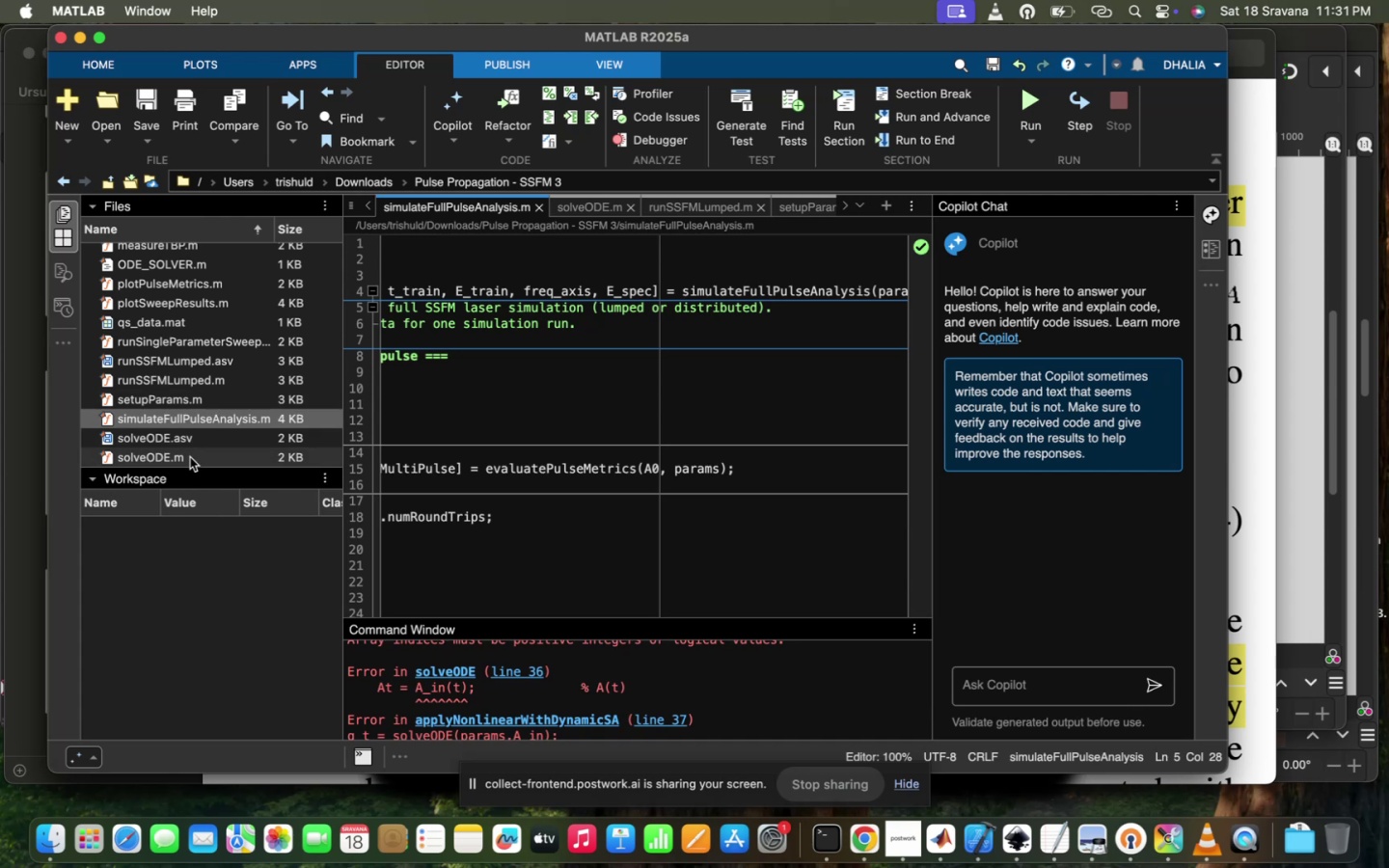 
double_click([190, 457])
 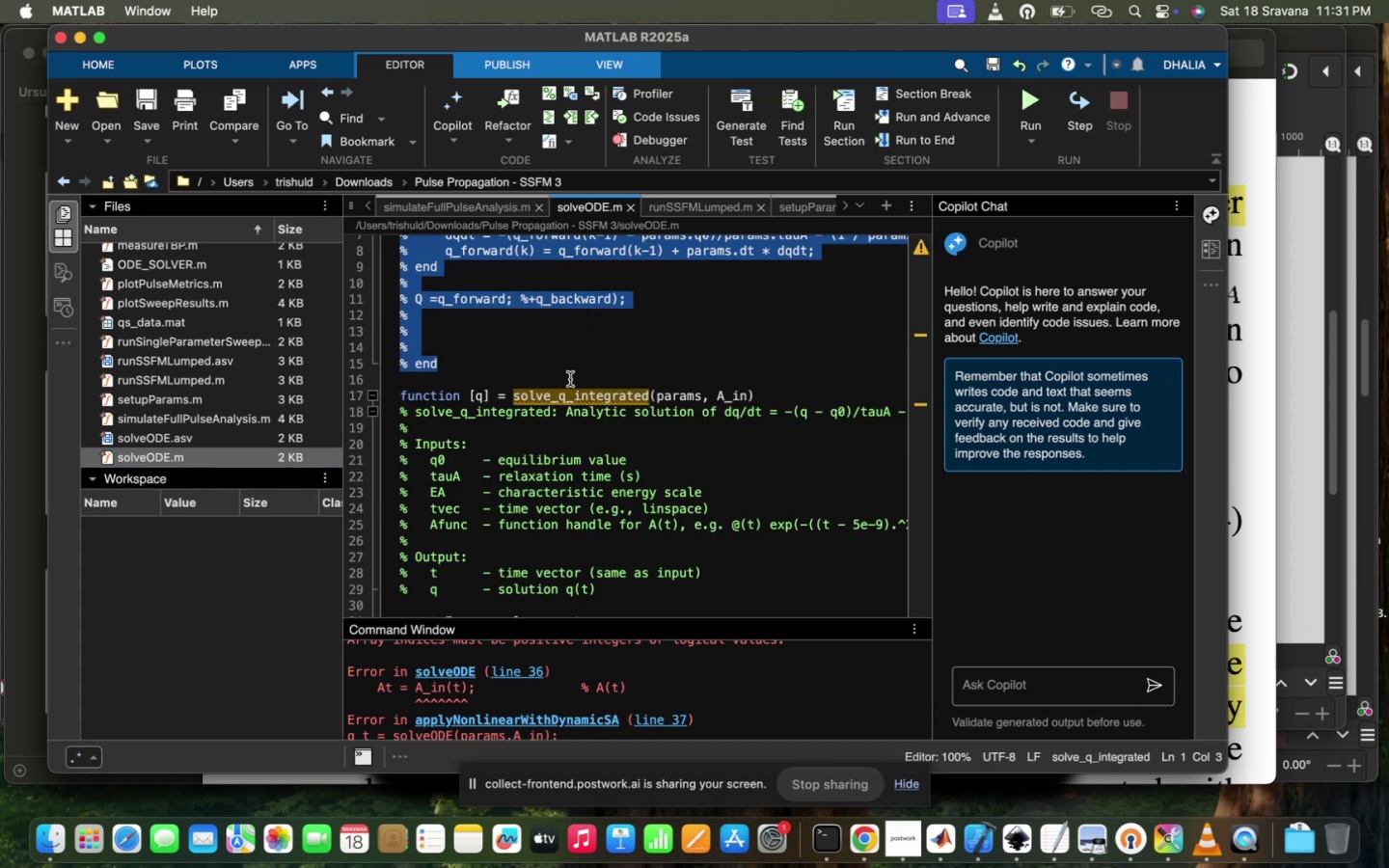 
scroll: coordinate [570, 379], scroll_direction: down, amount: 25.0
 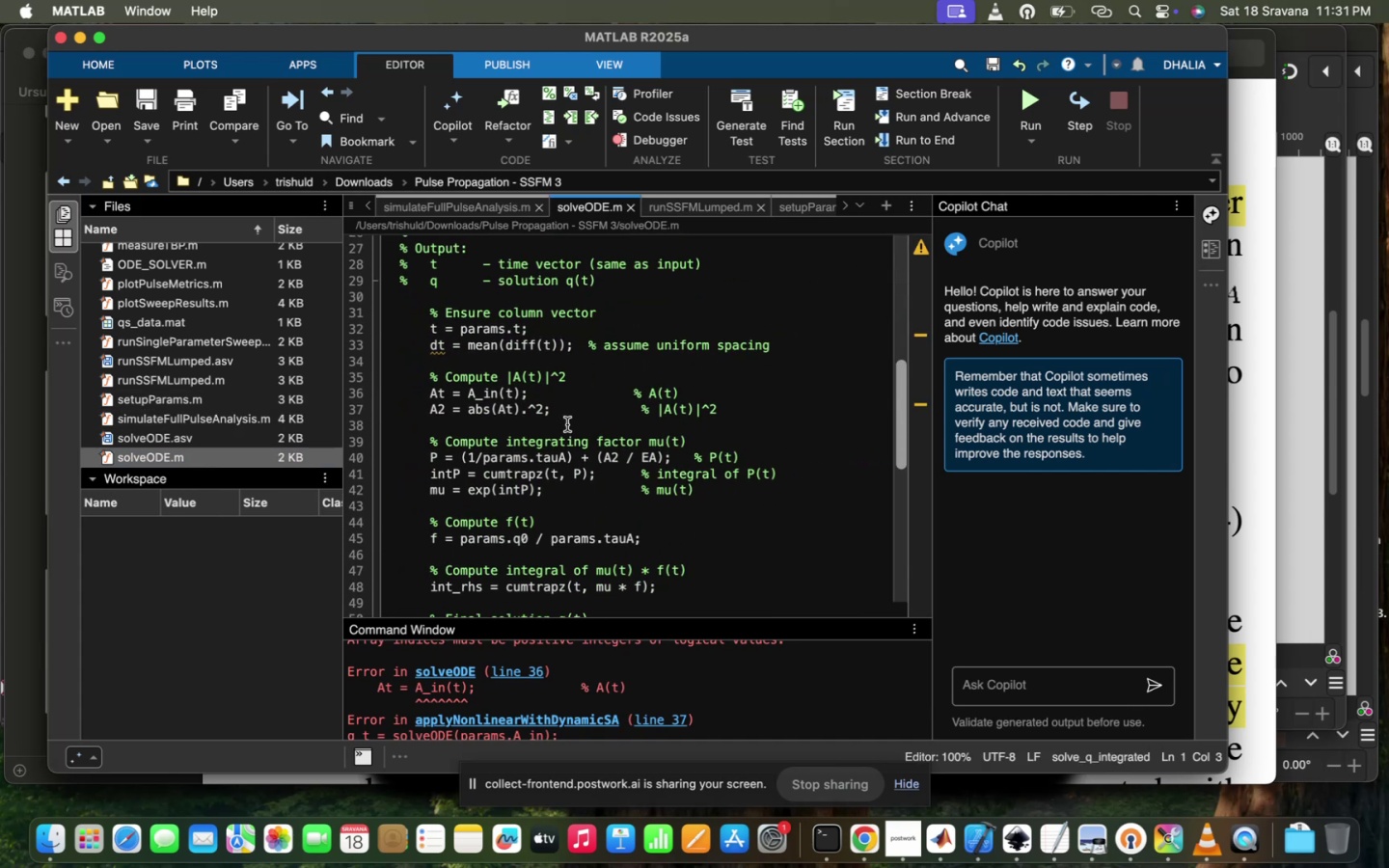 
scroll: coordinate [567, 424], scroll_direction: up, amount: 5.0
 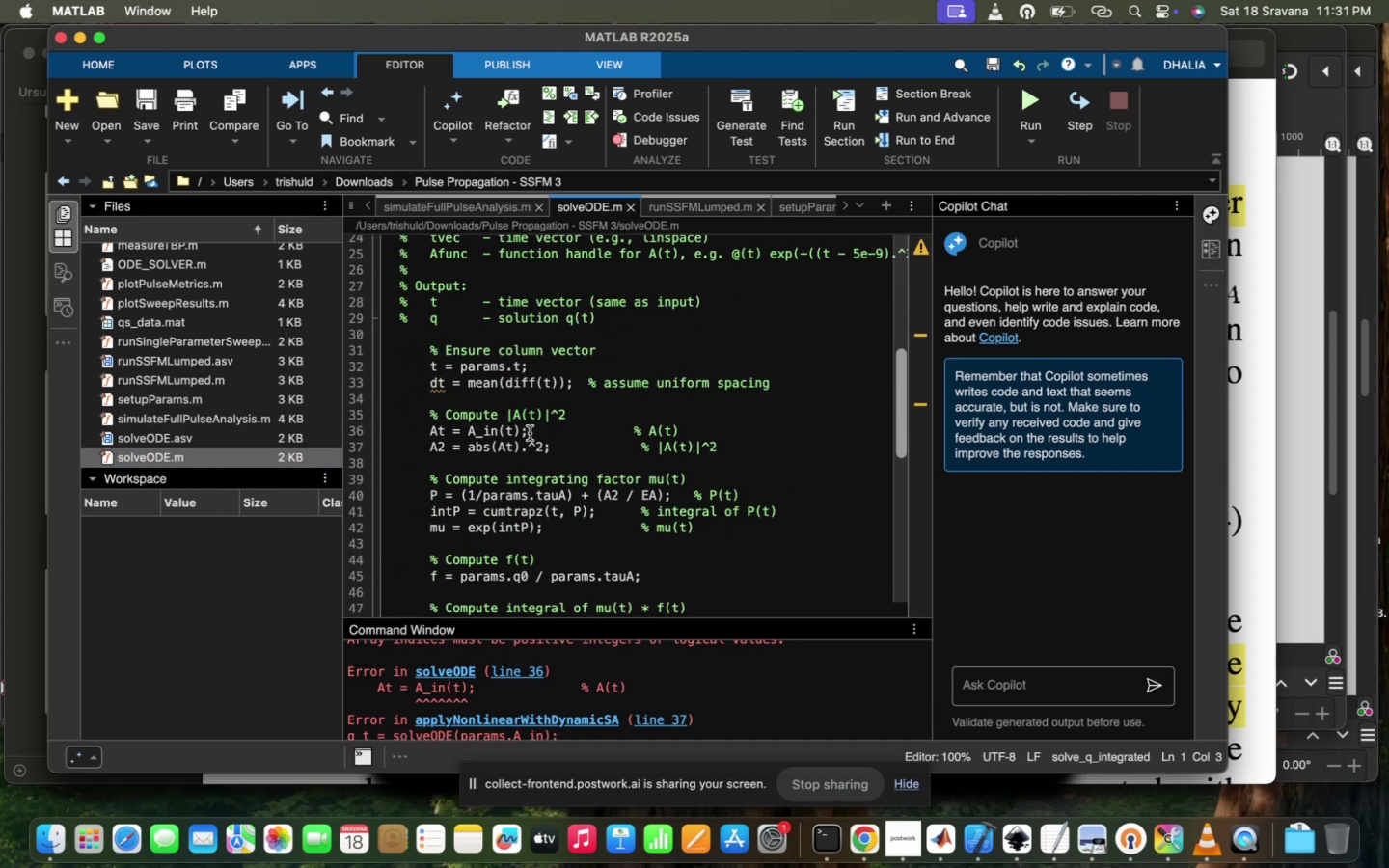 
left_click([518, 426])
 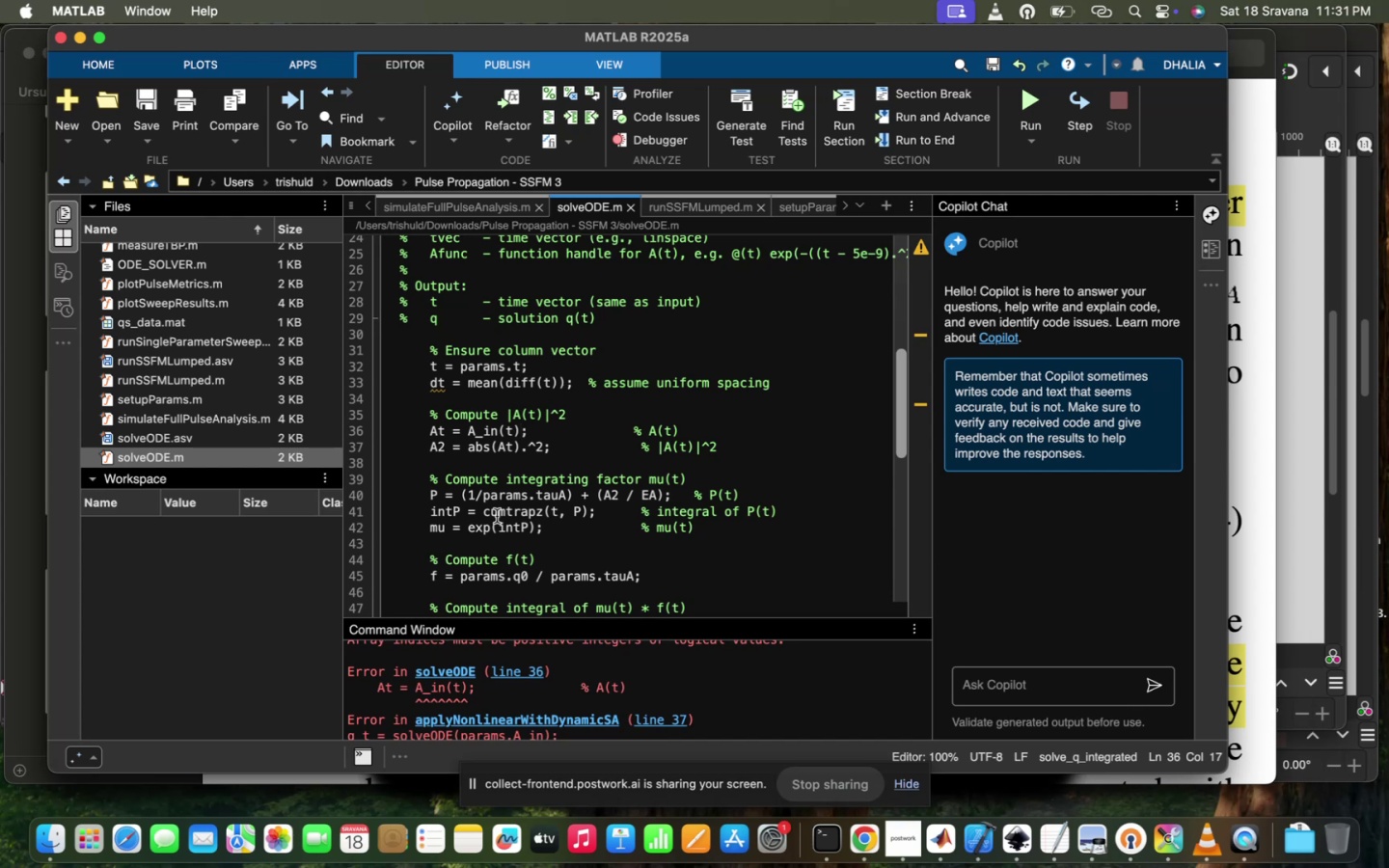 
key(Backspace)
 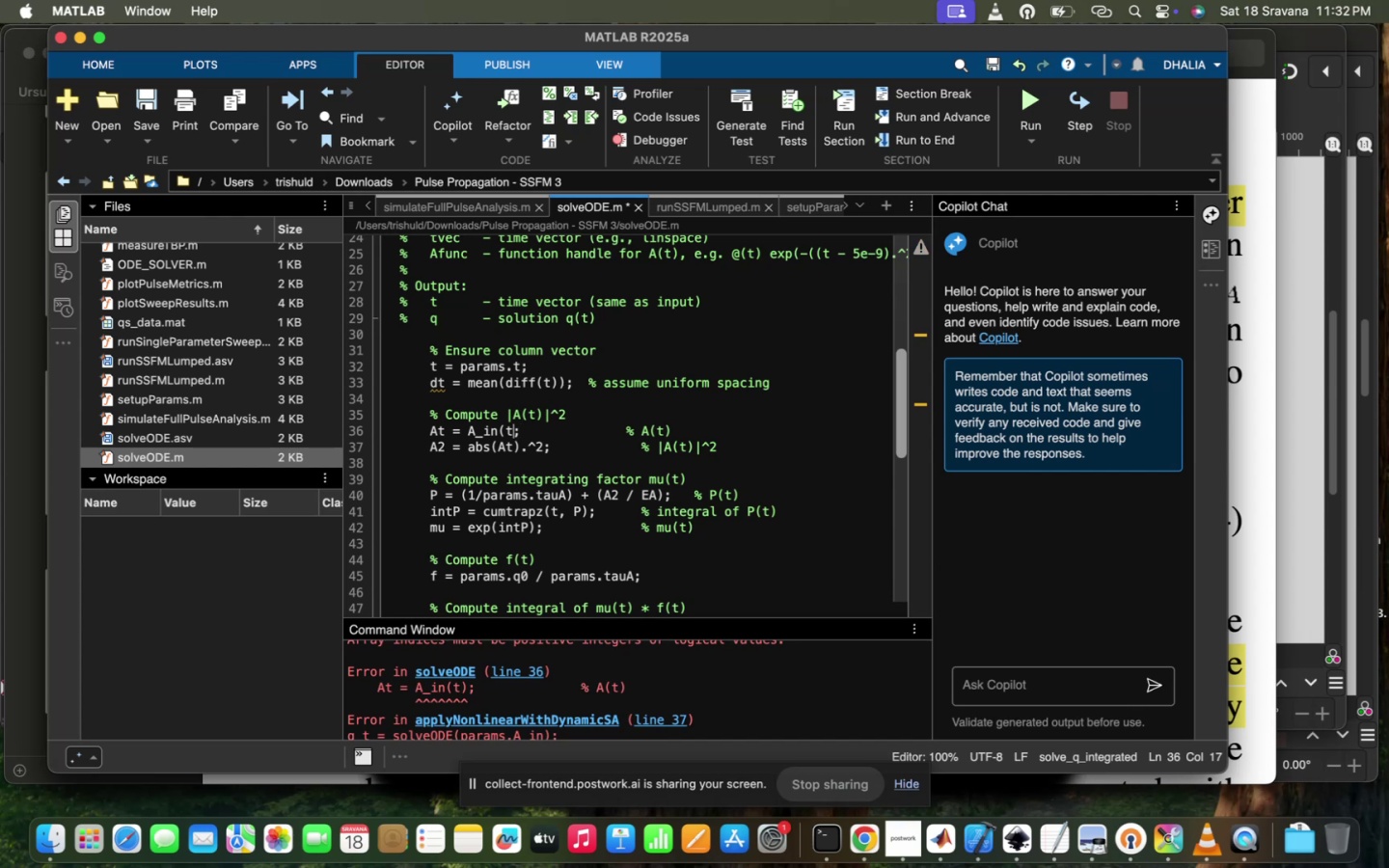 
key(Backspace)
 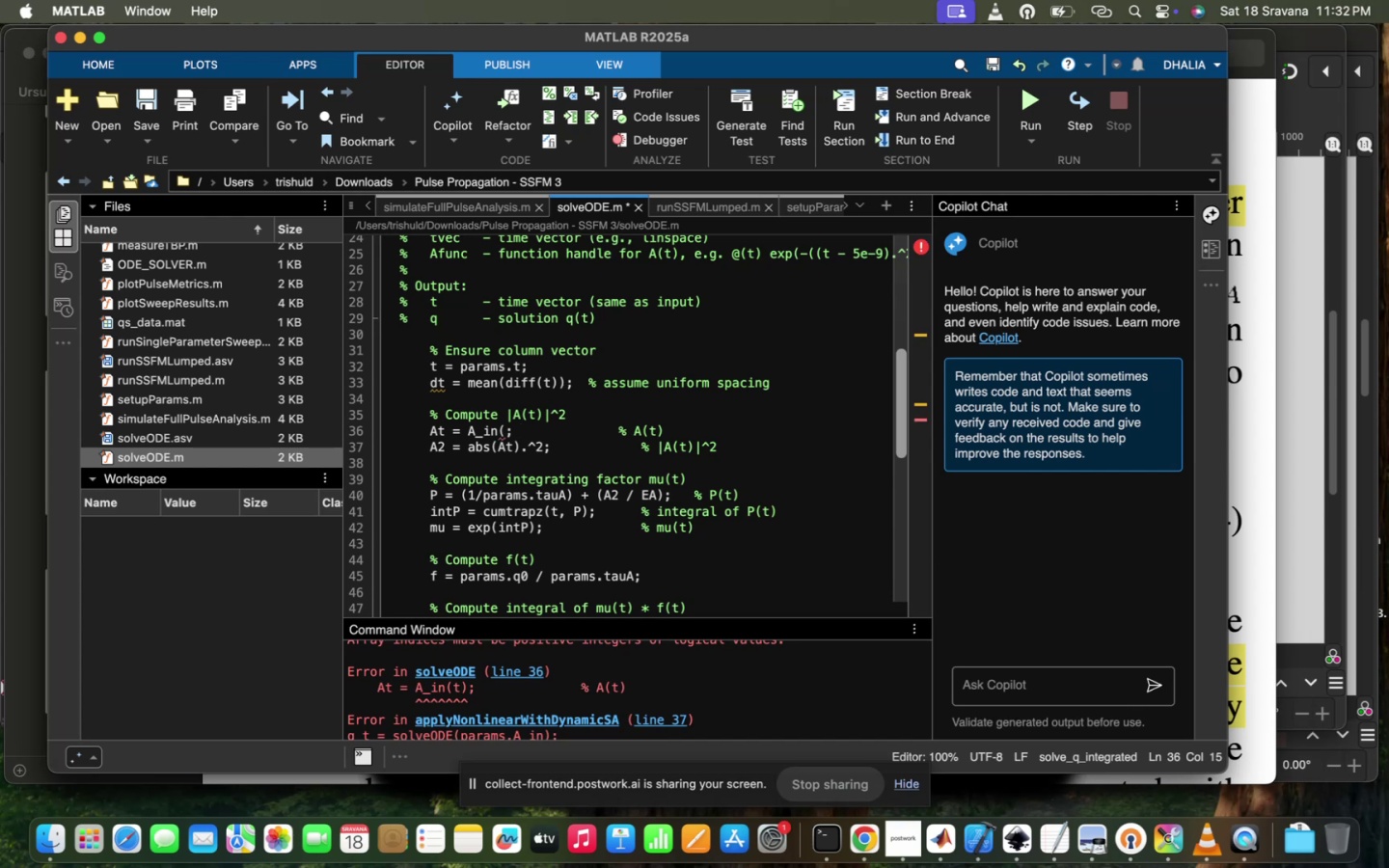 
key(Backspace)
 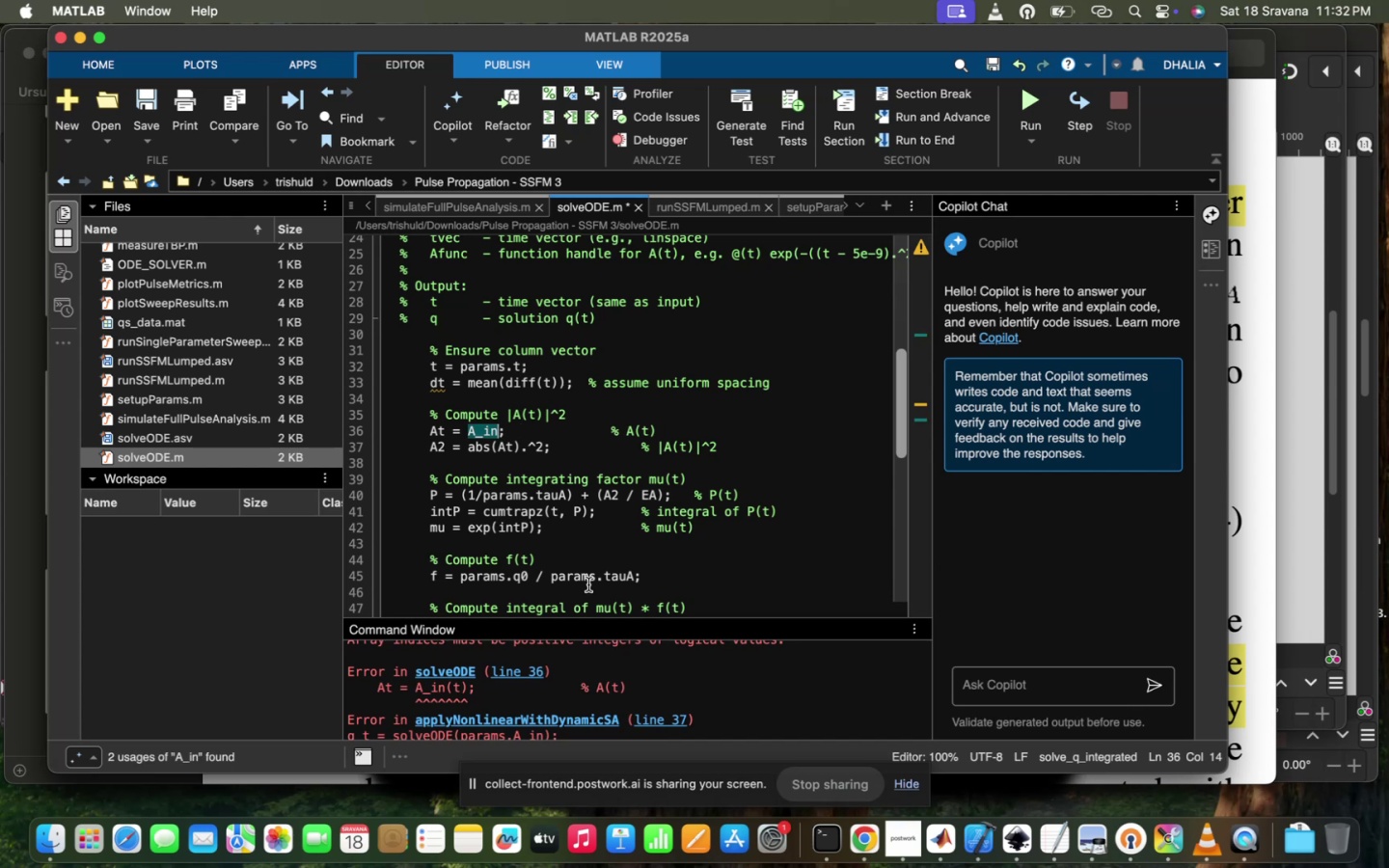 
scroll: coordinate [588, 584], scroll_direction: down, amount: 7.0
 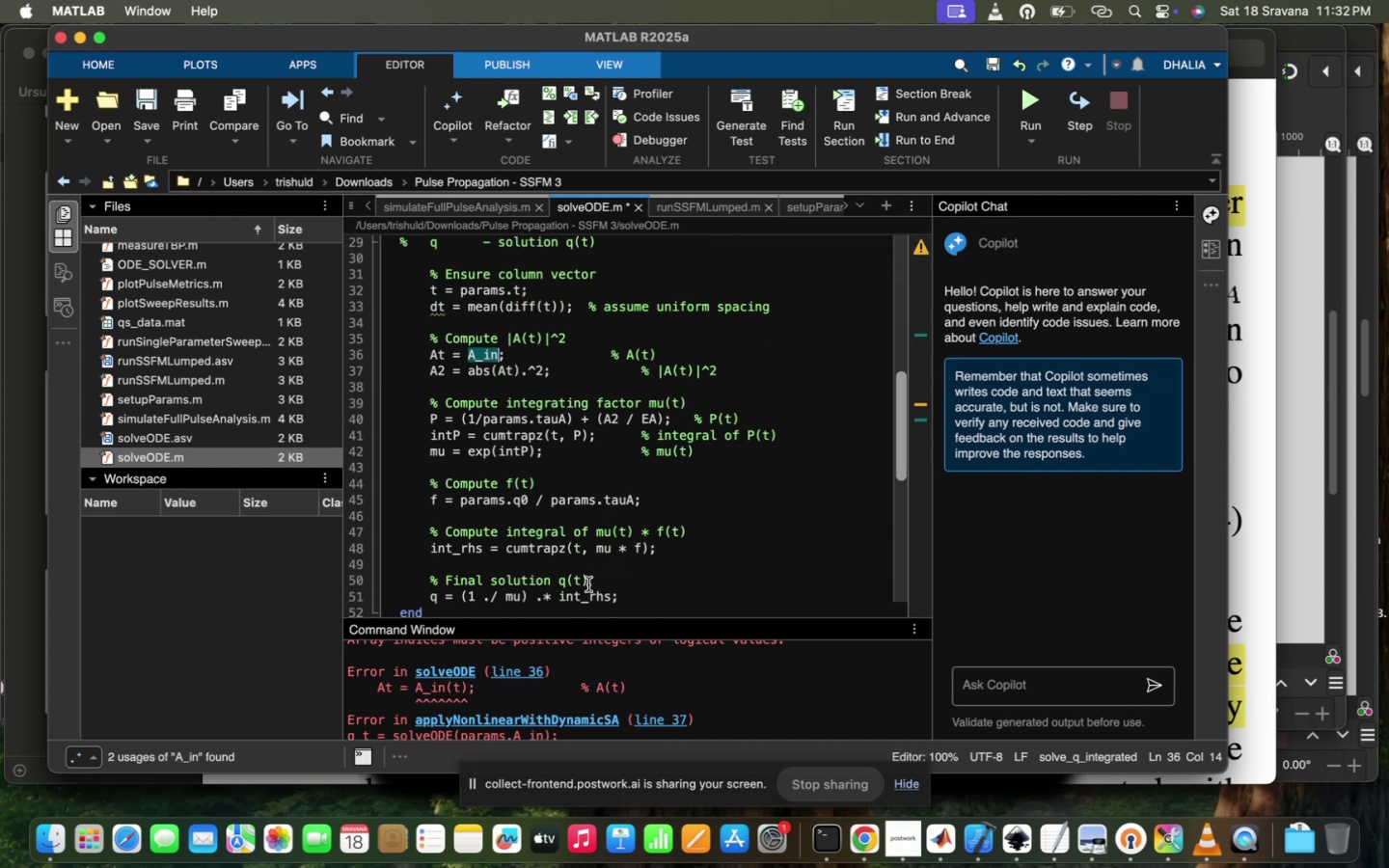 
scroll: coordinate [588, 584], scroll_direction: up, amount: 12.0
 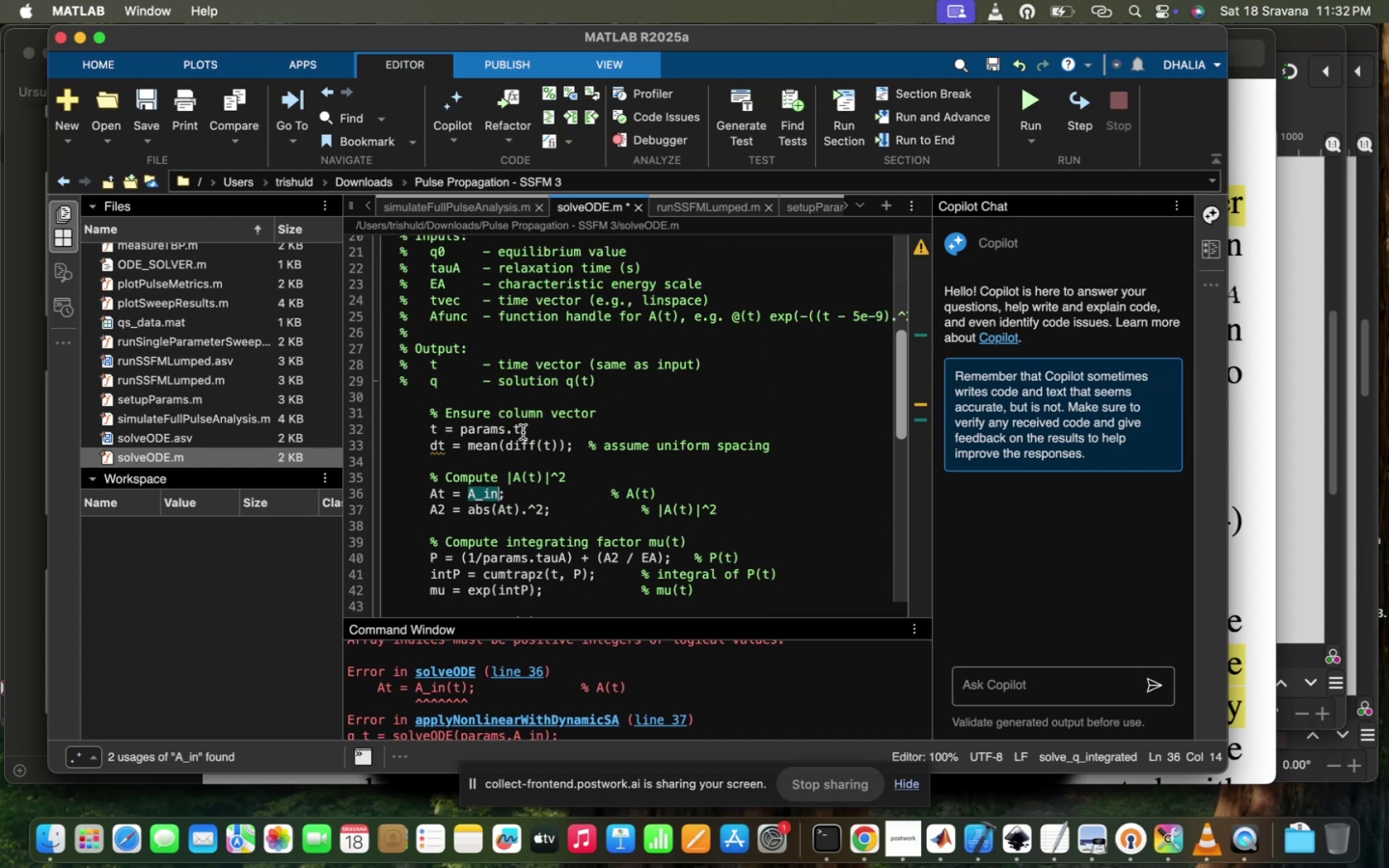 
left_click_drag(start_coordinate=[521, 430], to_coordinate=[463, 429])
 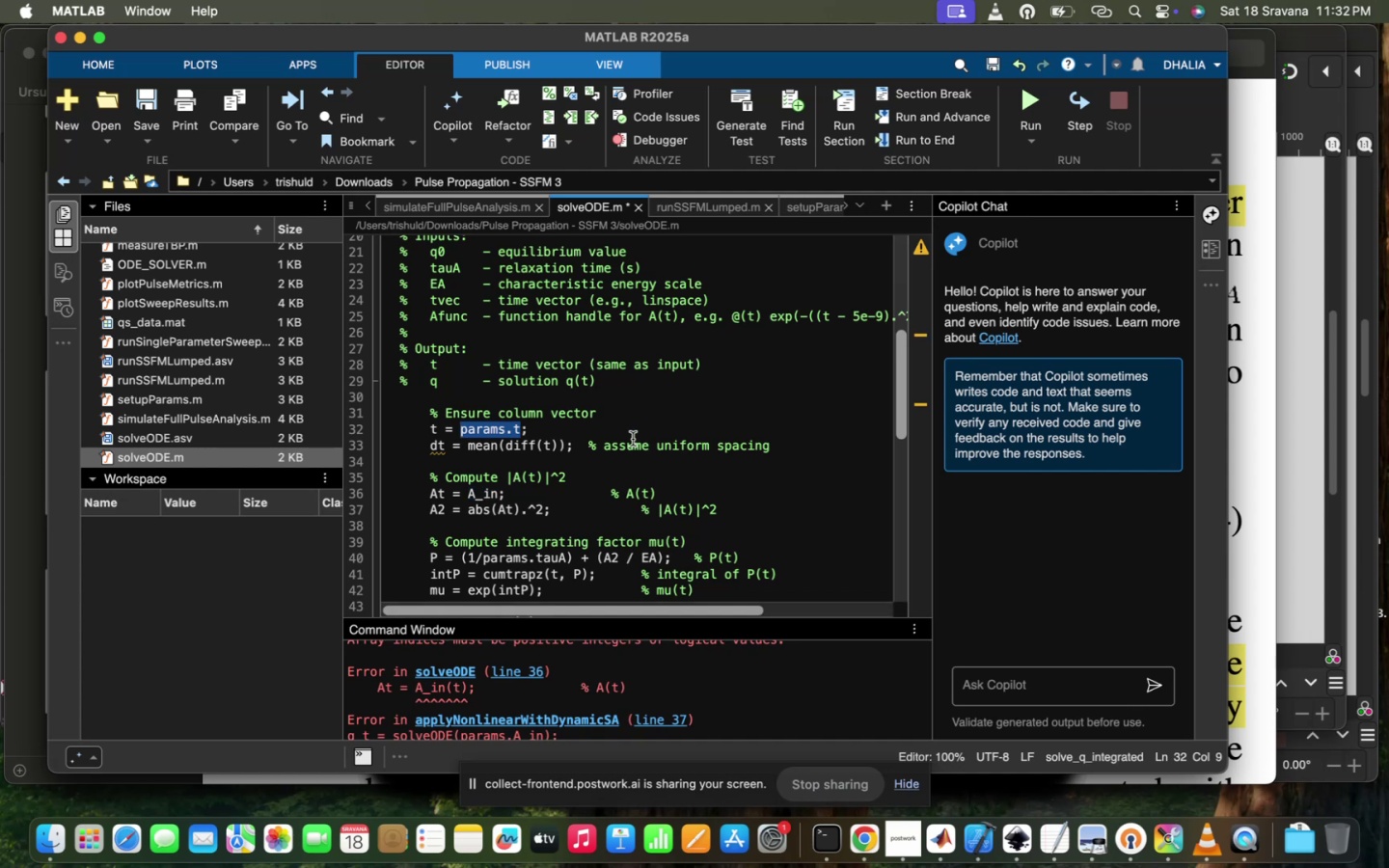 
scroll: coordinate [632, 439], scroll_direction: down, amount: 8.0
 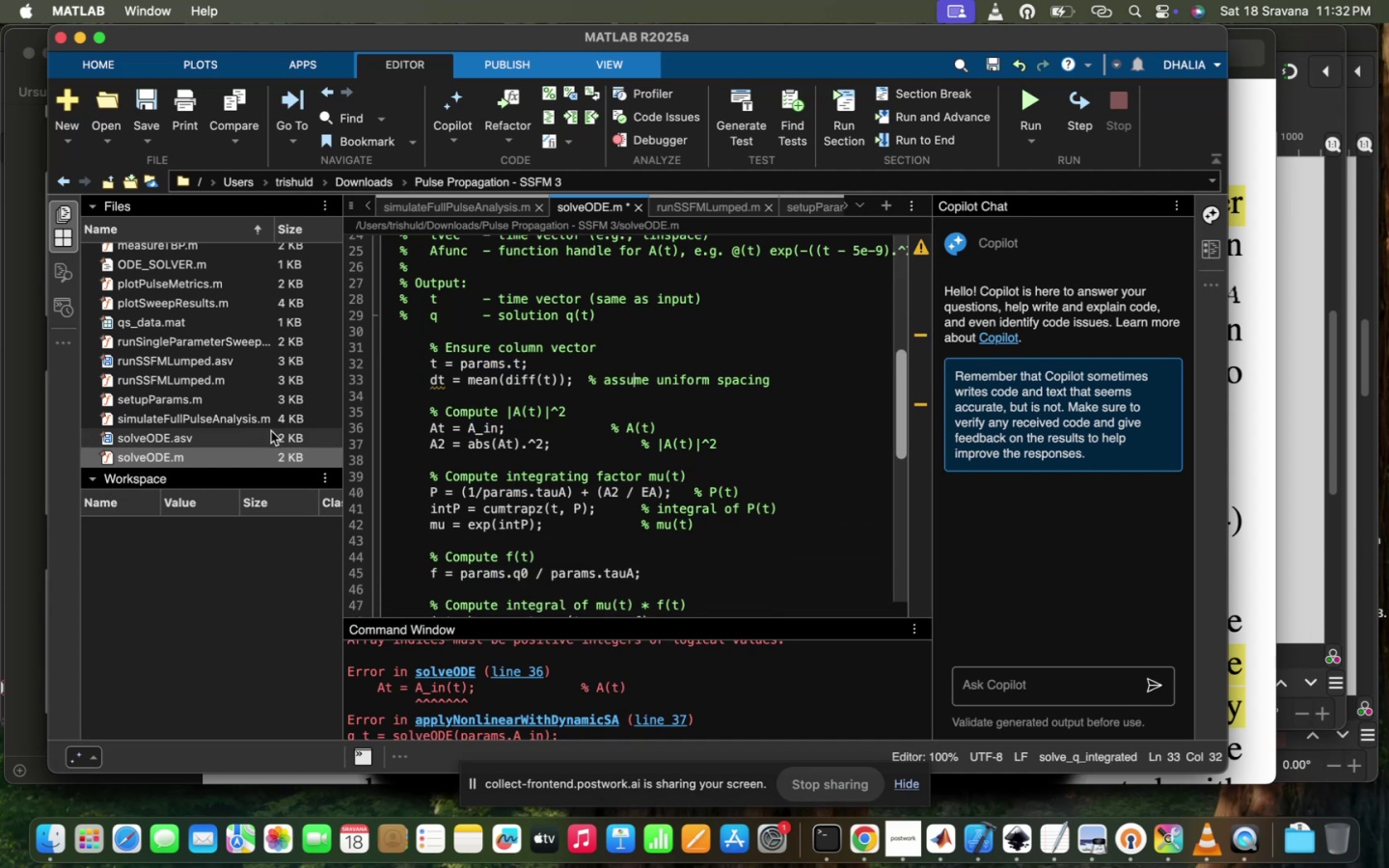 
double_click([251, 425])
 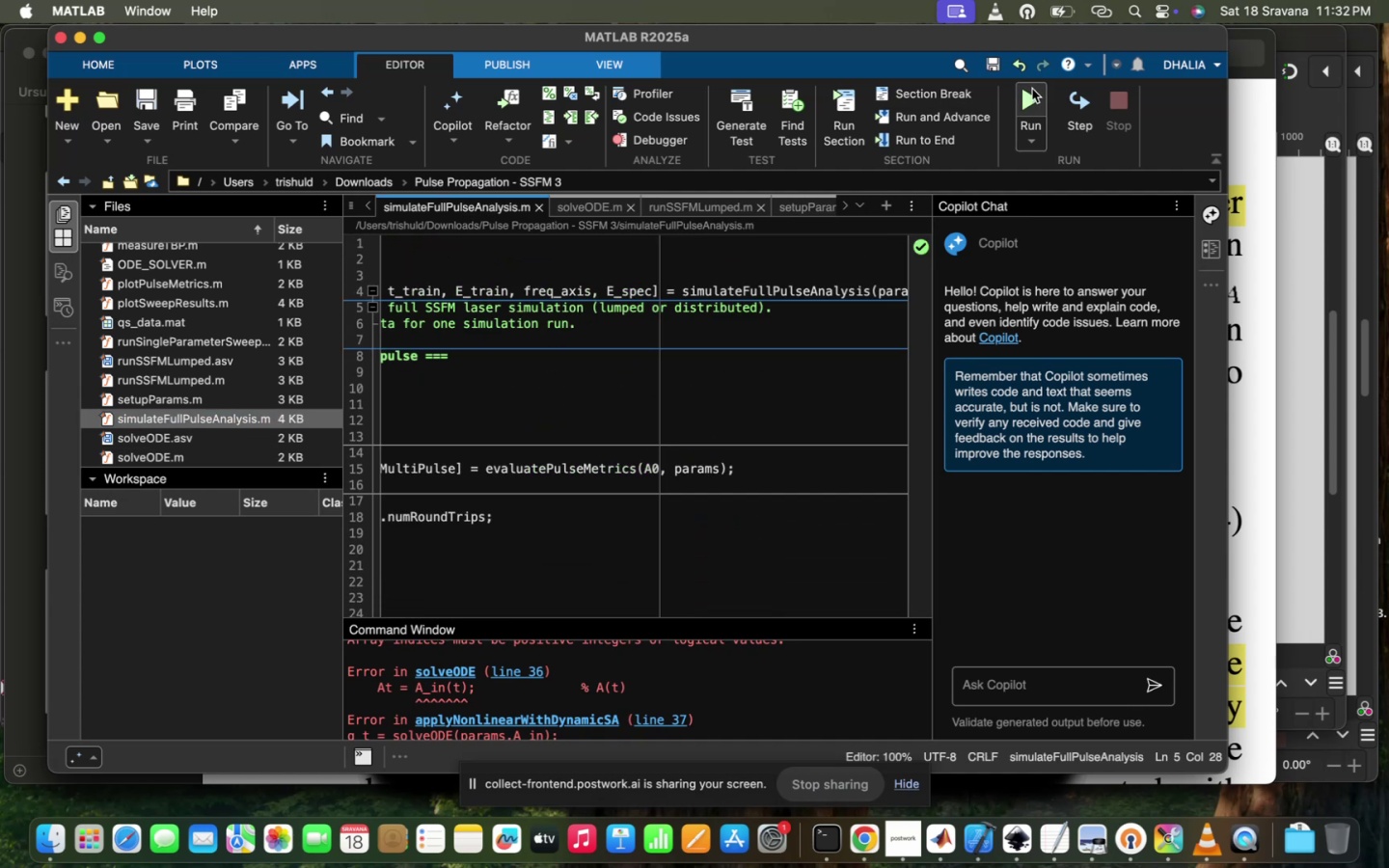 
left_click([1031, 90])
 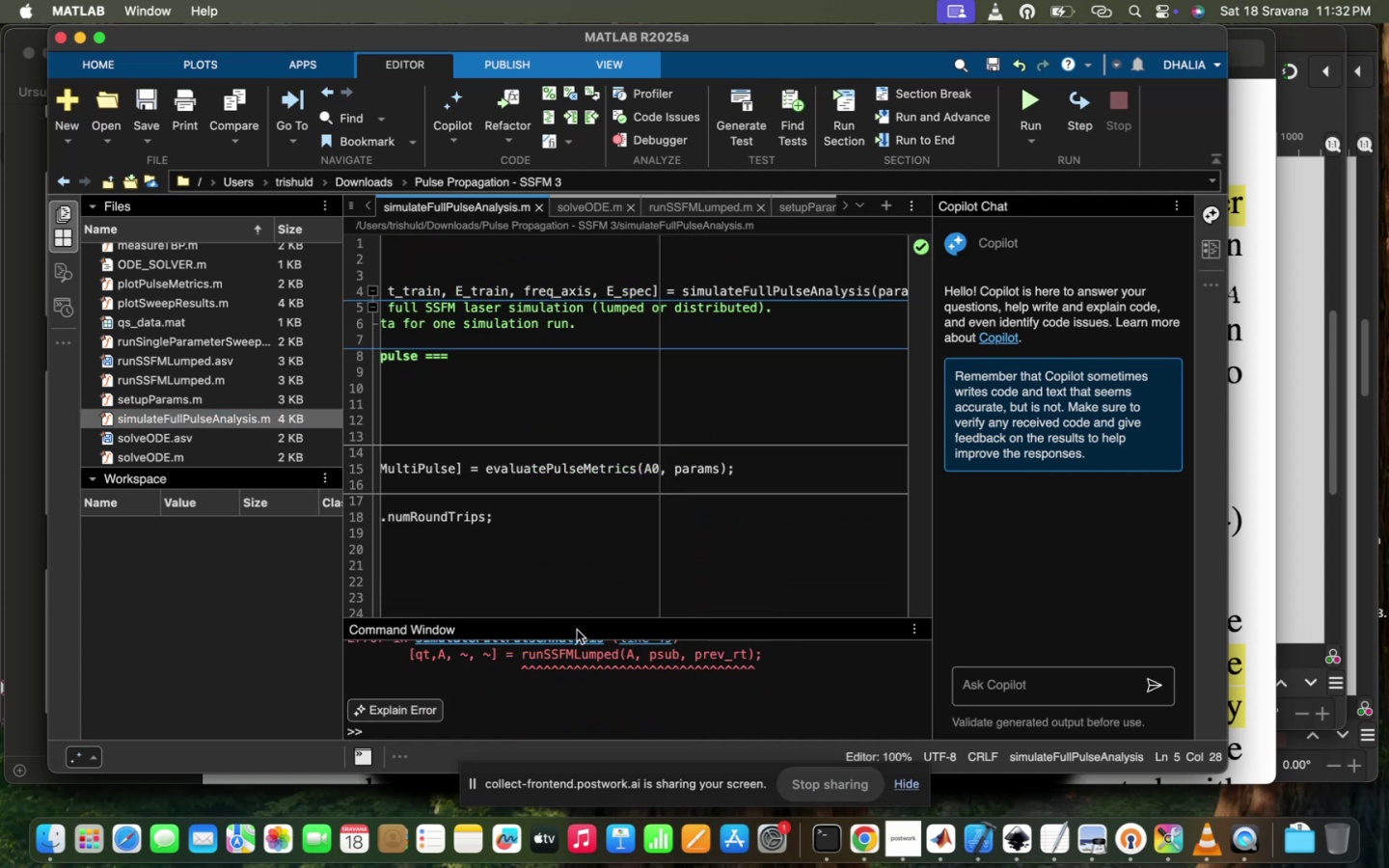 
scroll: coordinate [593, 695], scroll_direction: up, amount: 28.0
 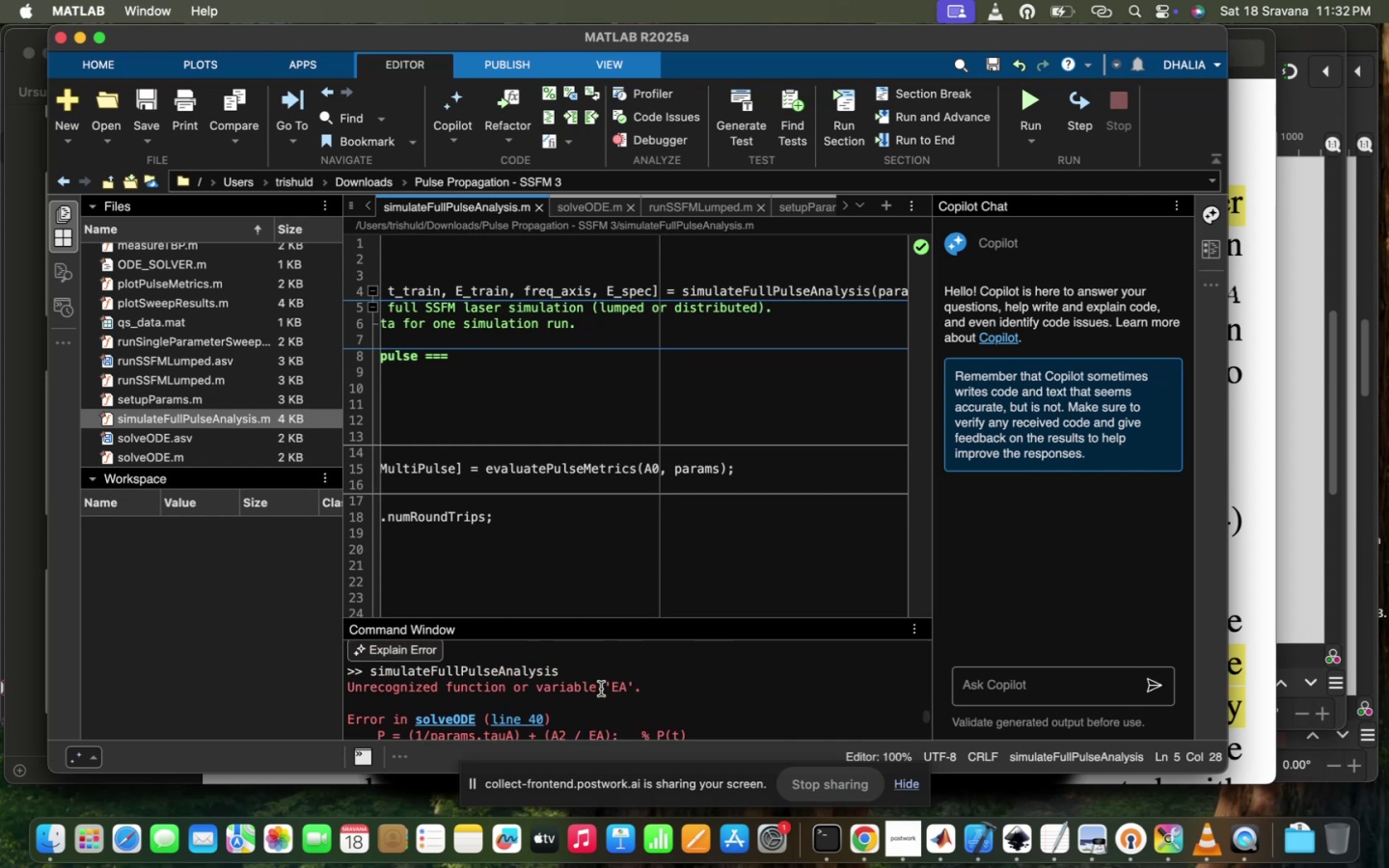 
scroll: coordinate [601, 689], scroll_direction: down, amount: 6.0
 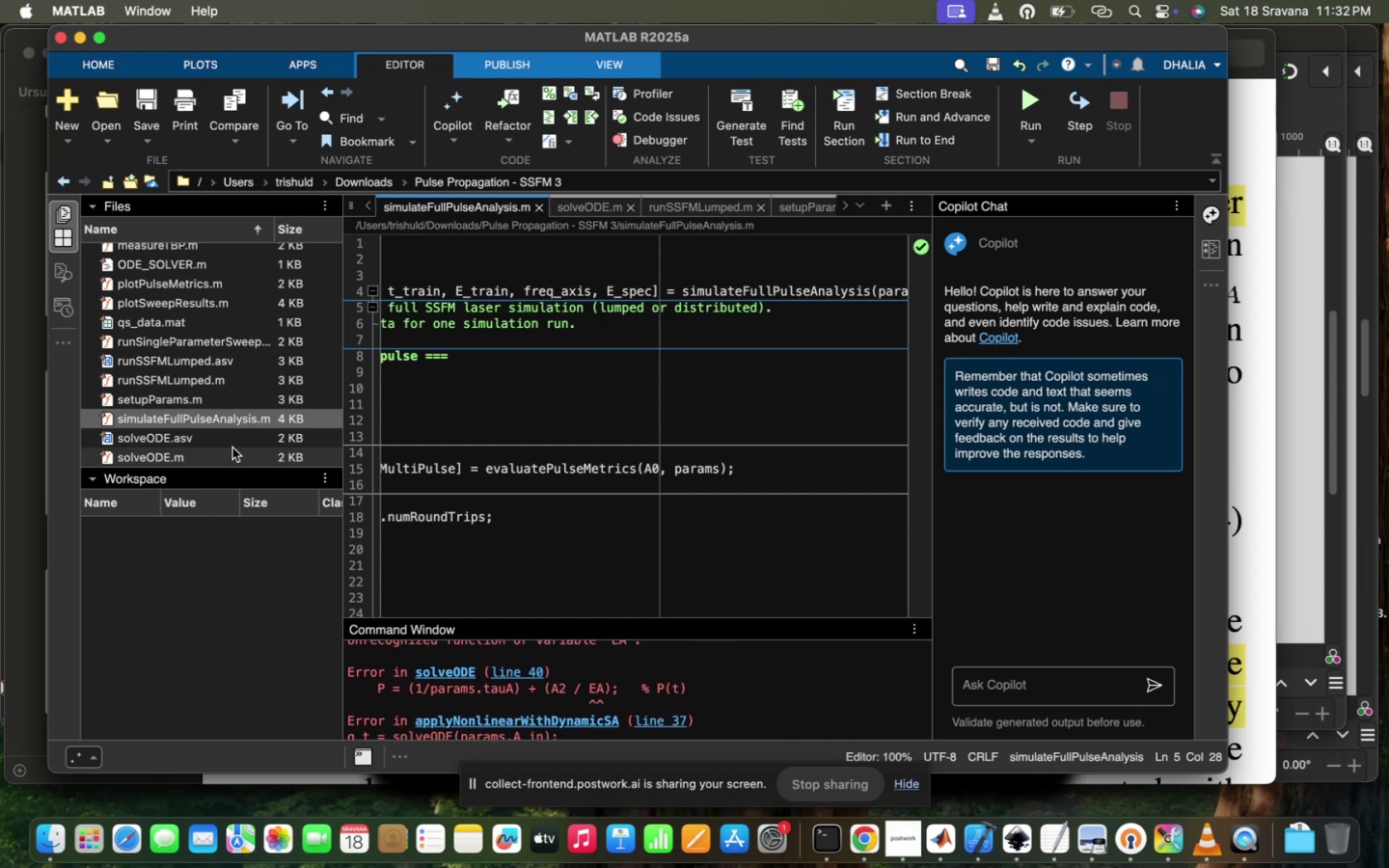 
double_click([232, 448])
 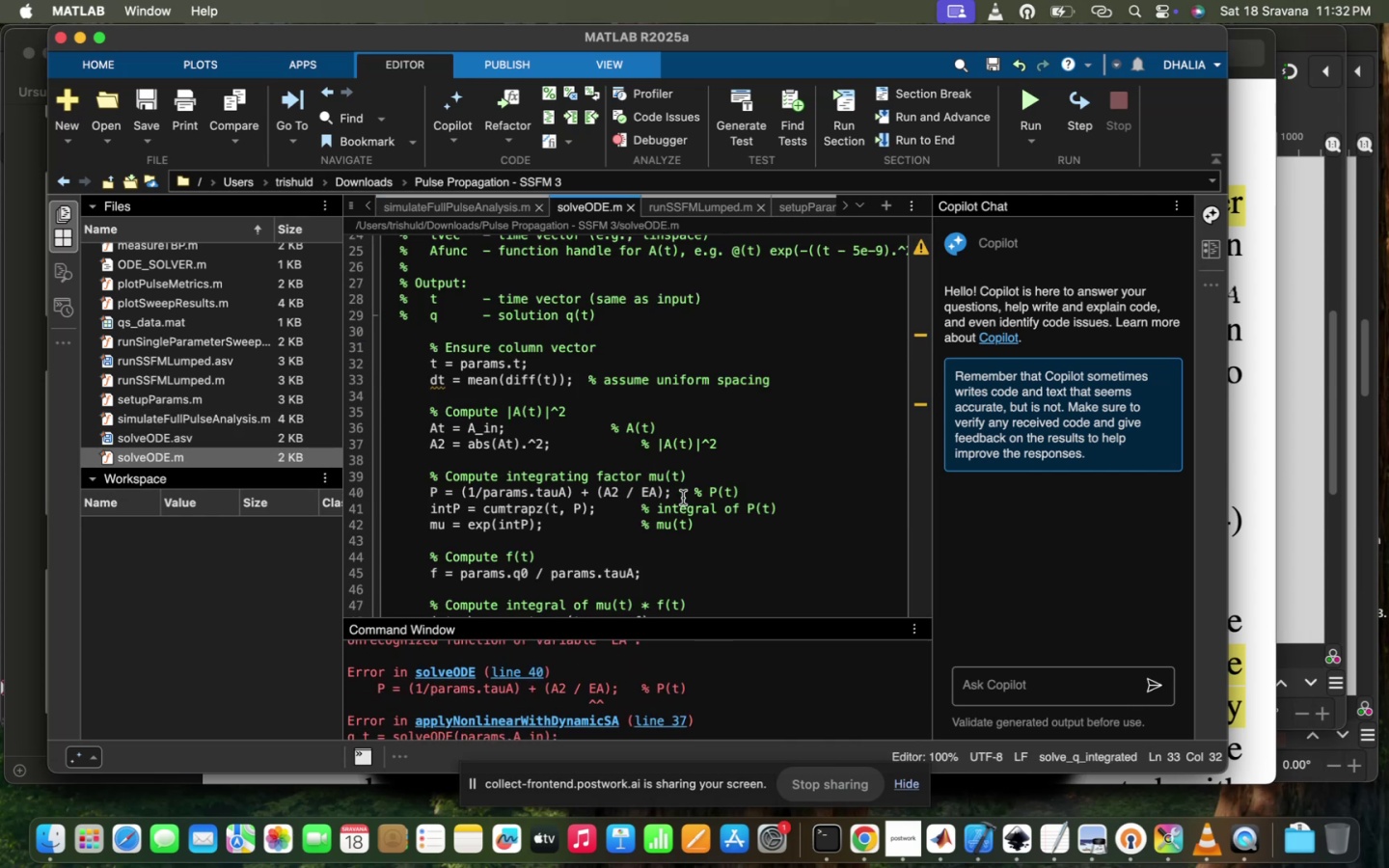 
scroll: coordinate [683, 498], scroll_direction: down, amount: 8.0
 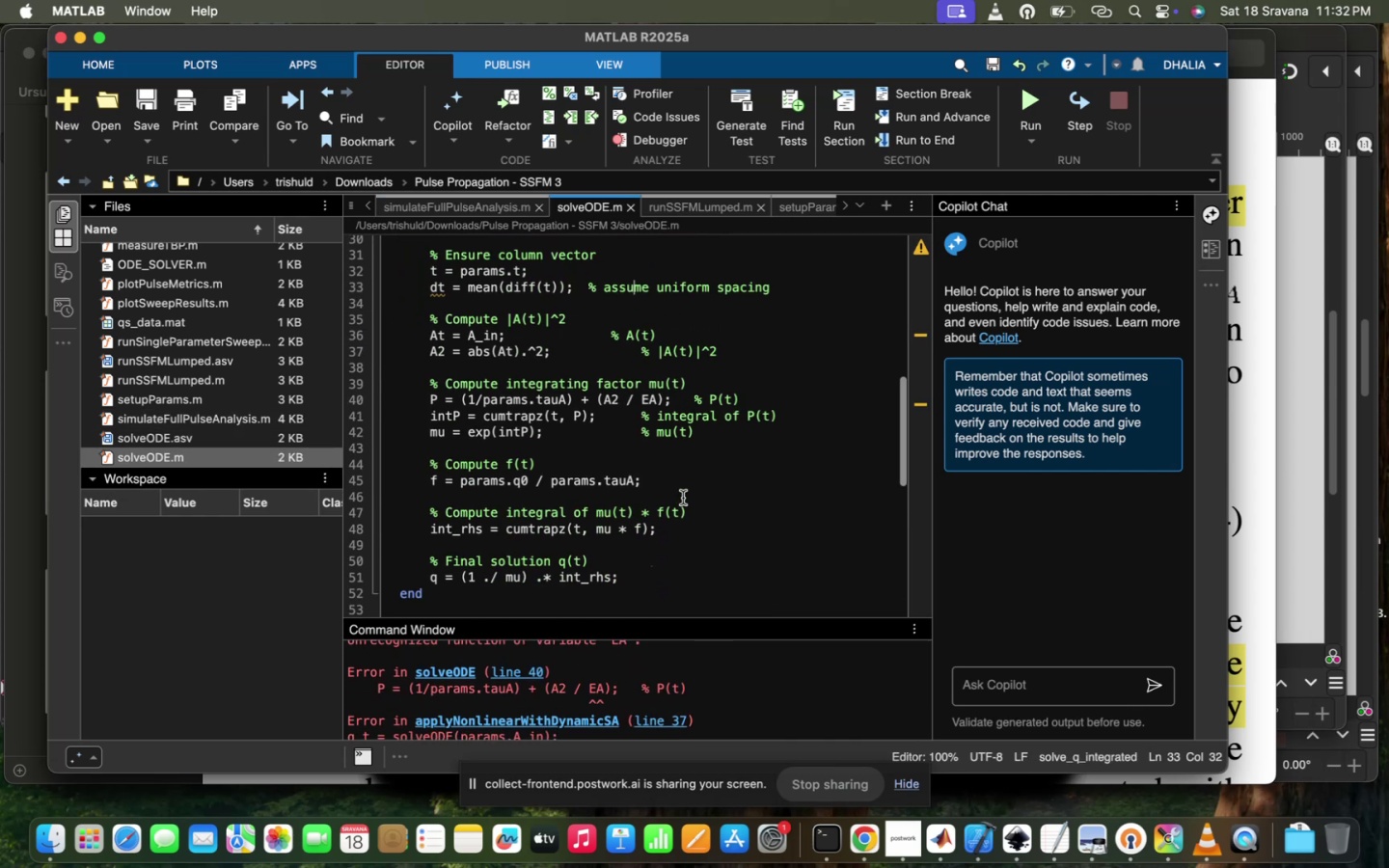 
scroll: coordinate [683, 498], scroll_direction: up, amount: 10.0
 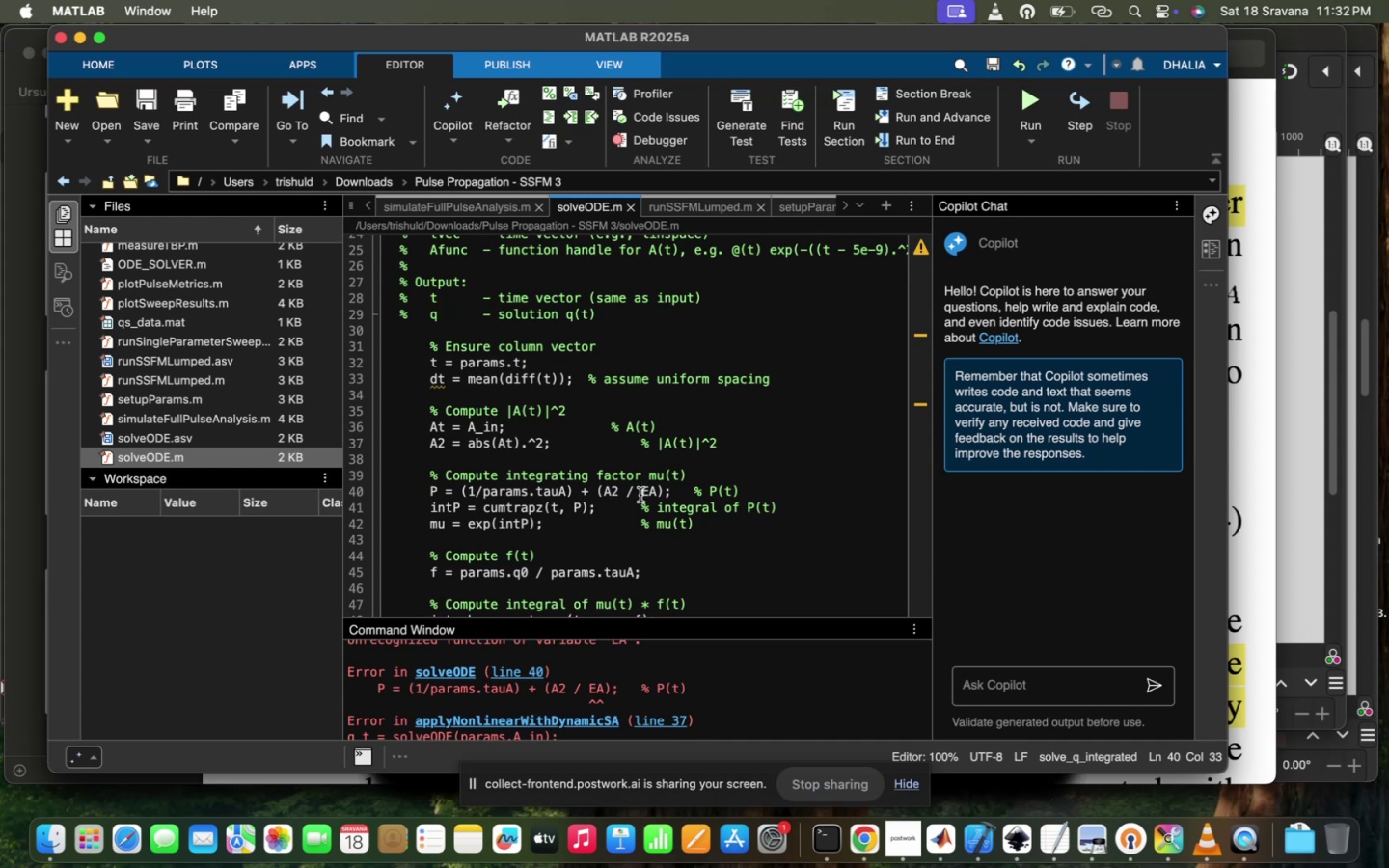 
type(params.)
 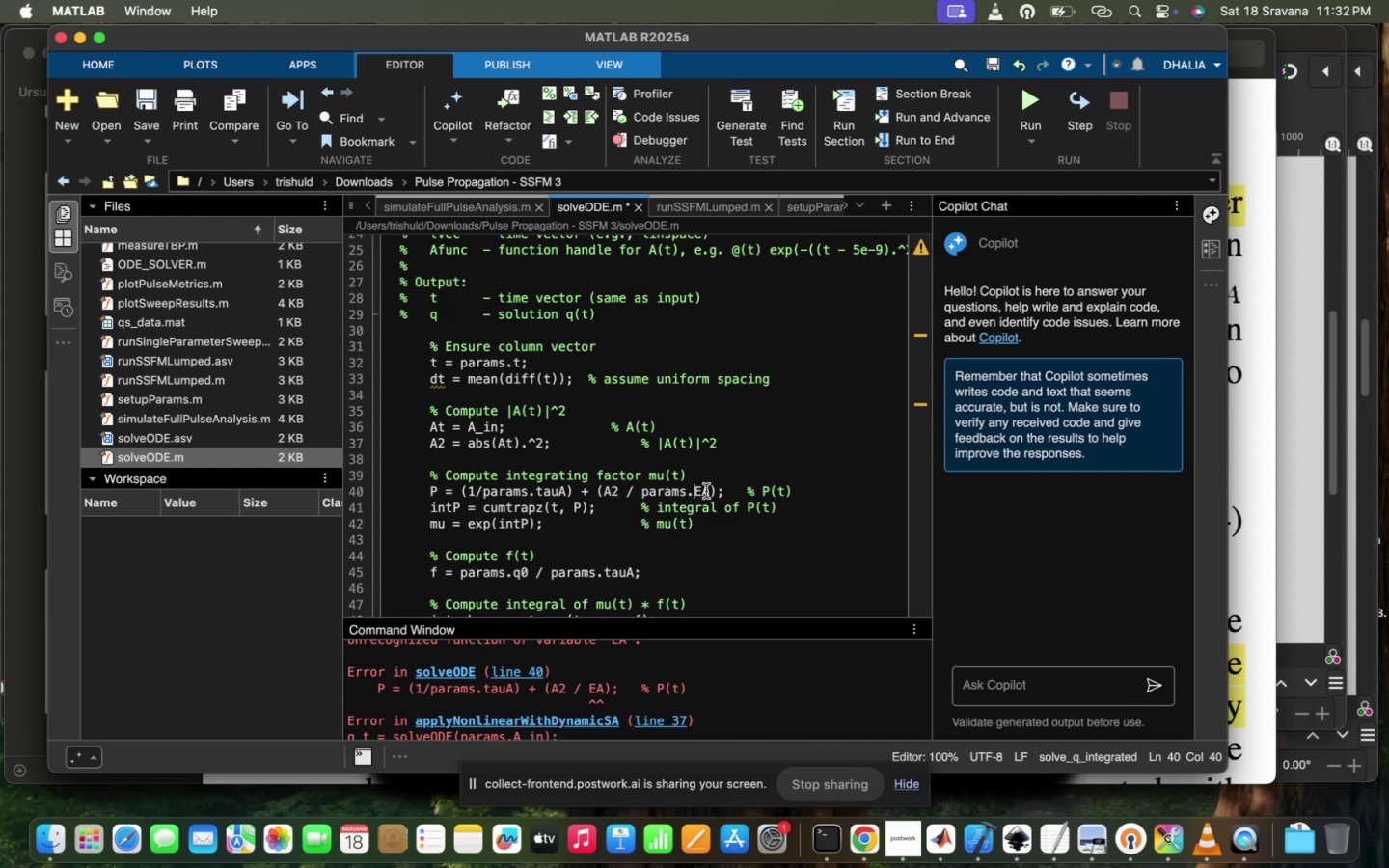 
left_click([705, 493])
 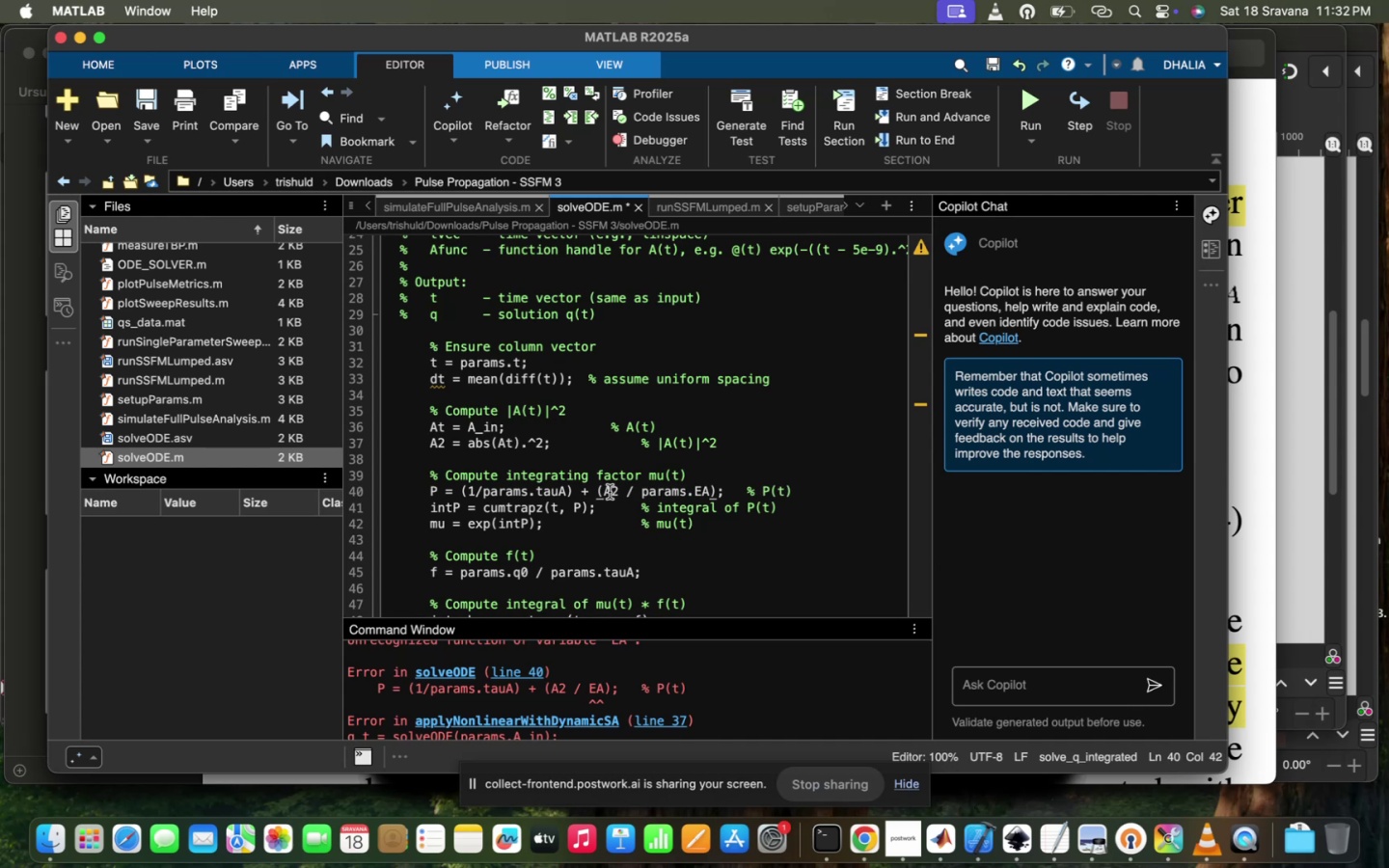 
left_click([610, 492])
 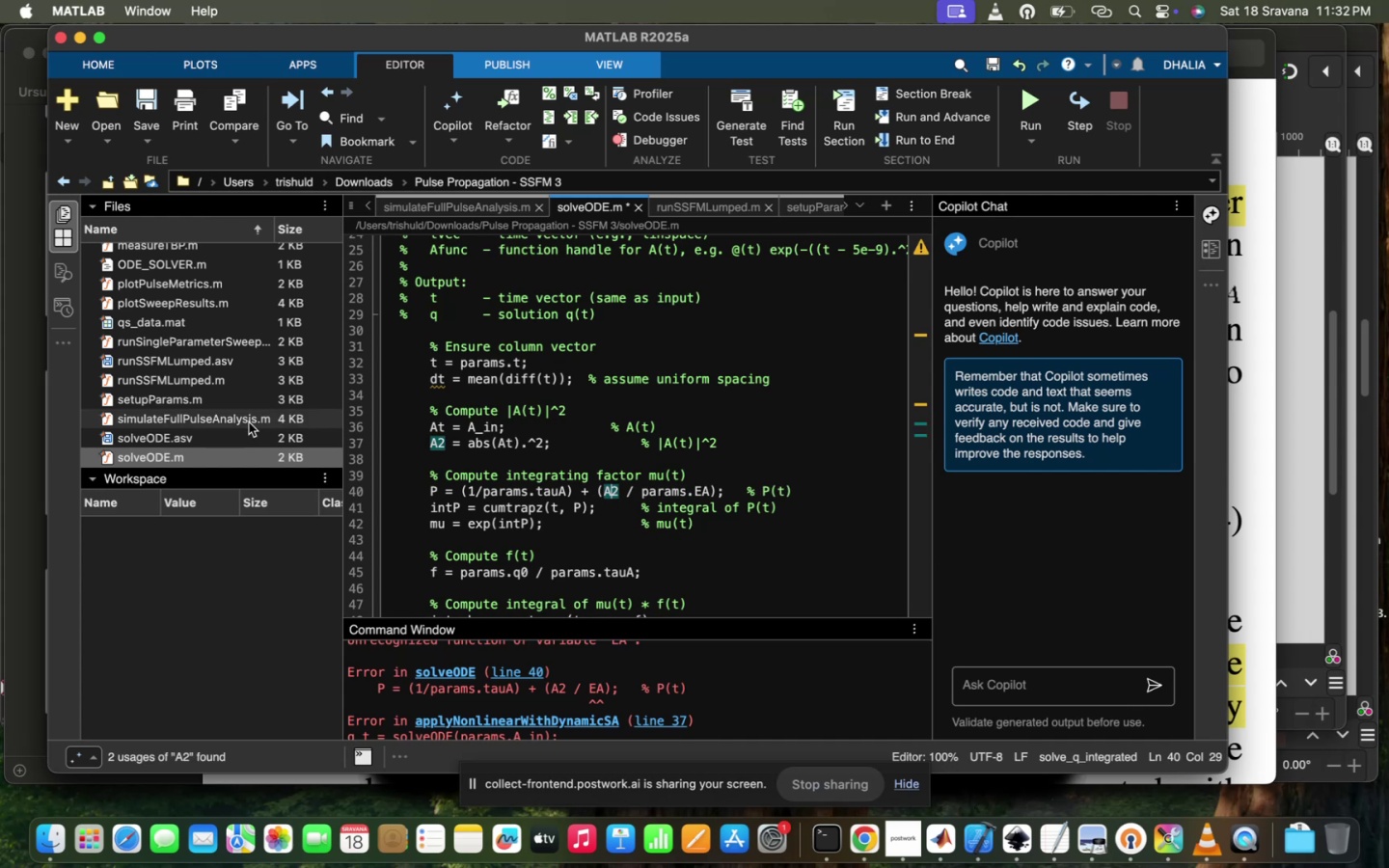 
double_click([249, 422])
 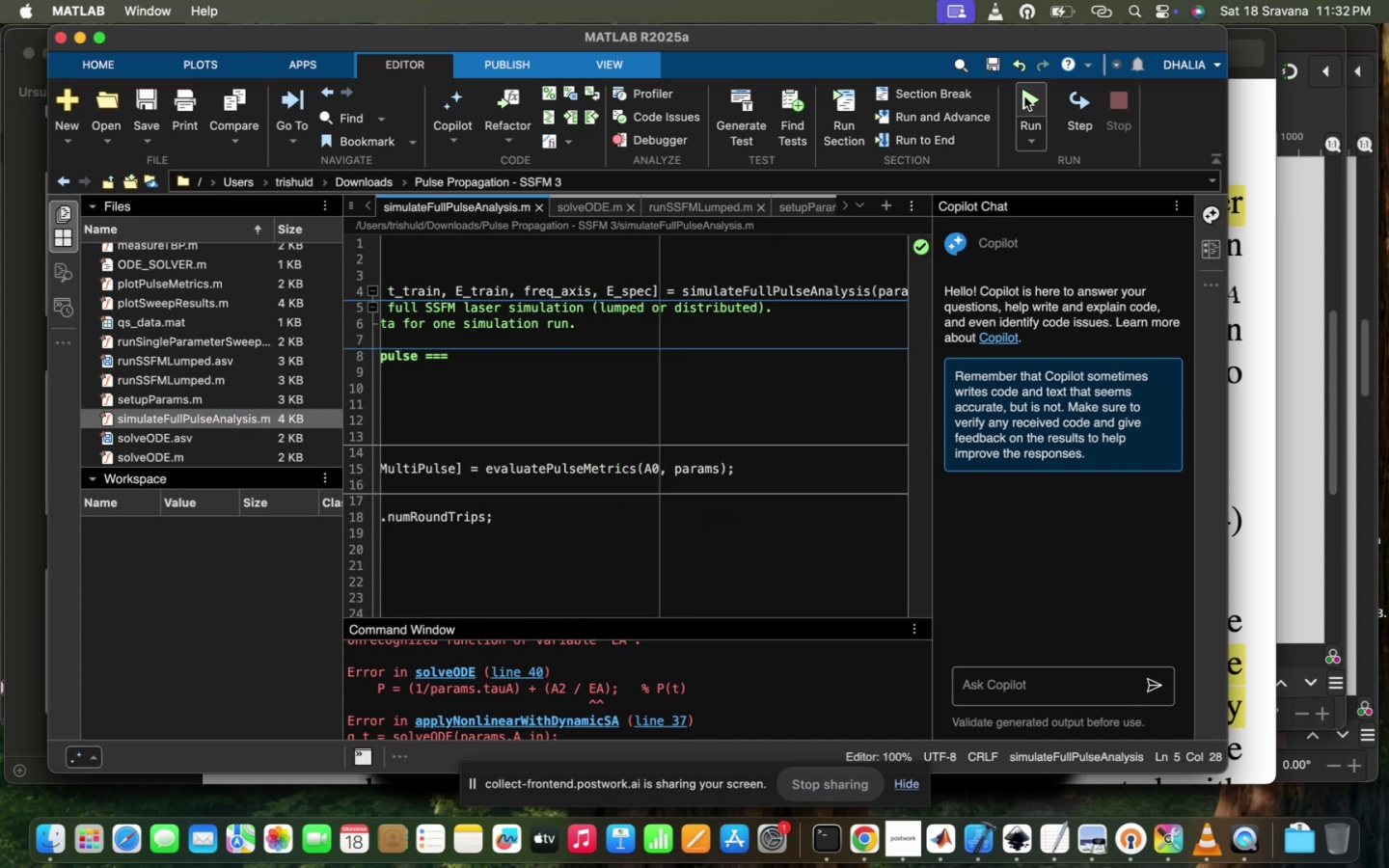 
left_click([1024, 95])
 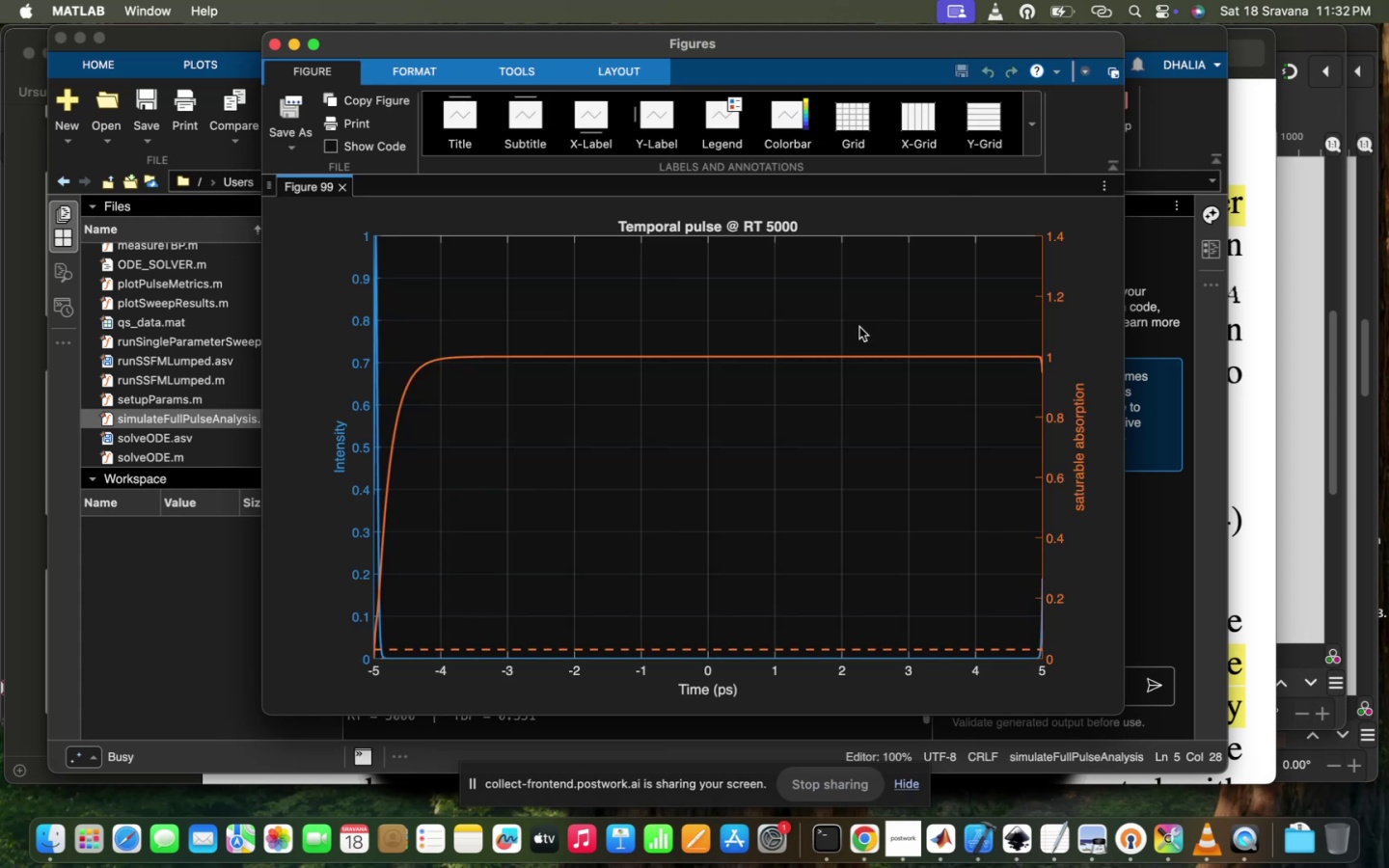 
left_click_drag(start_coordinate=[560, 572], to_coordinate=[643, 563])
 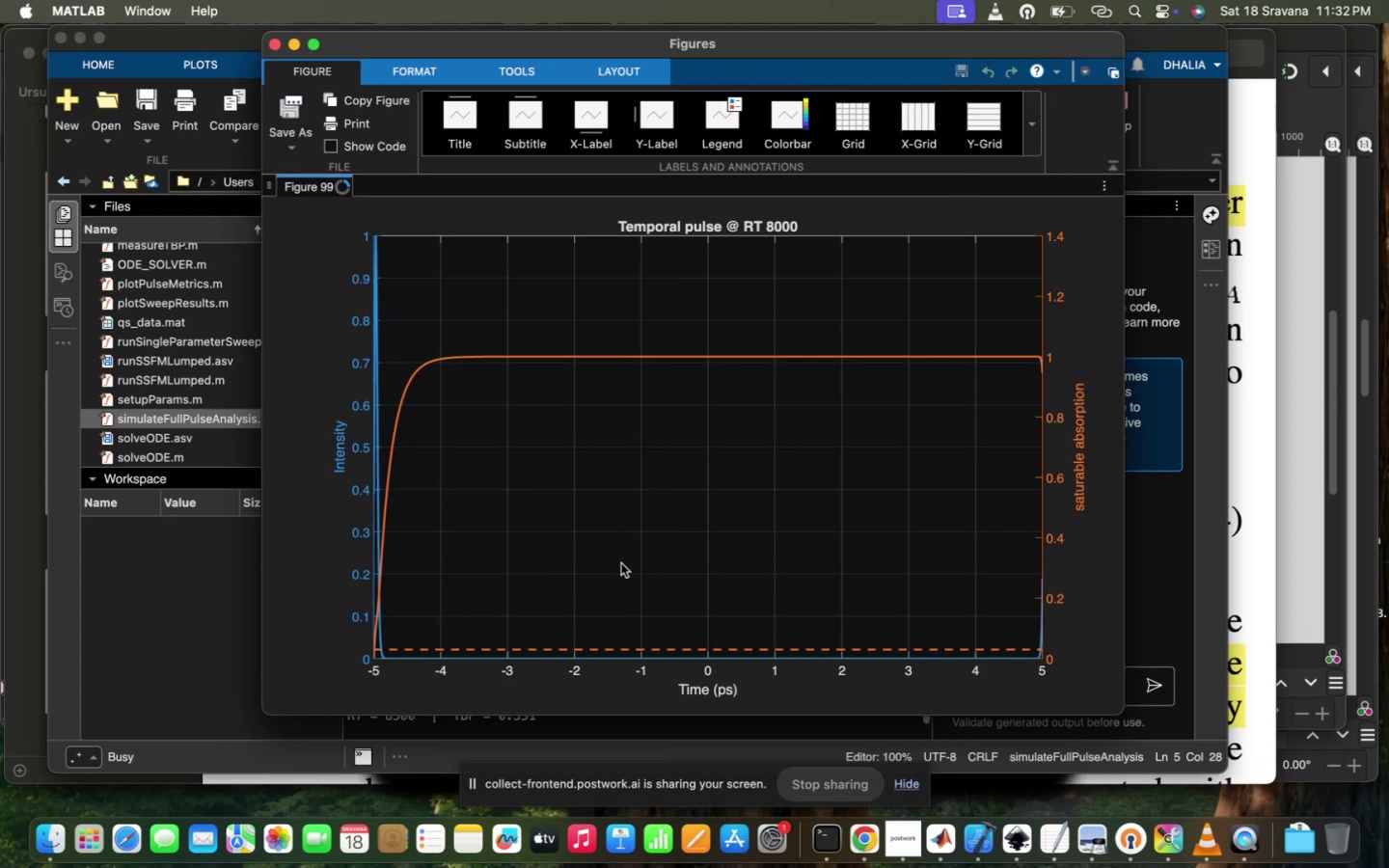 
left_click_drag(start_coordinate=[621, 563], to_coordinate=[646, 562])
 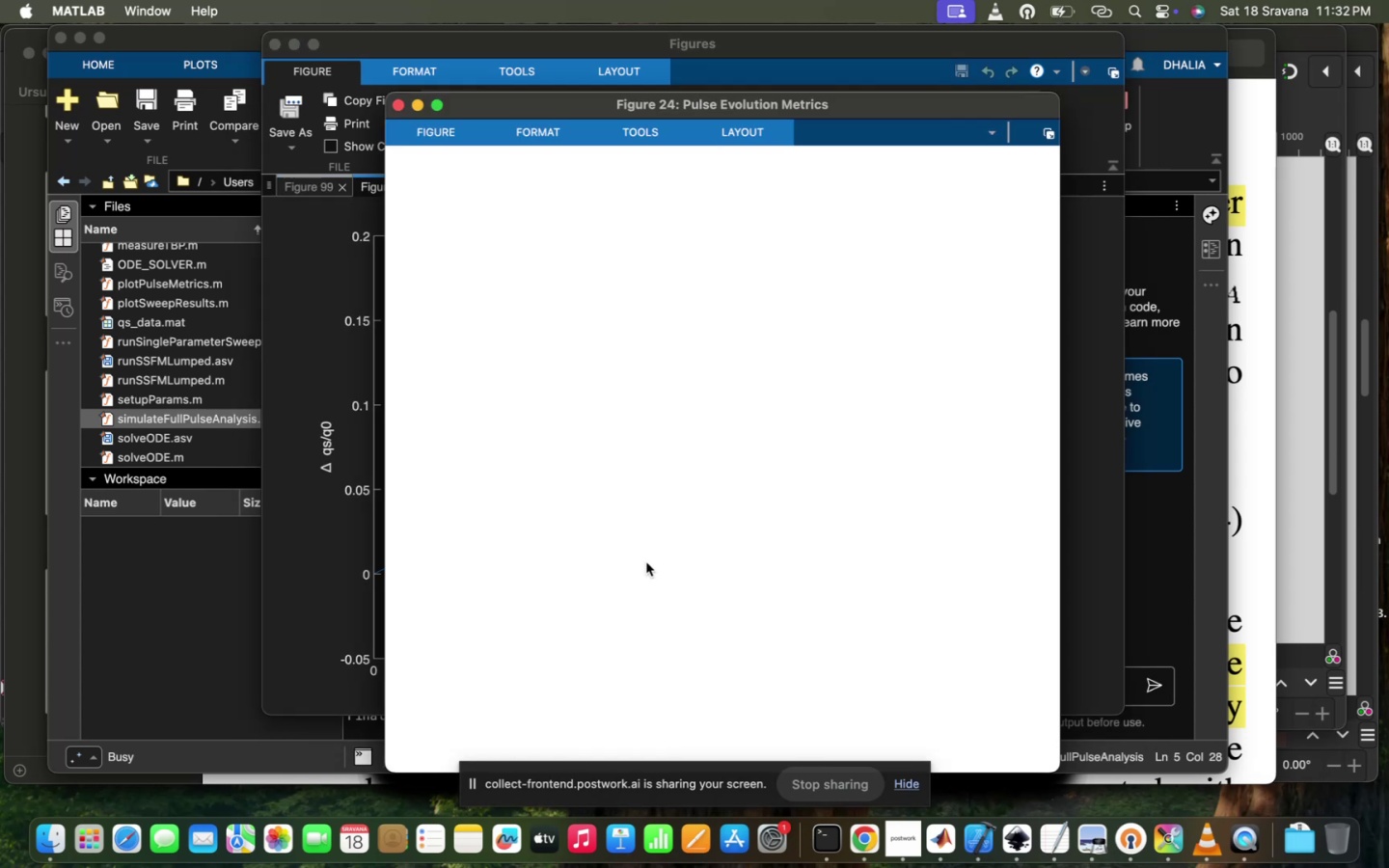 
wait(10.33)
 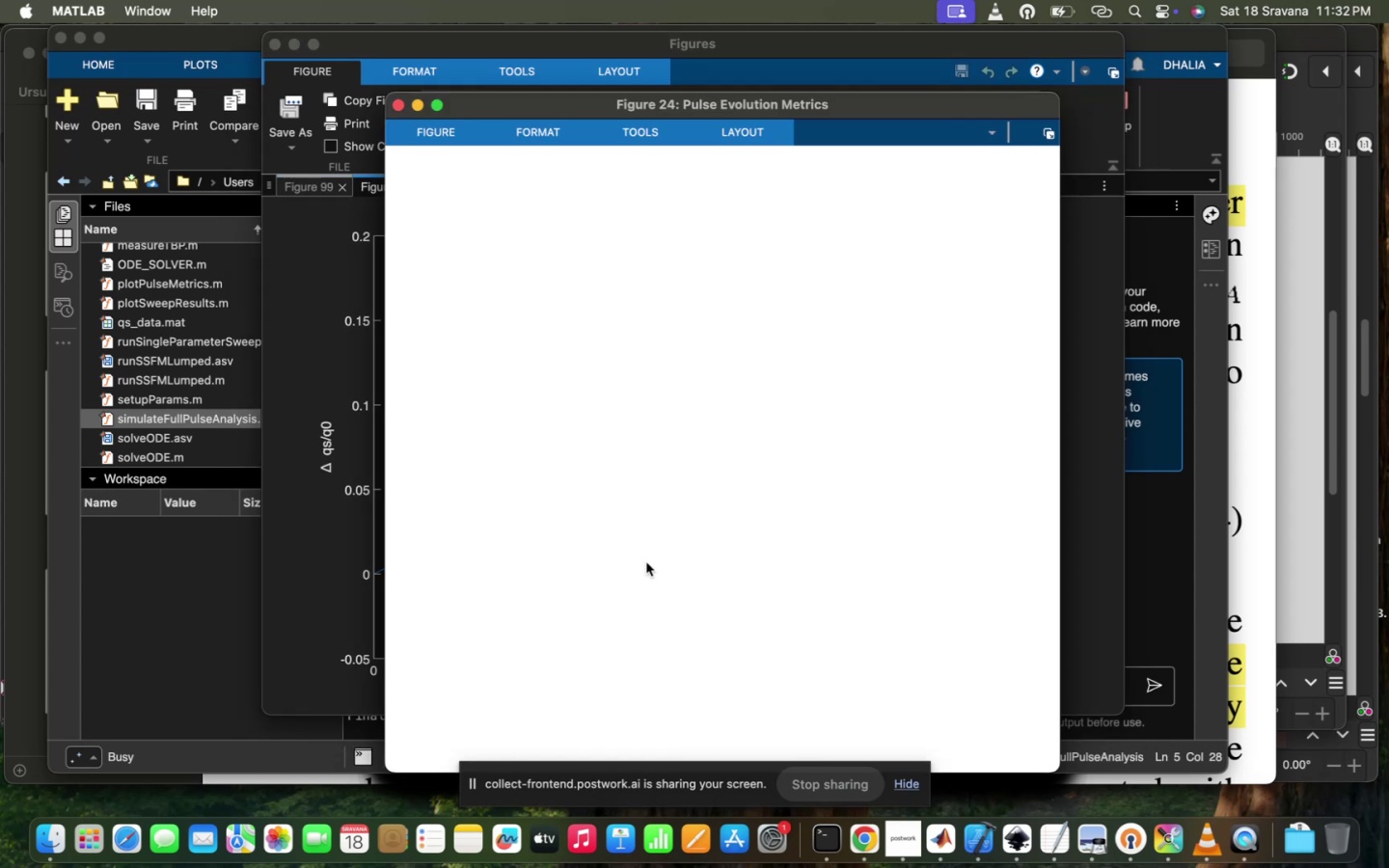 
left_click([323, 632])
 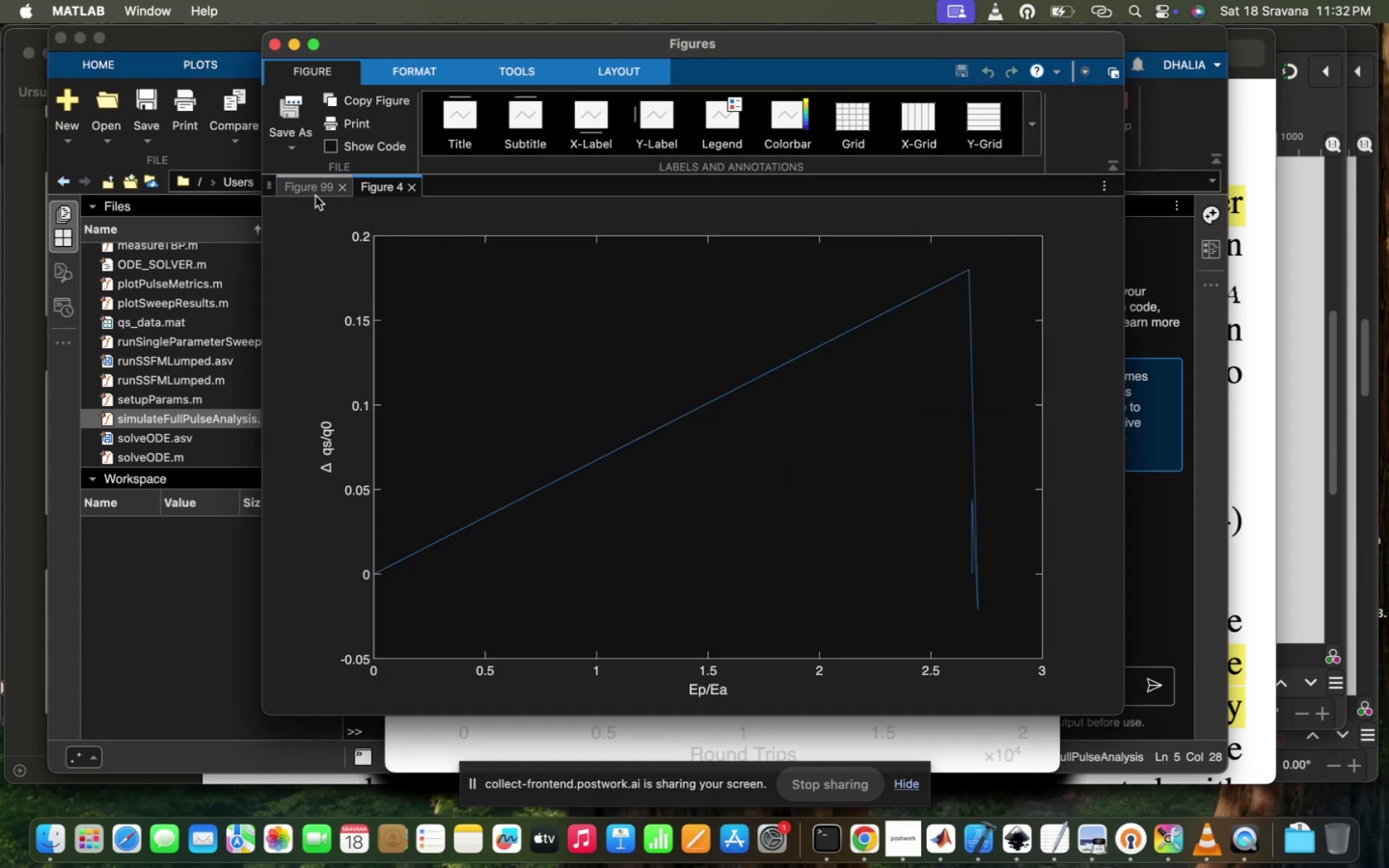 
left_click([310, 186])
 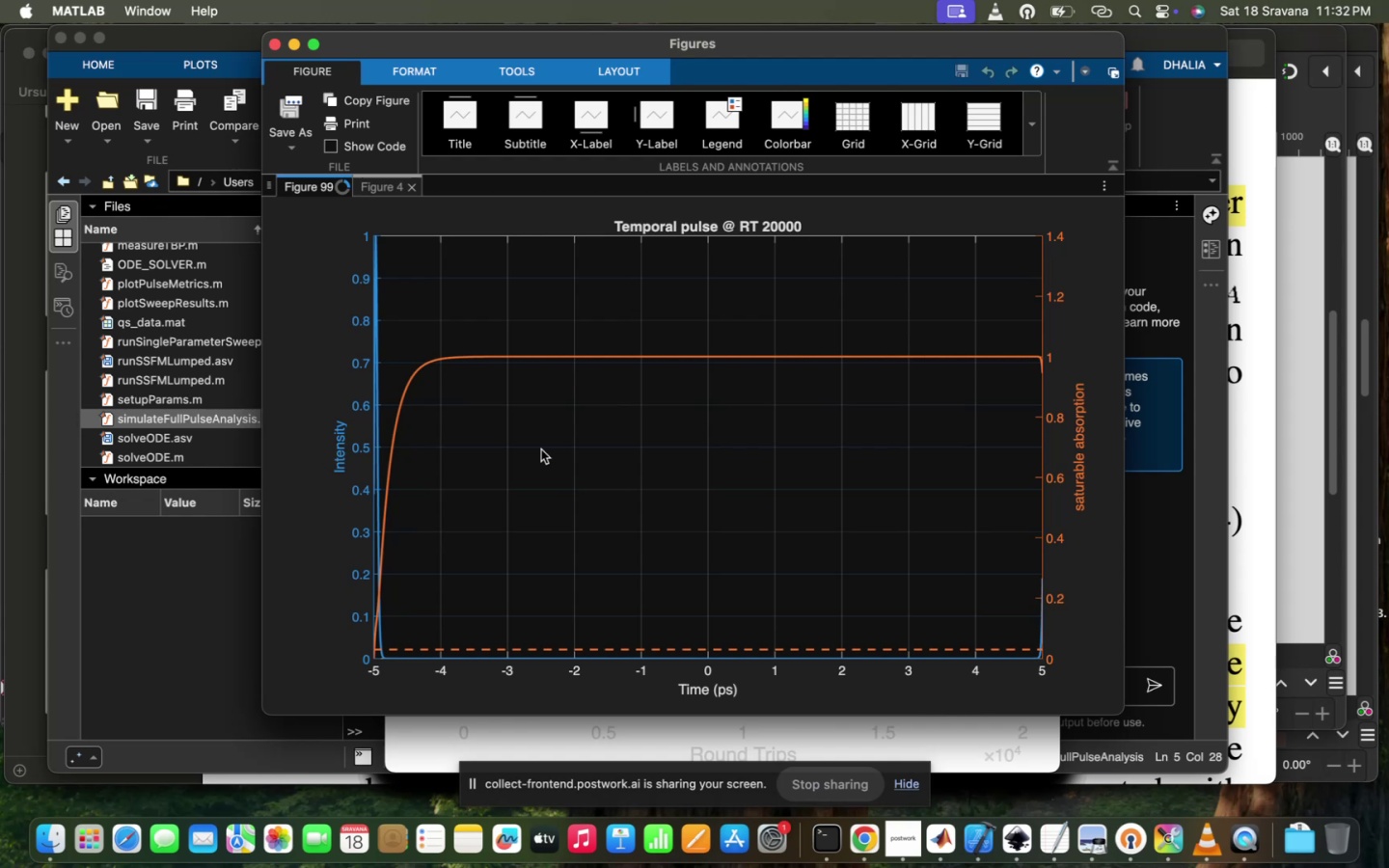 
left_click_drag(start_coordinate=[539, 450], to_coordinate=[672, 444])
 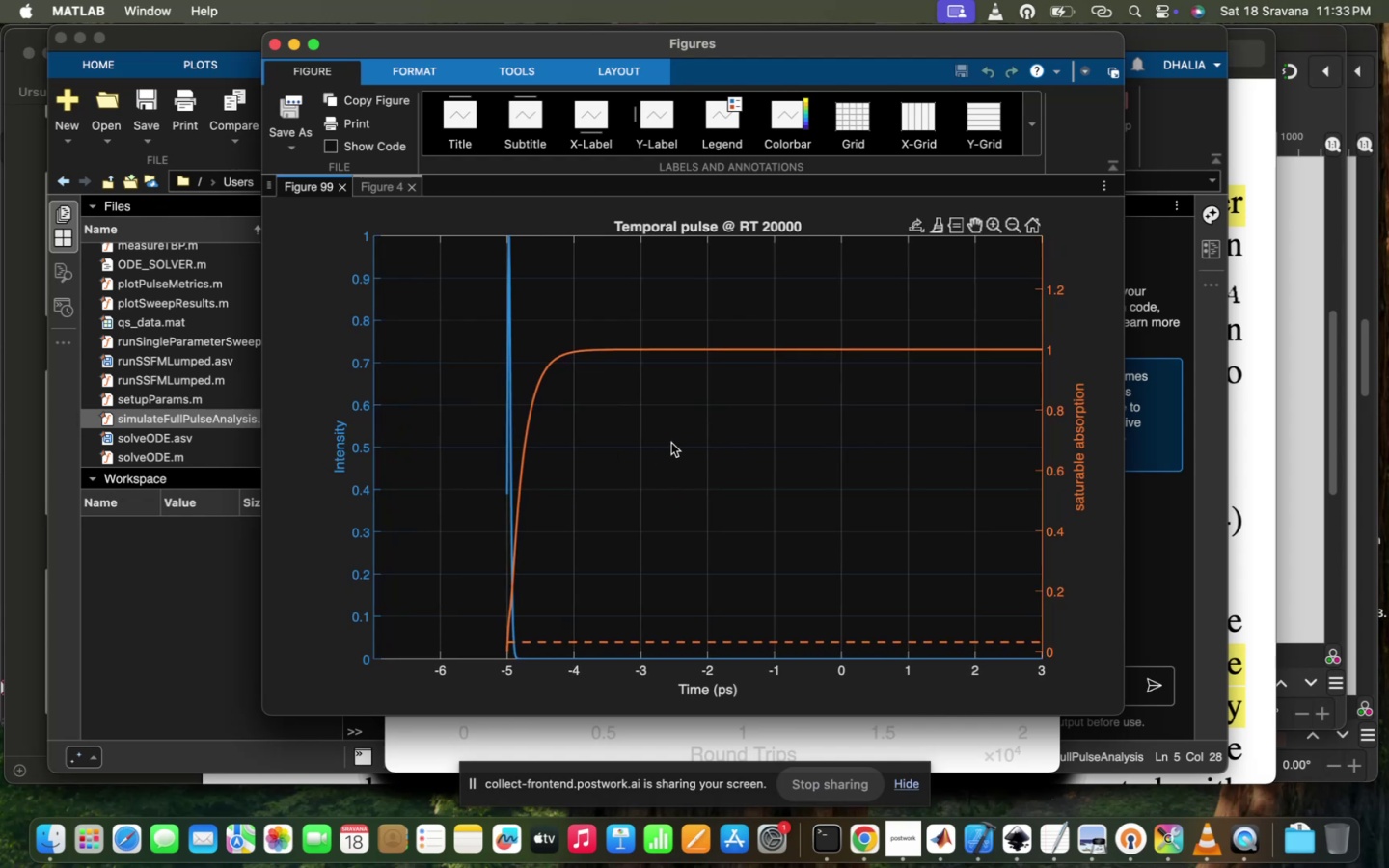 
left_click_drag(start_coordinate=[671, 443], to_coordinate=[711, 441])
 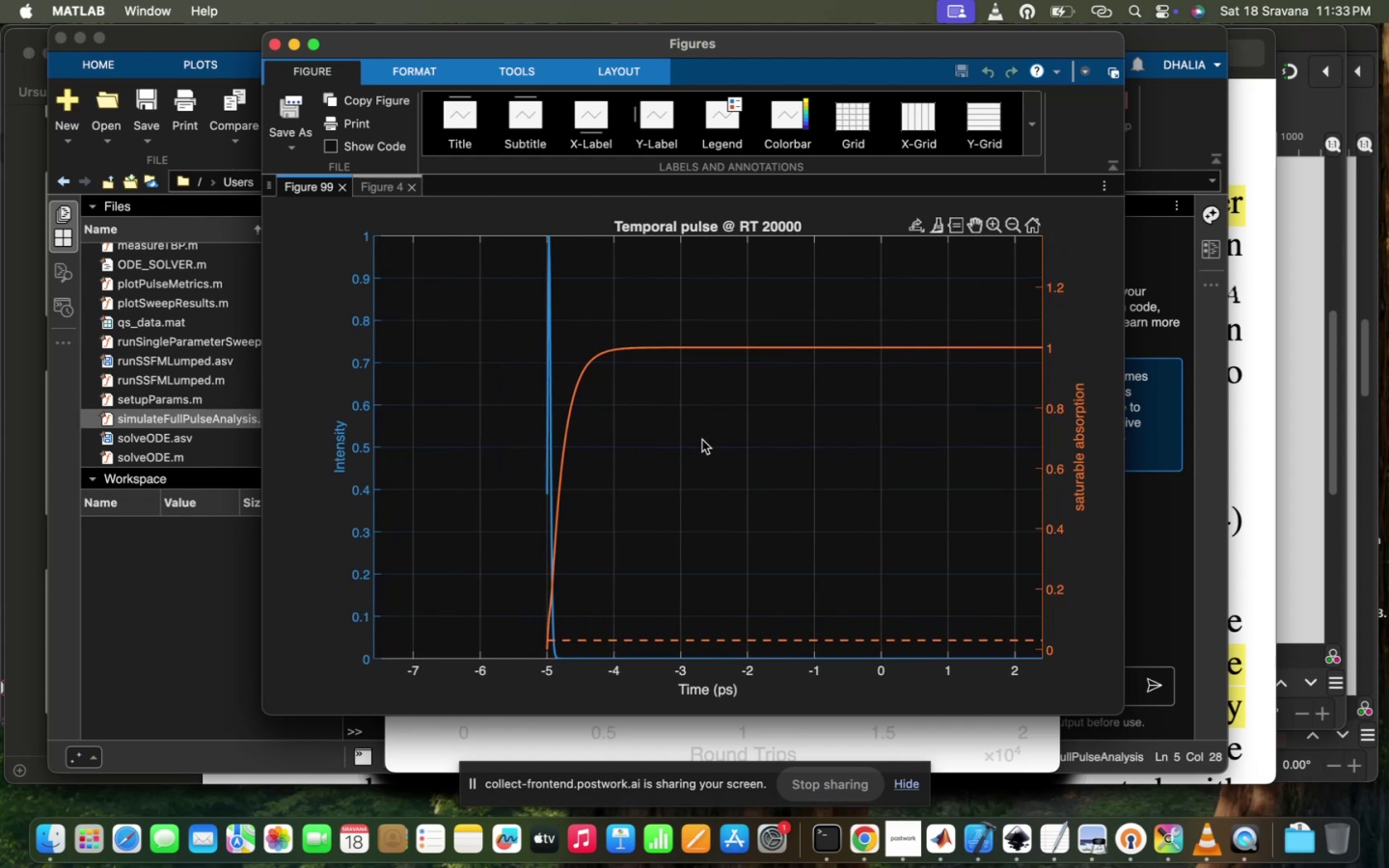 
left_click([209, 529])
 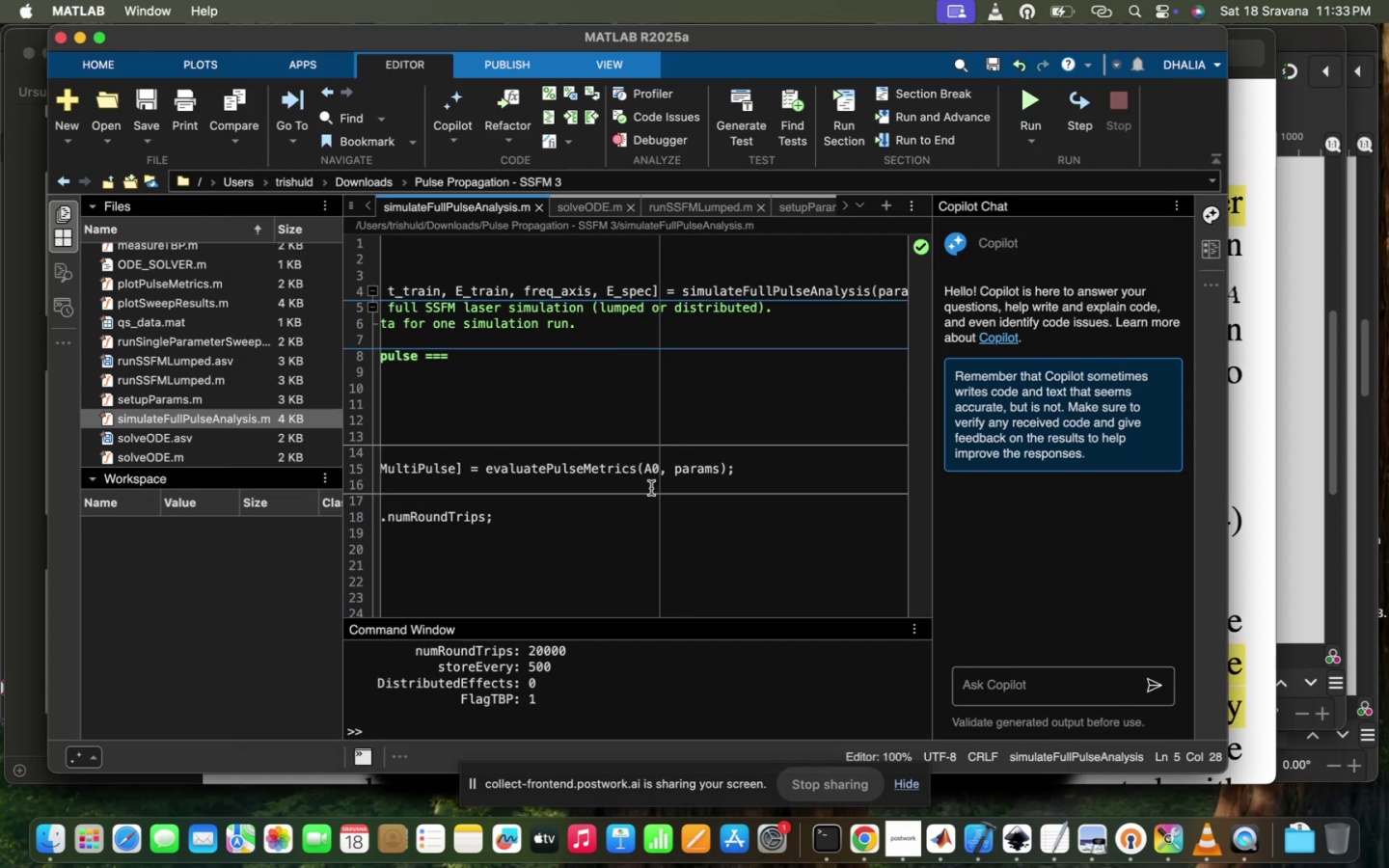 
scroll: coordinate [651, 488], scroll_direction: up, amount: 48.0
 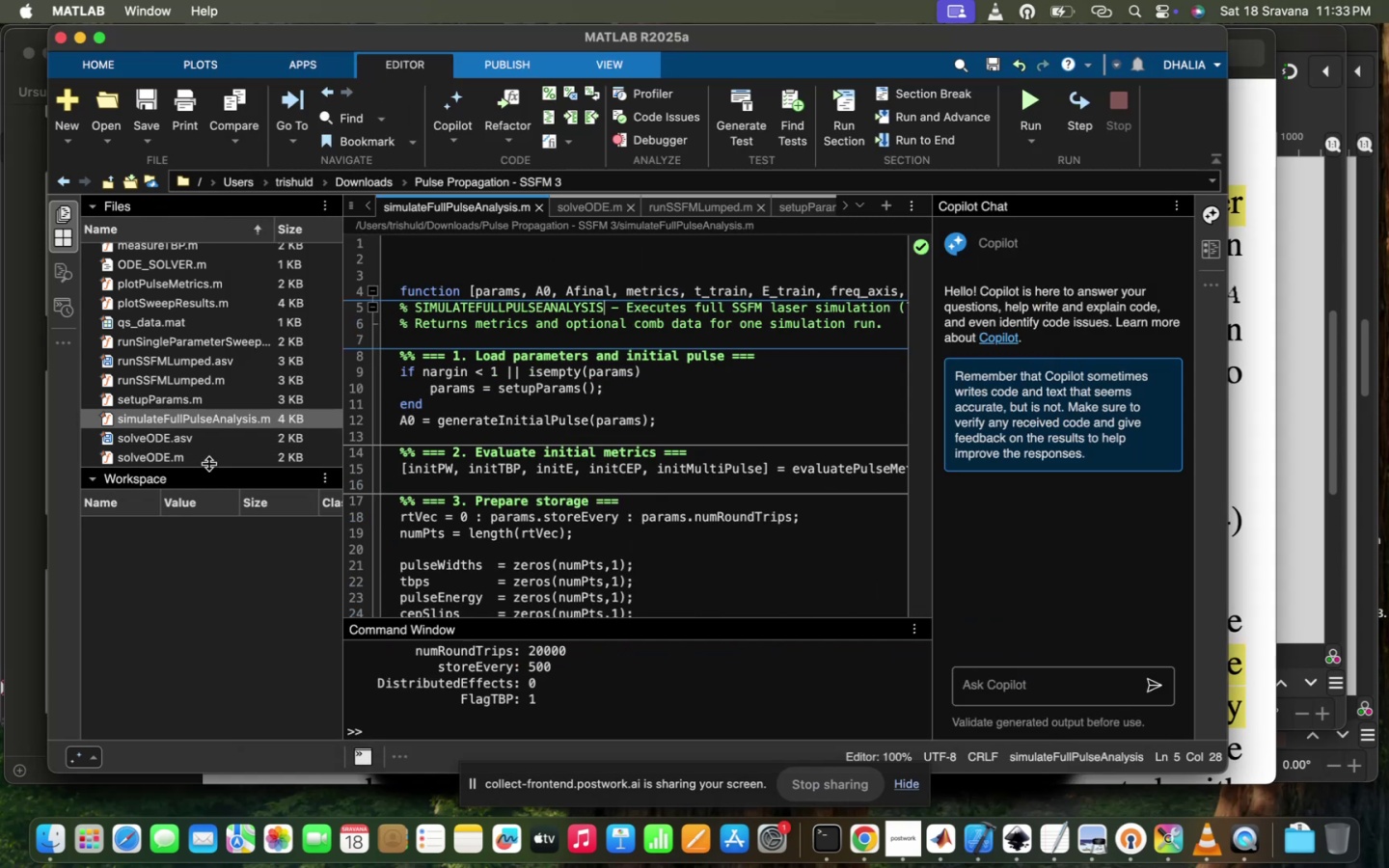 
left_click([209, 464])
 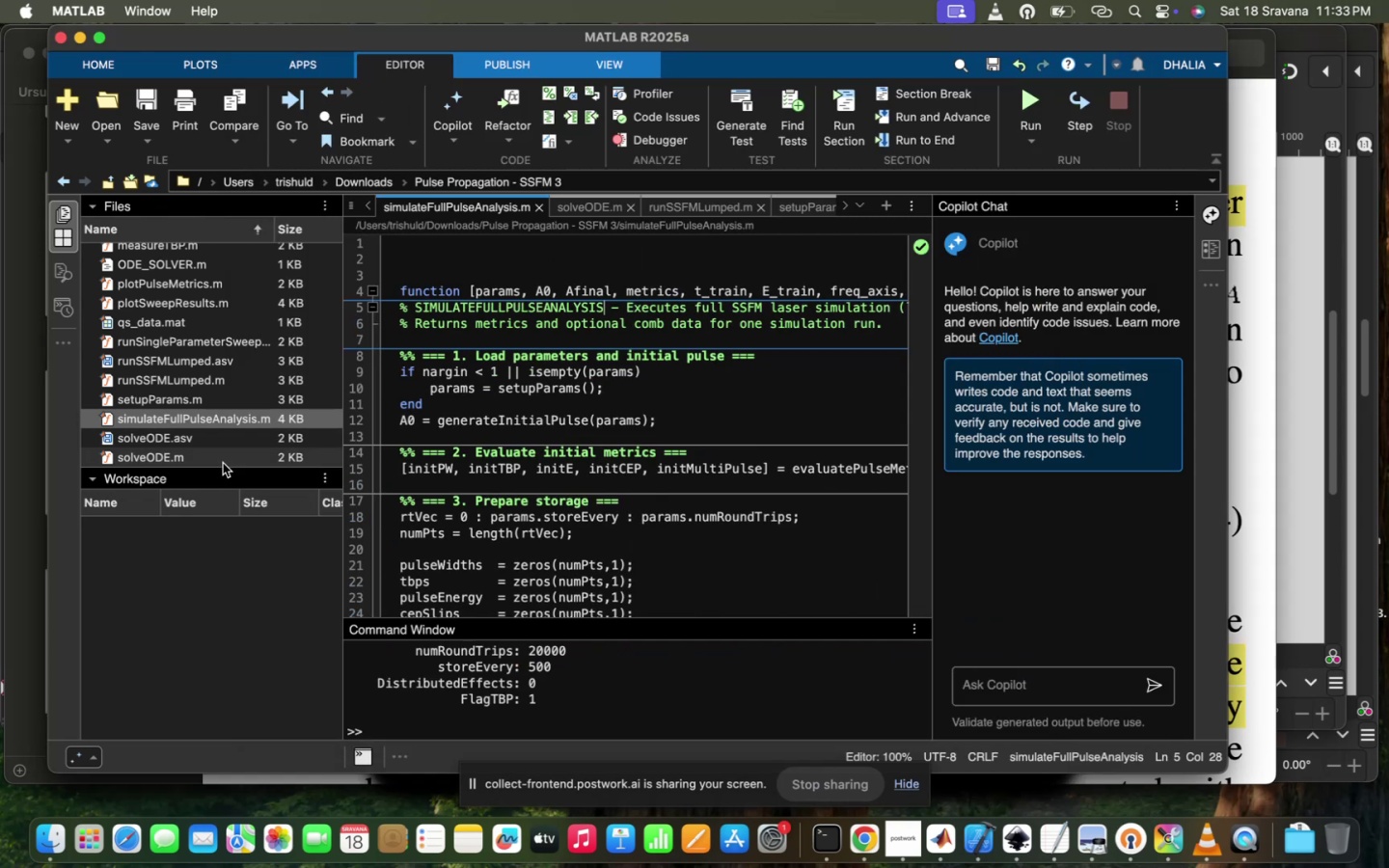 
double_click([223, 463])
 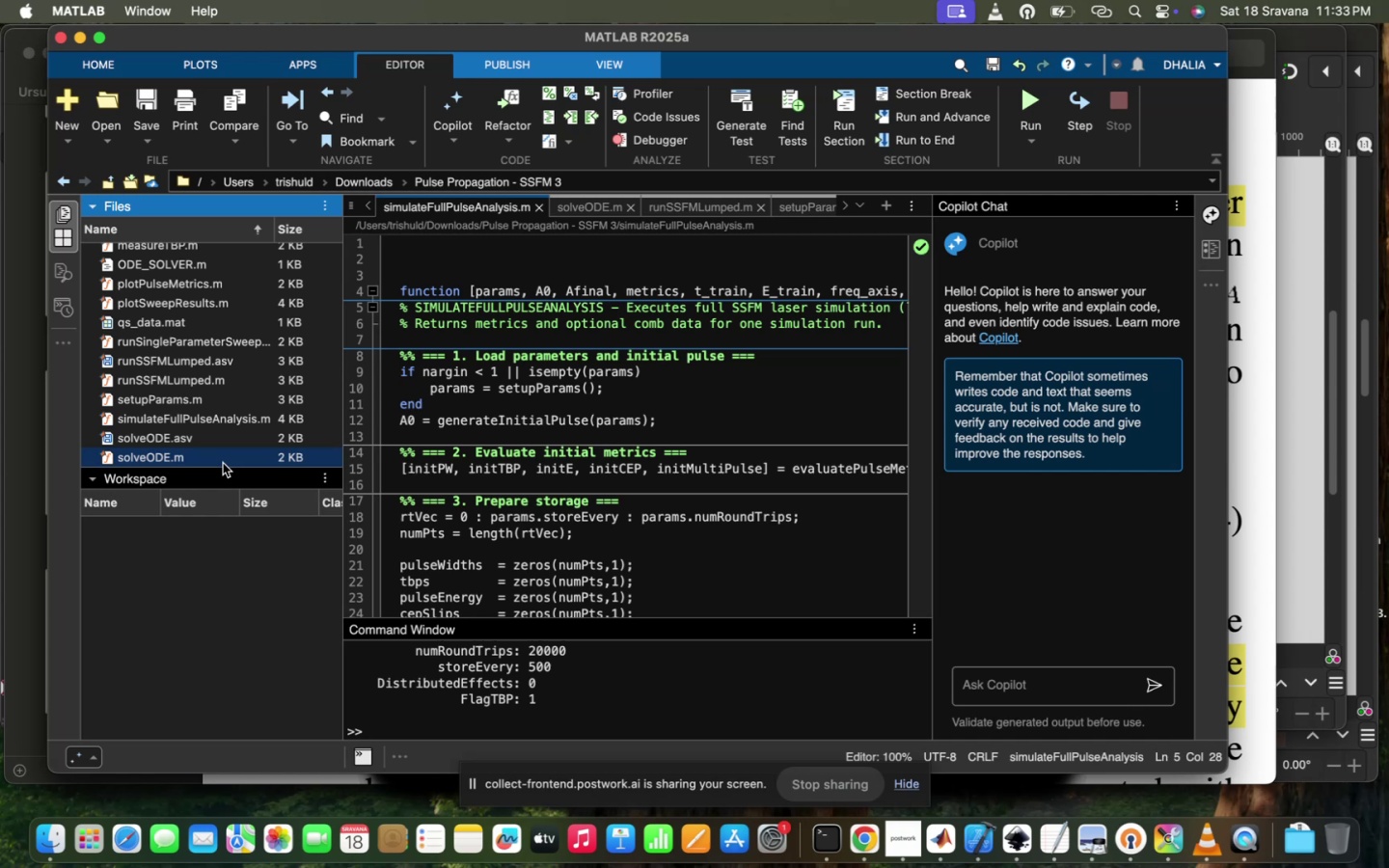 
triple_click([223, 463])
 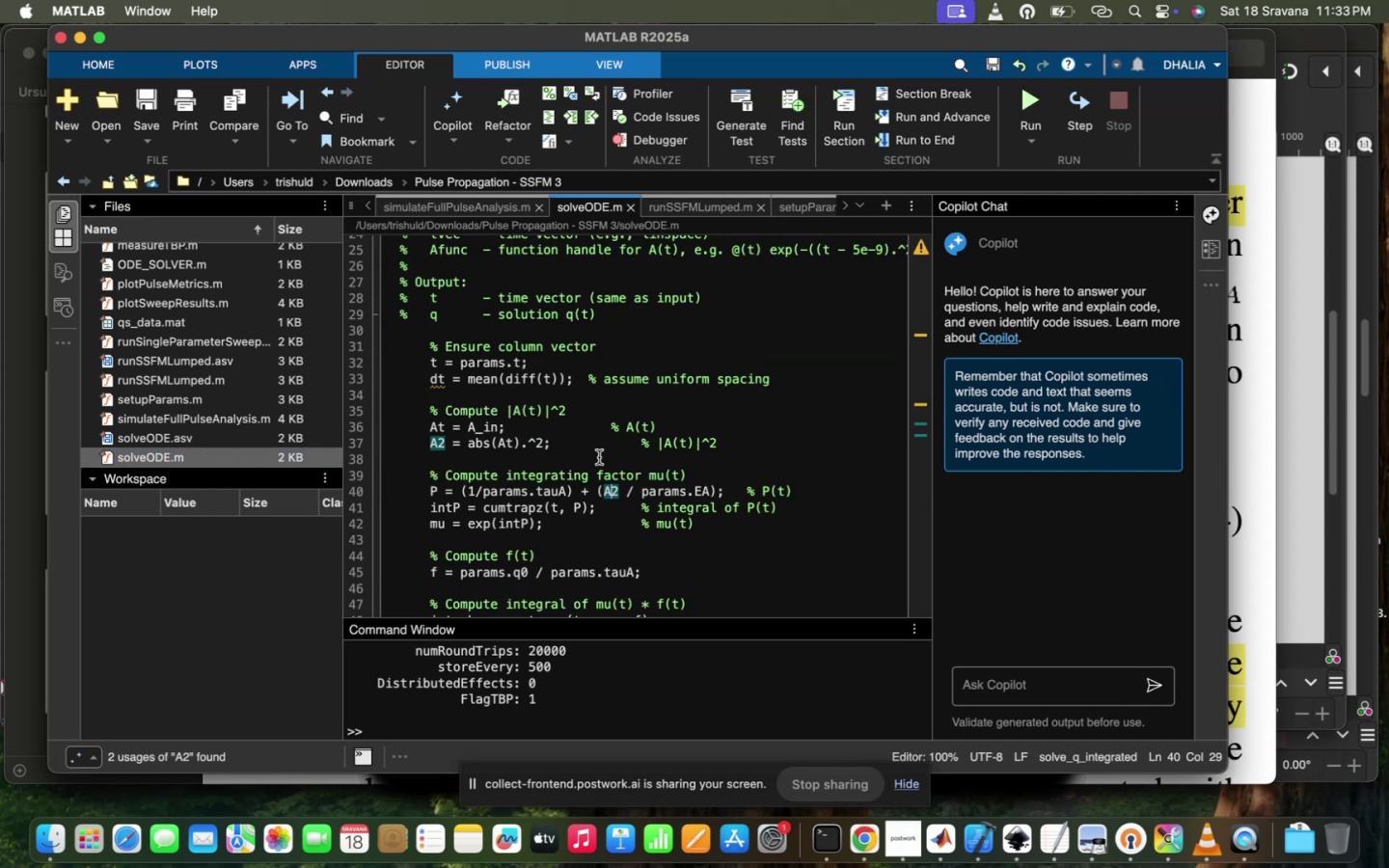 
scroll: coordinate [599, 457], scroll_direction: down, amount: 7.0
 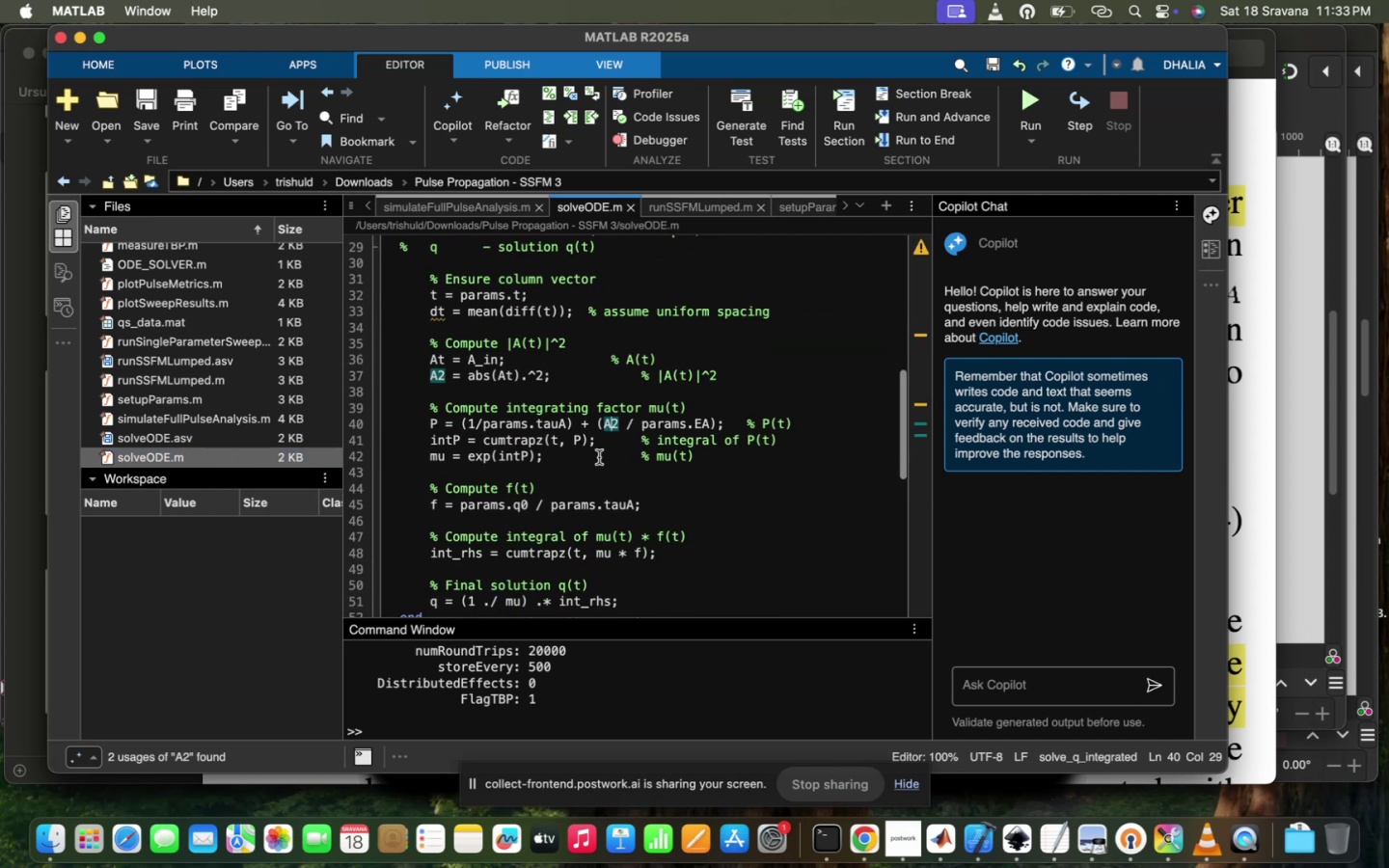 
scroll: coordinate [599, 457], scroll_direction: up, amount: 8.0
 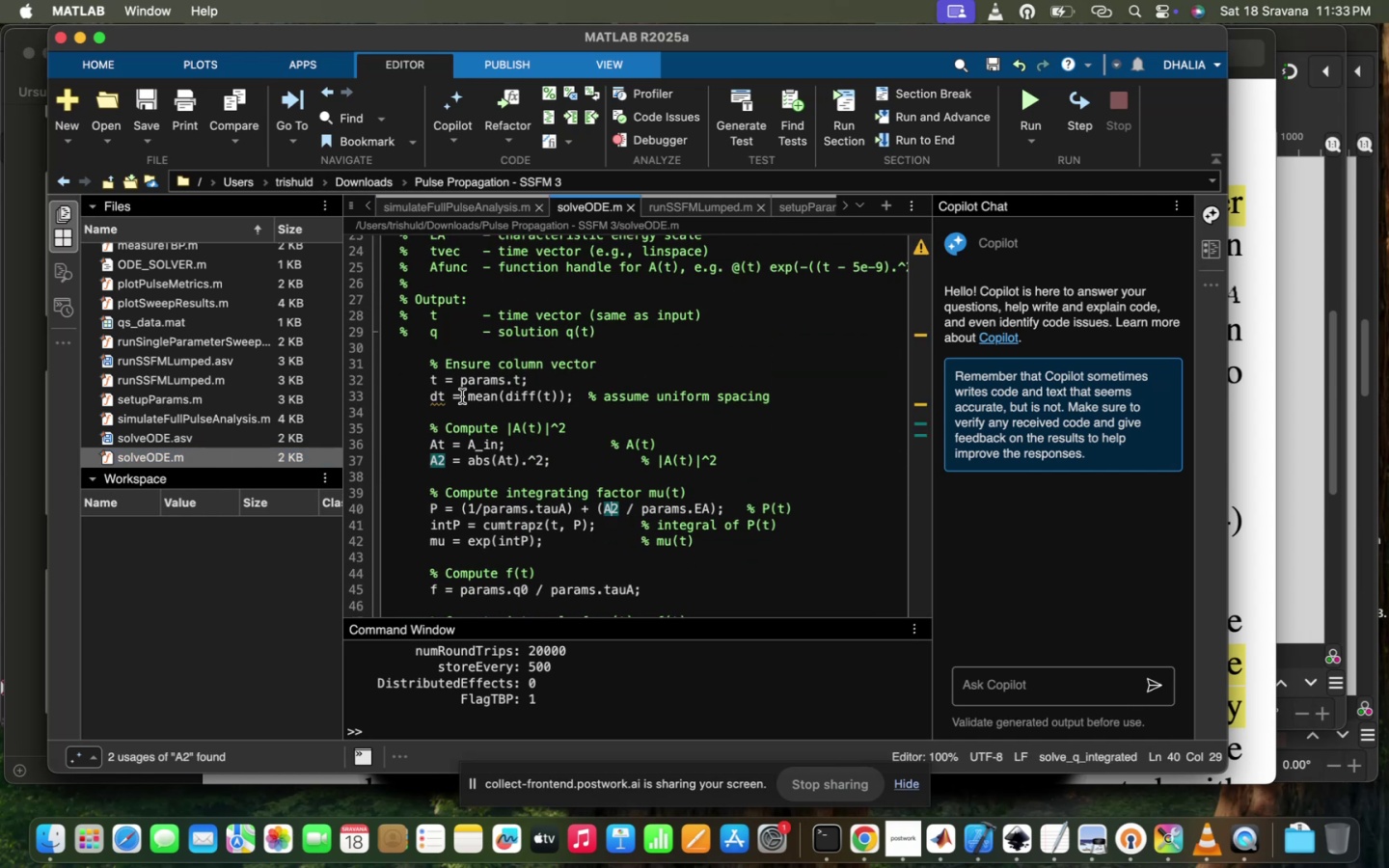 
left_click_drag(start_coordinate=[469, 395], to_coordinate=[565, 396])
 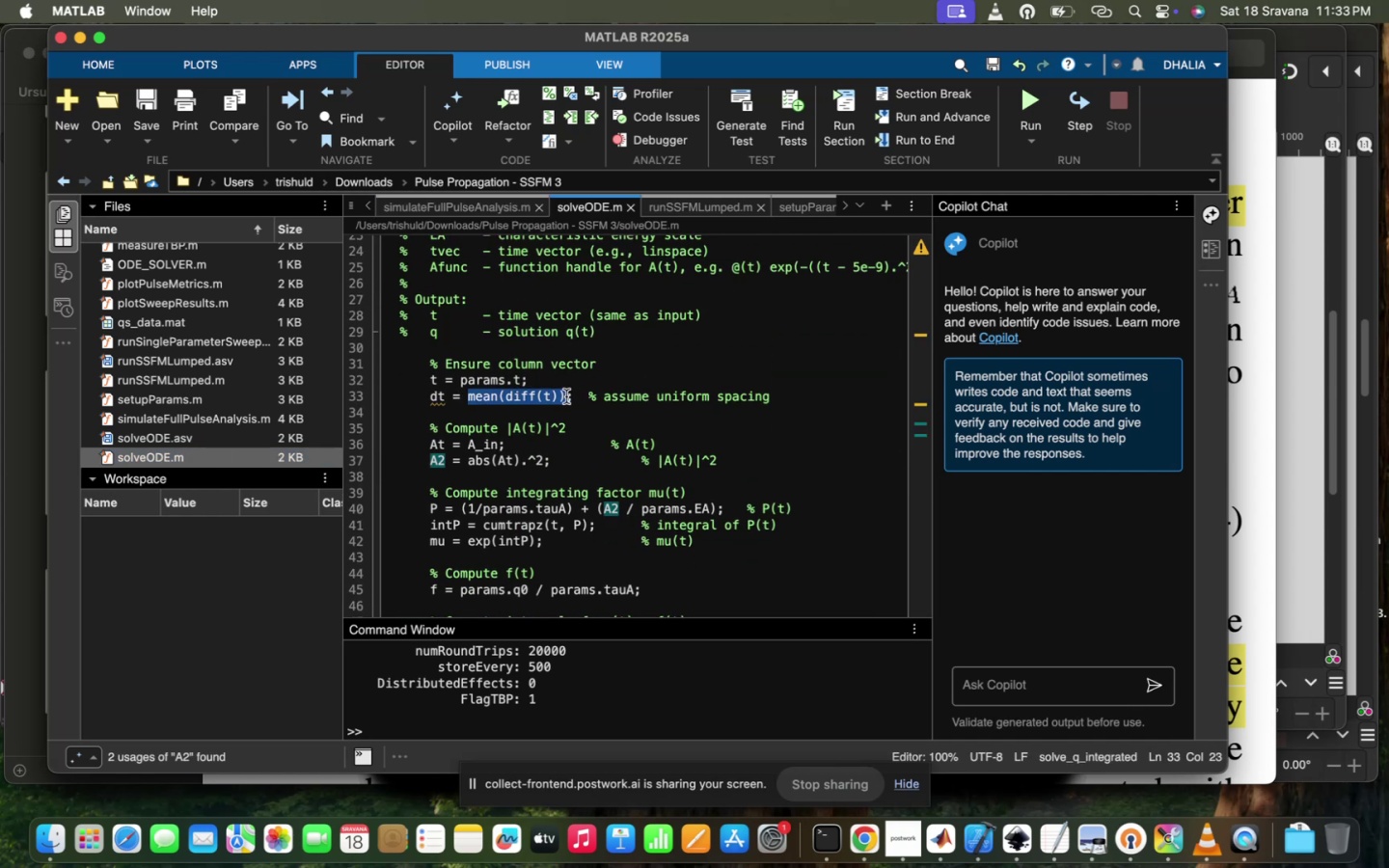 
type(t(2)
 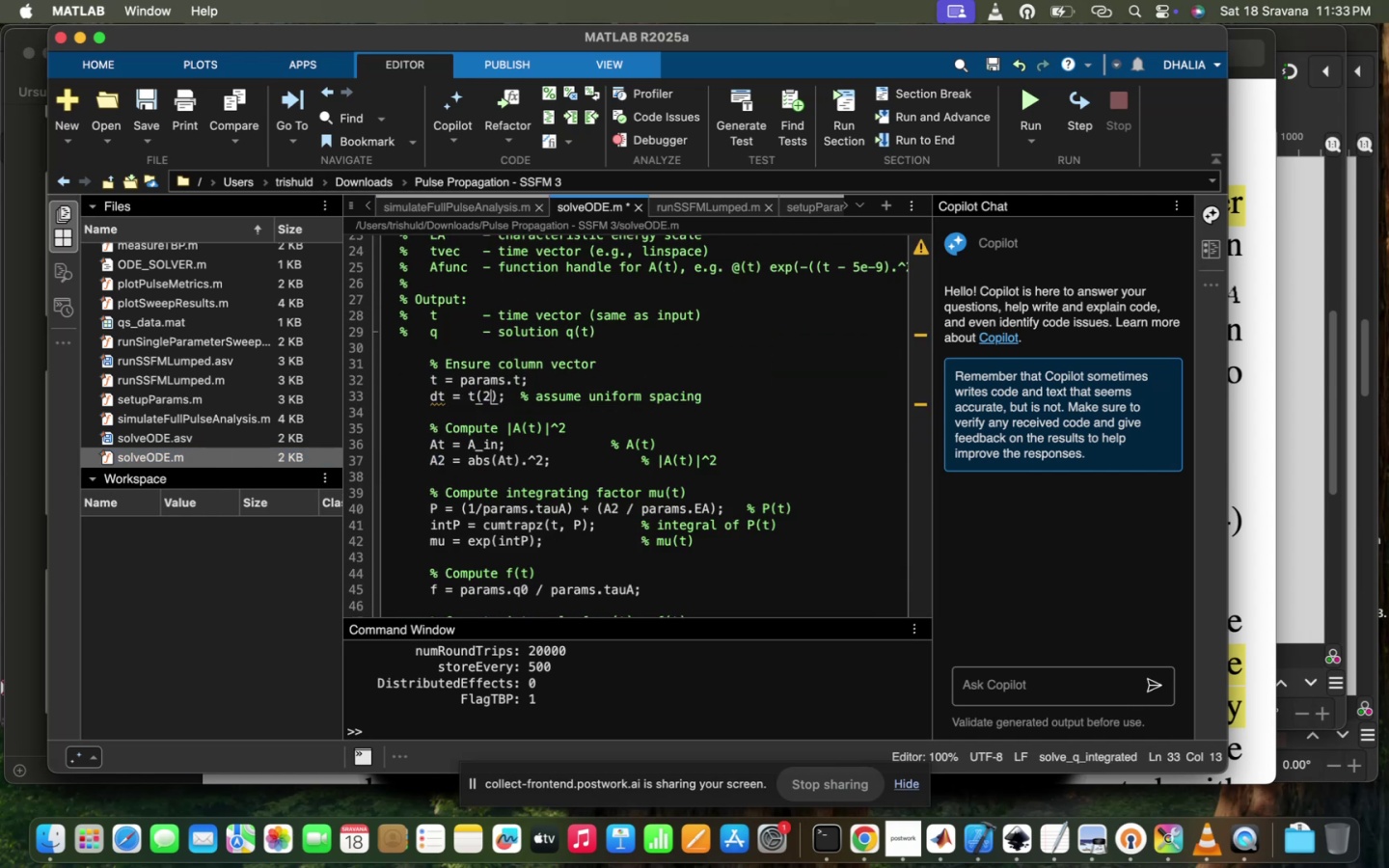 
key(ArrowRight)
 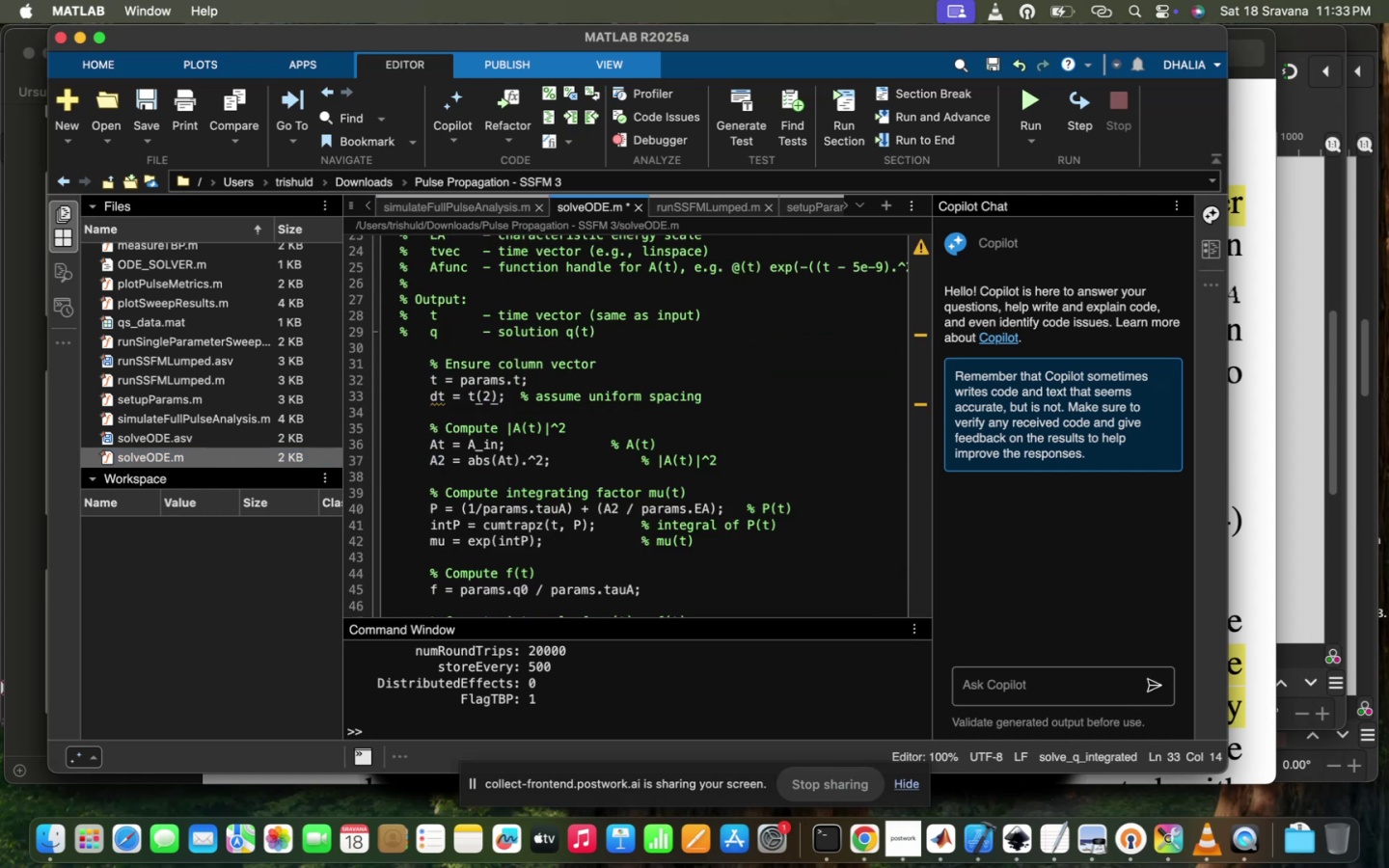 
type(-(t)
key(Backspace)
key(Backspace)
type(t(1)
 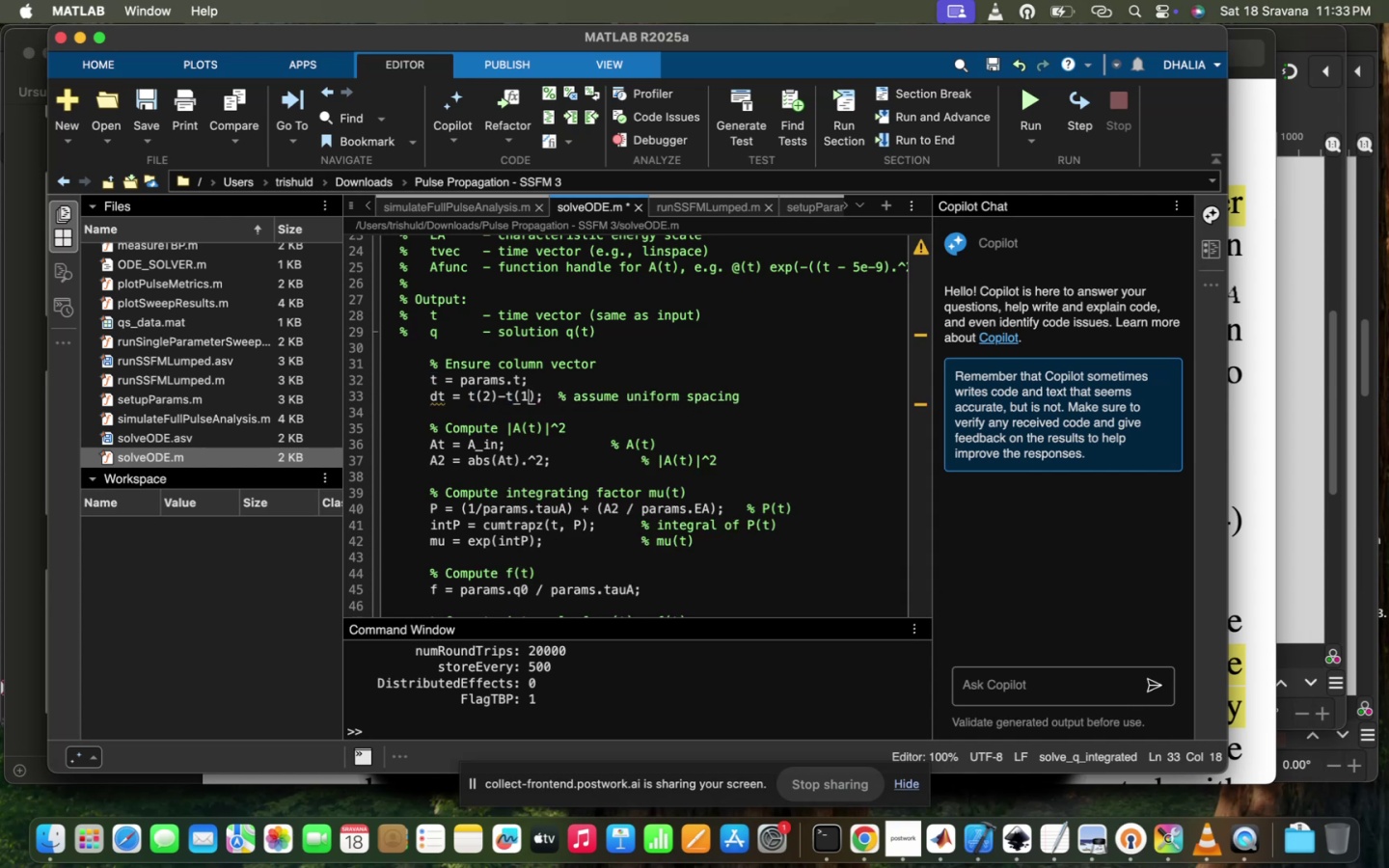 
left_click([628, 472])
 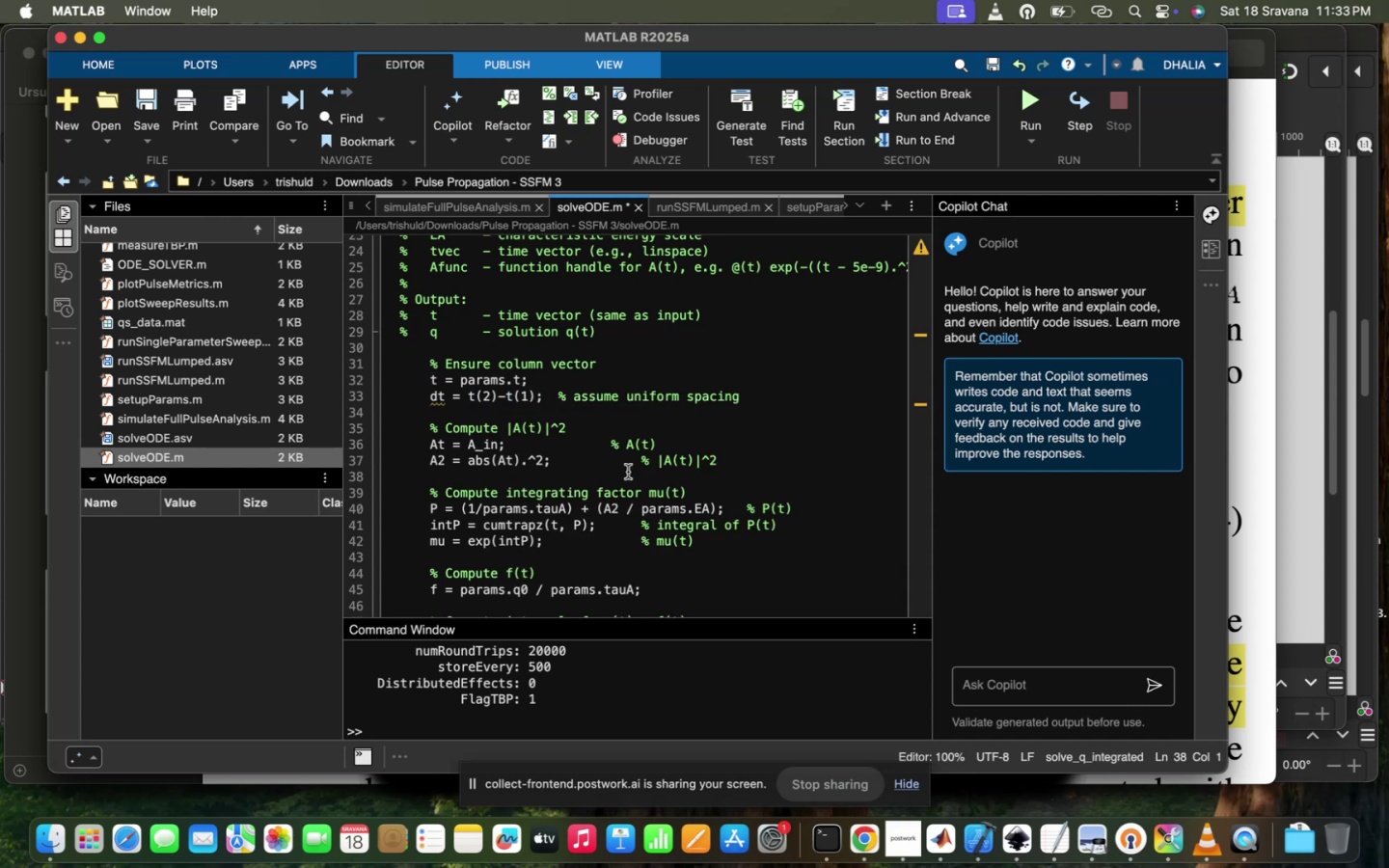 
scroll: coordinate [628, 472], scroll_direction: down, amount: 10.0
 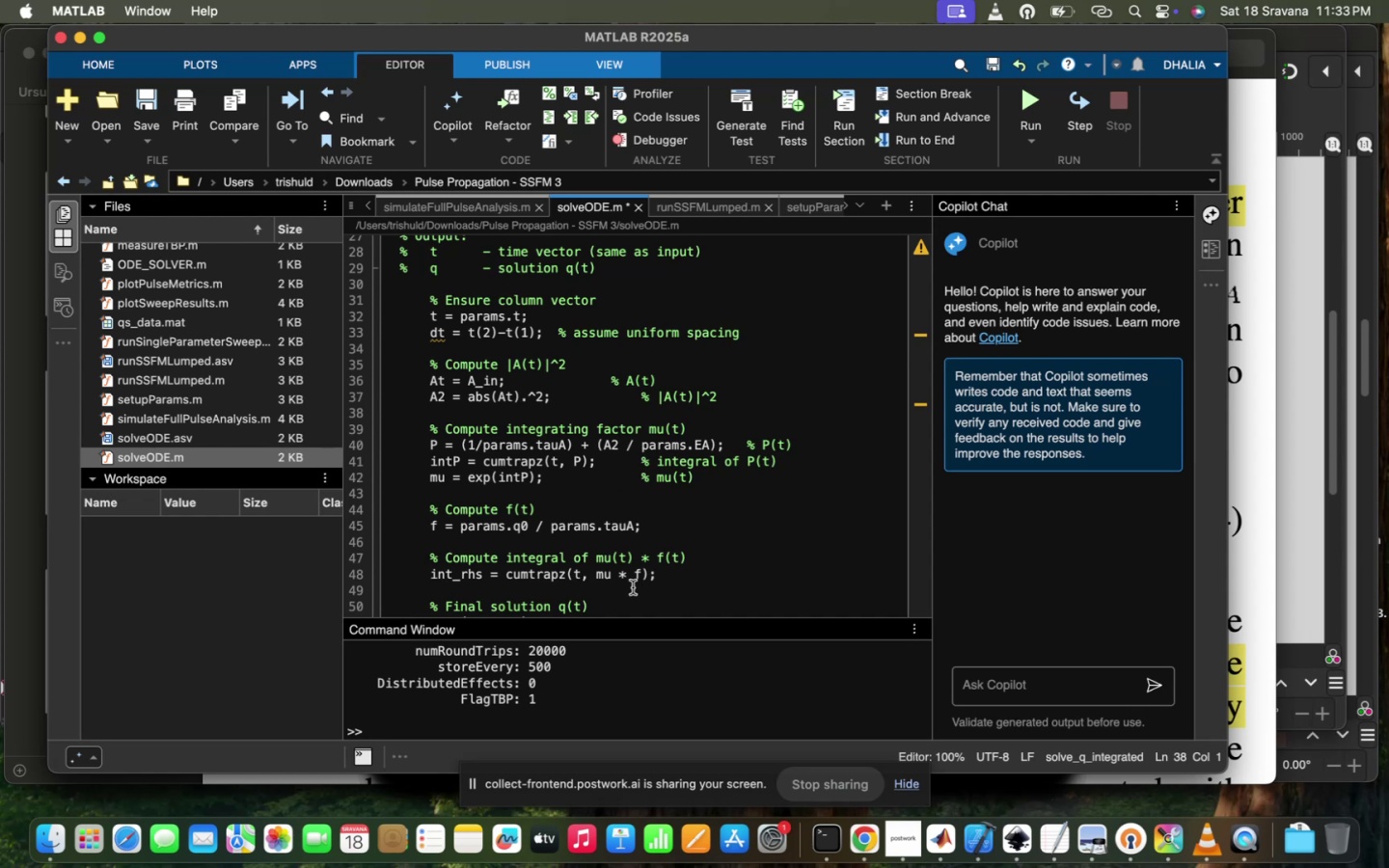 
wait(11.94)
 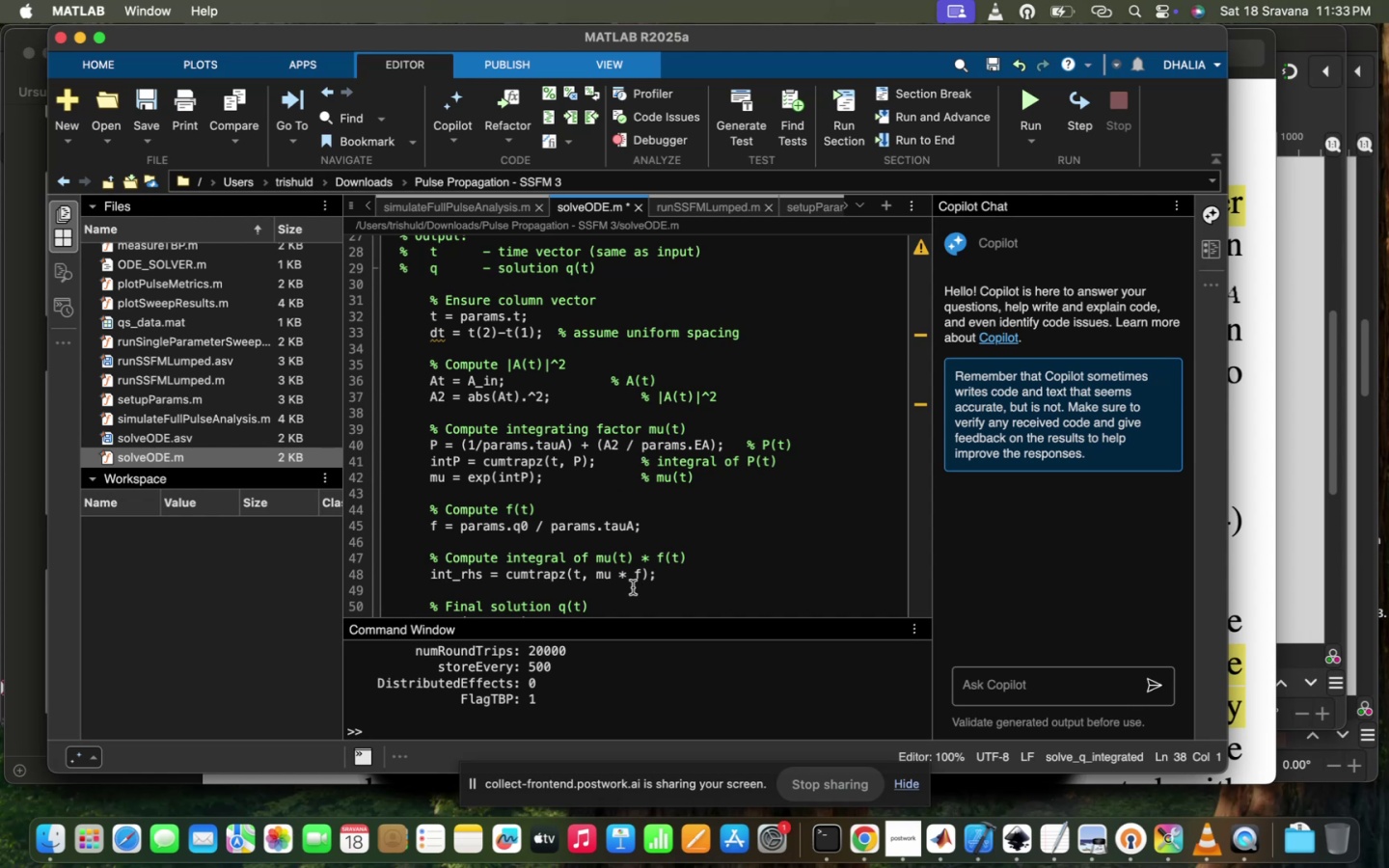 
scroll: coordinate [535, 566], scroll_direction: down, amount: 17.0
 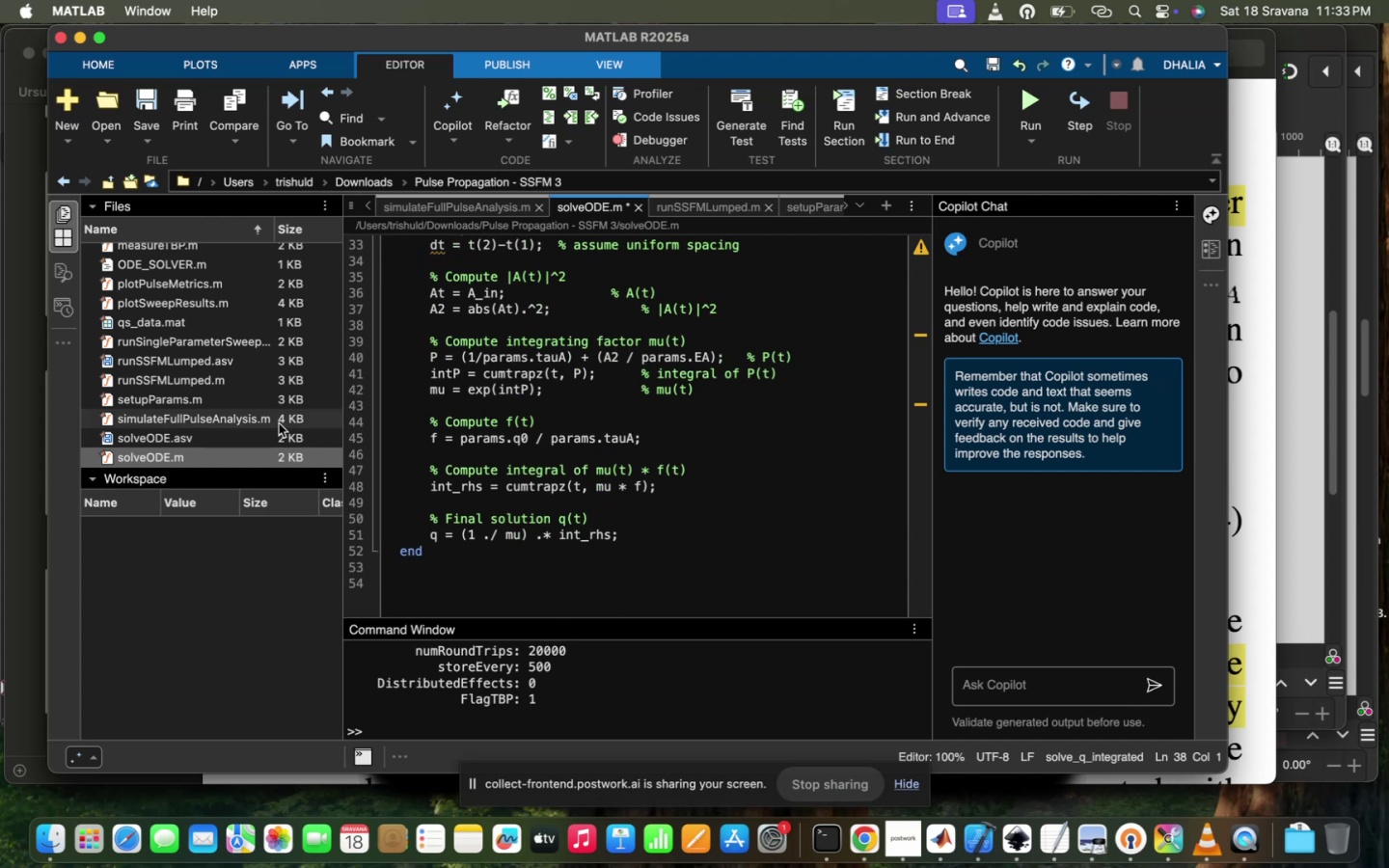 
wait(6.37)
 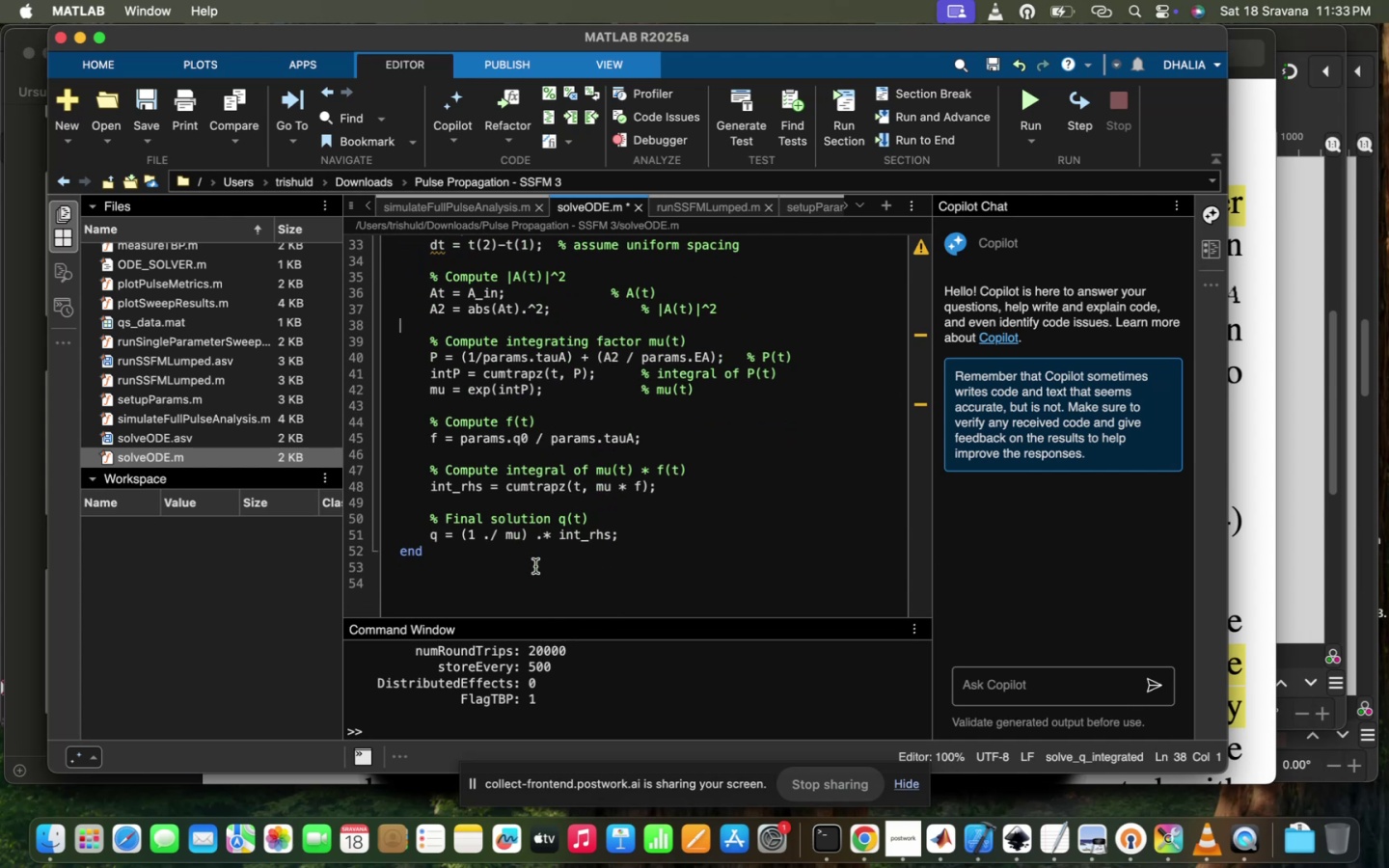 
left_click([1038, 94])
 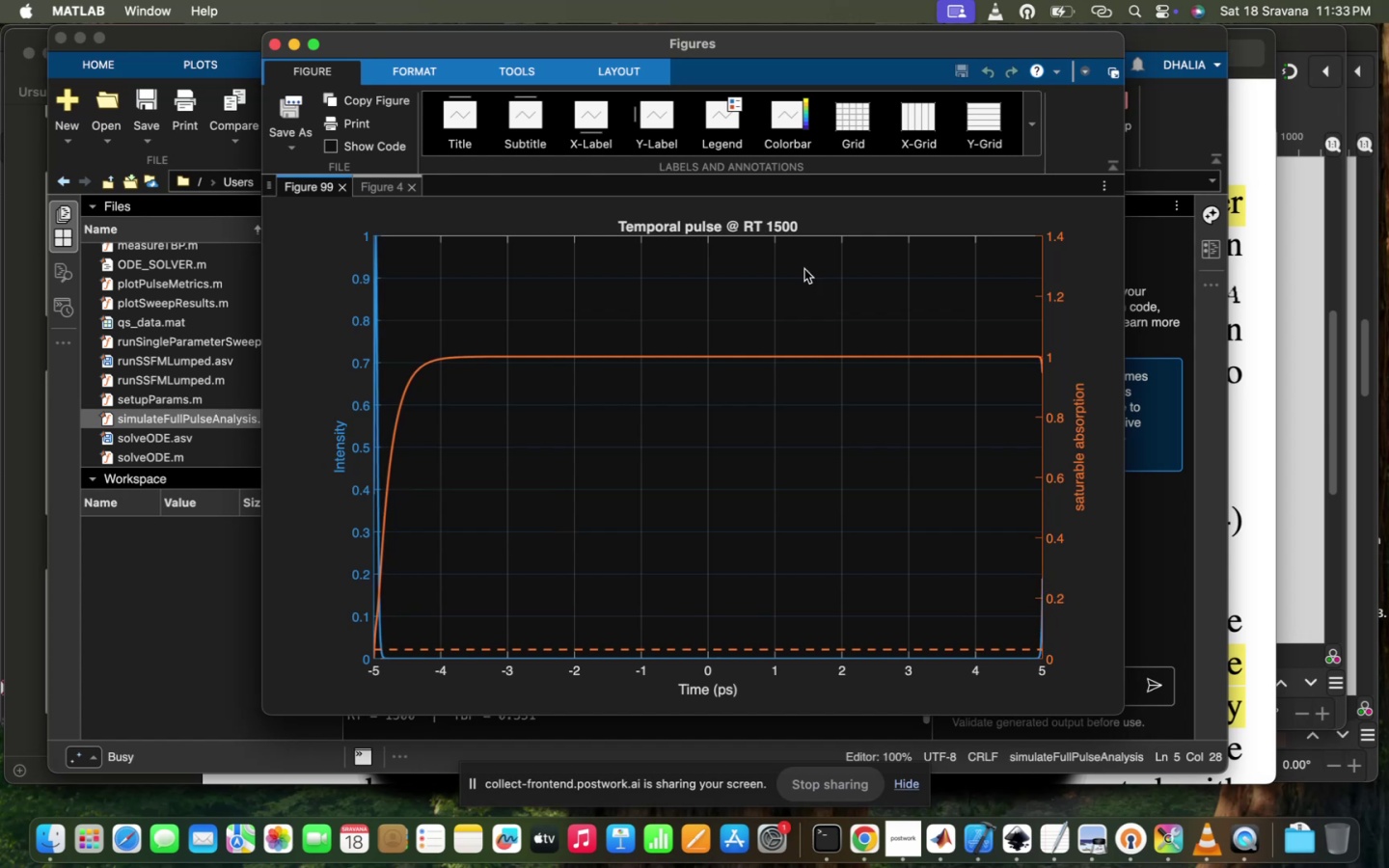 
left_click_drag(start_coordinate=[563, 510], to_coordinate=[645, 502])
 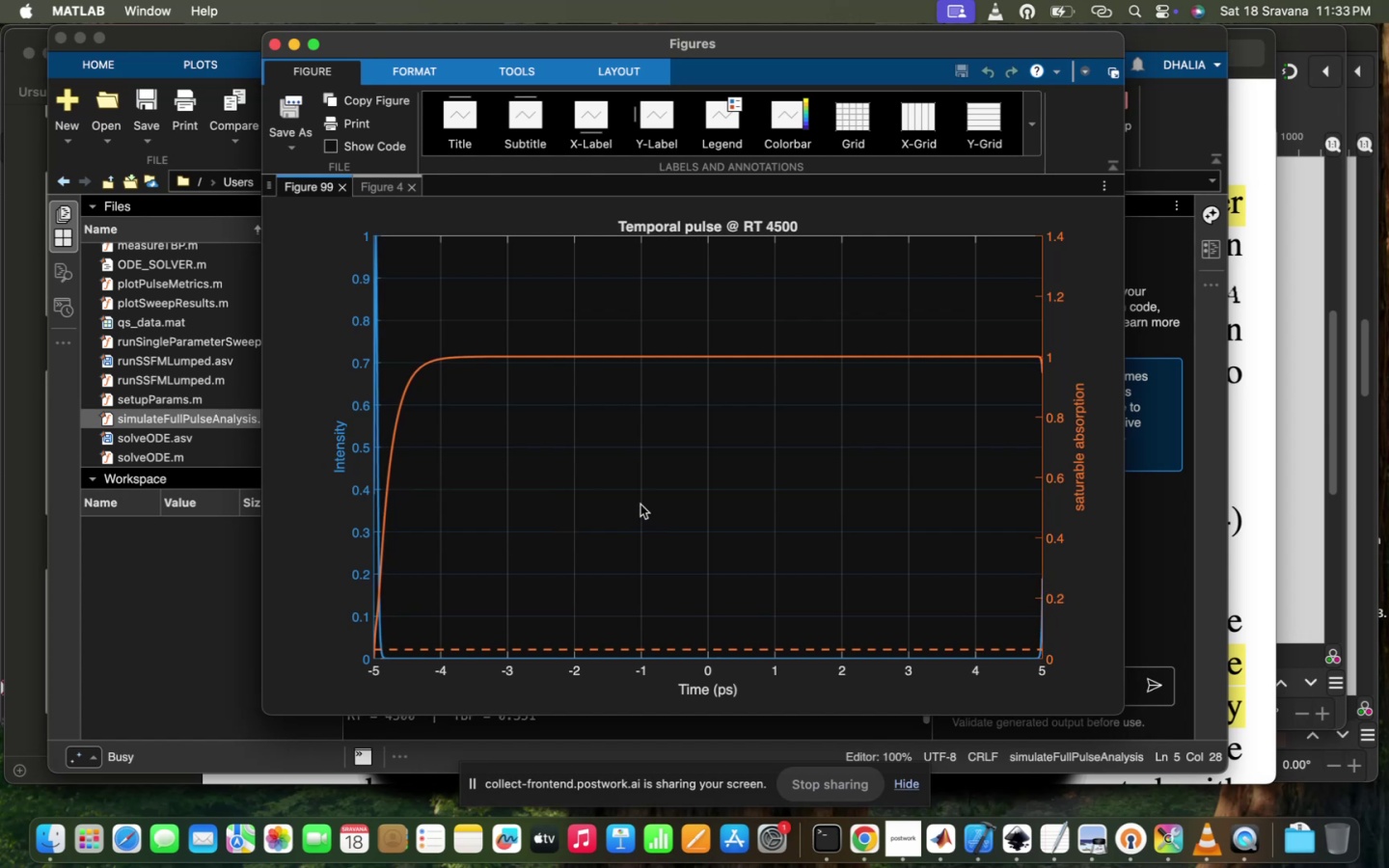 
mouse_move([240, 541])
 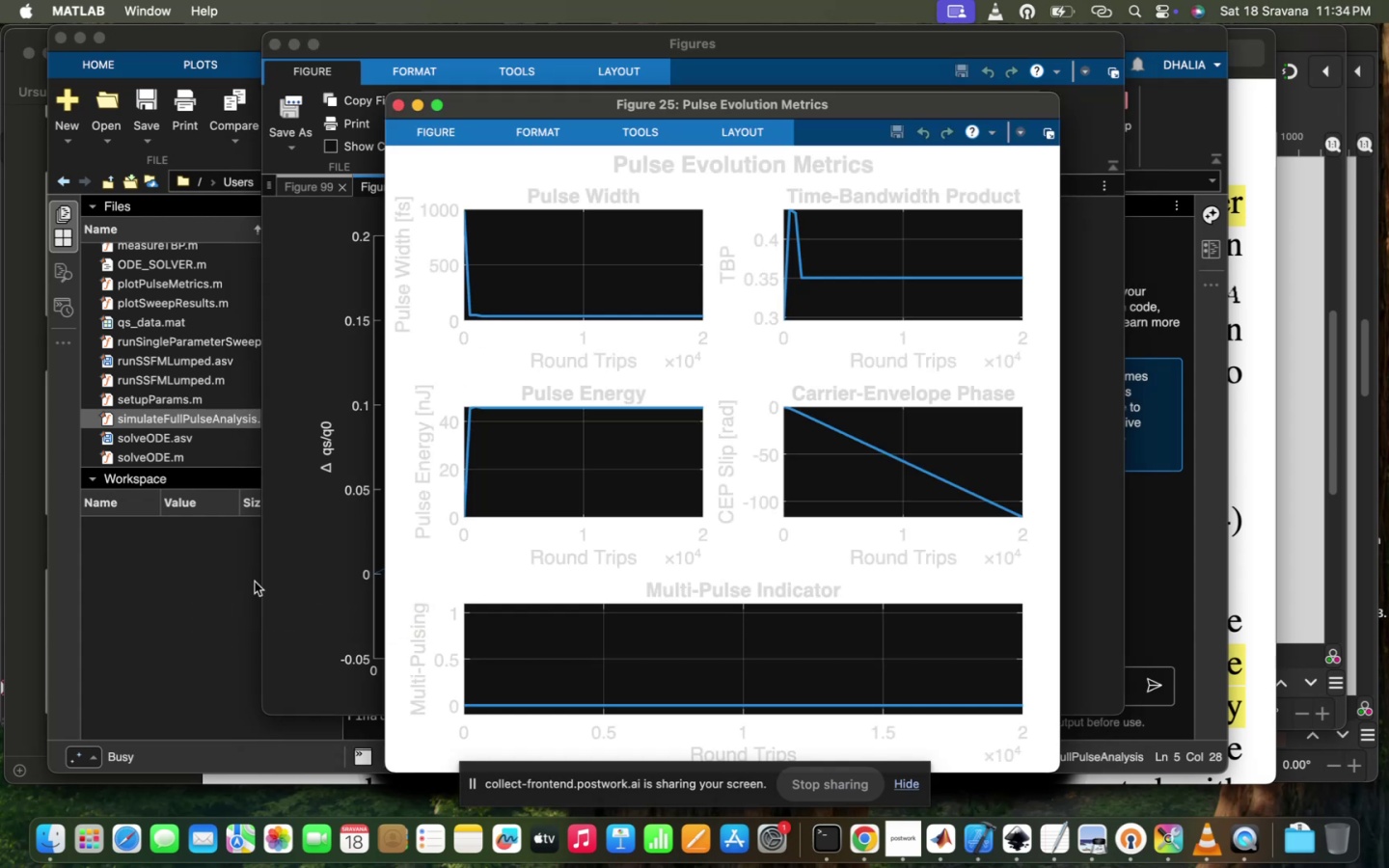 
left_click([255, 582])
 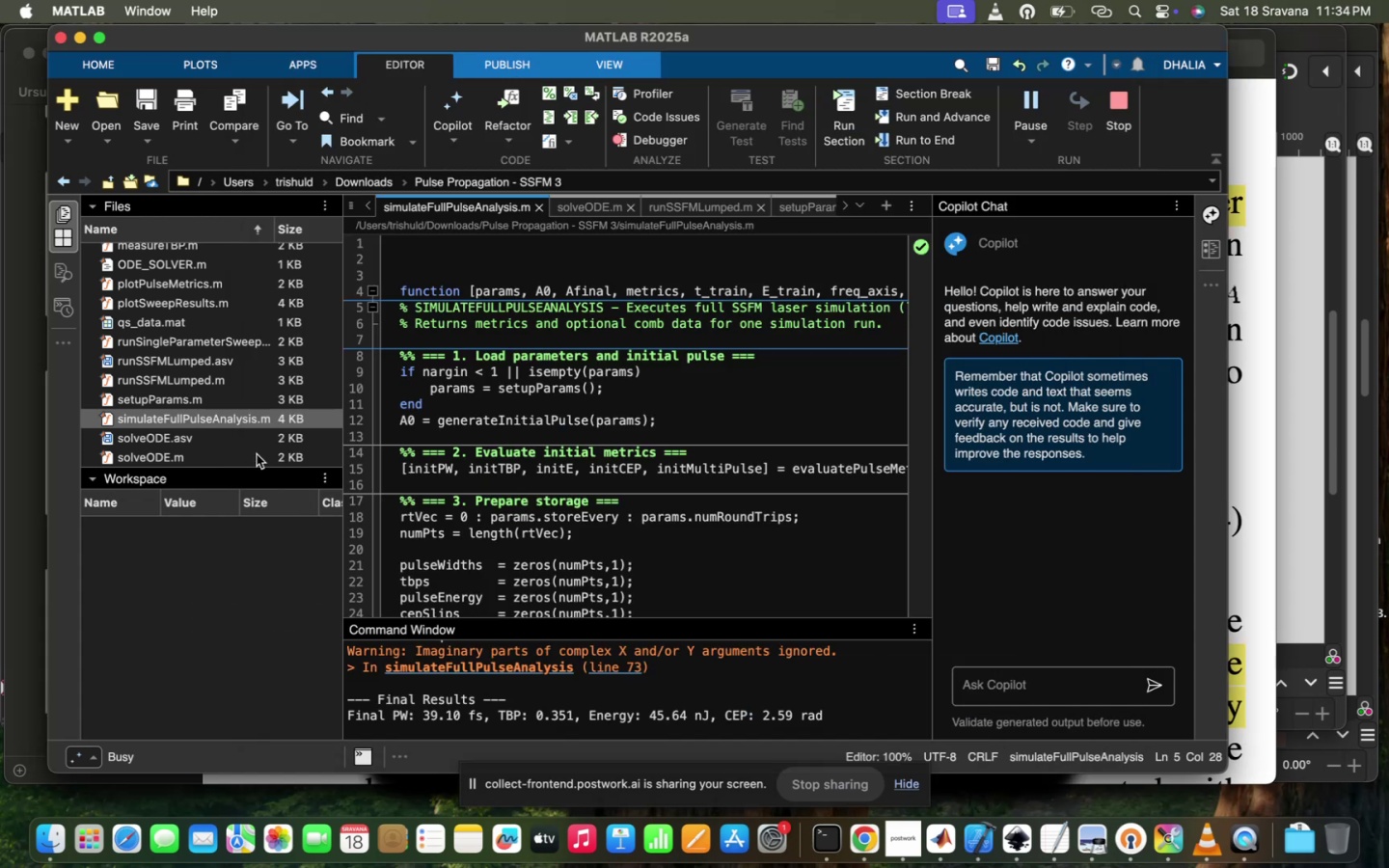 
left_click([257, 453])
 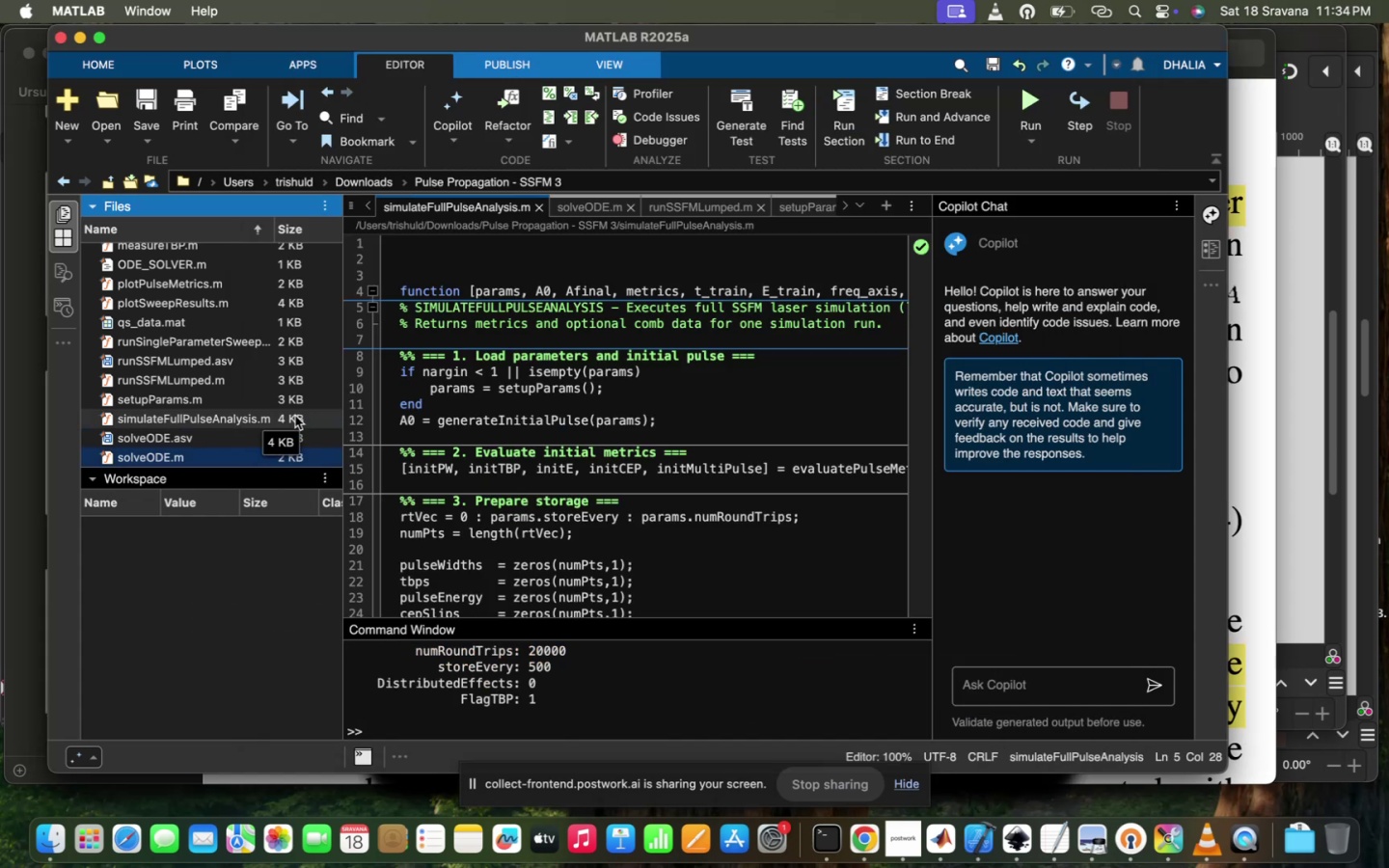 
double_click([275, 399])
 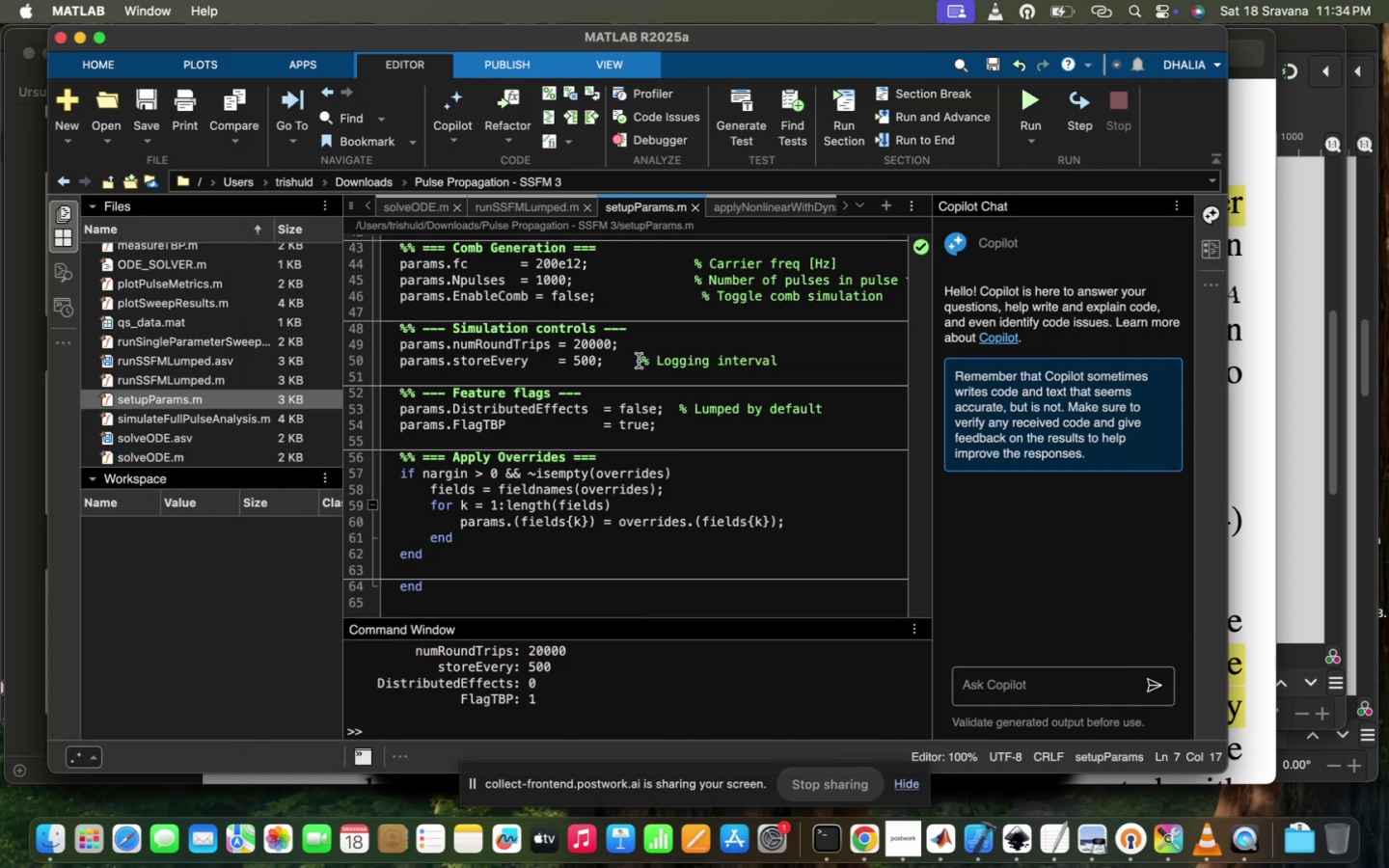 
scroll: coordinate [639, 361], scroll_direction: up, amount: 20.0
 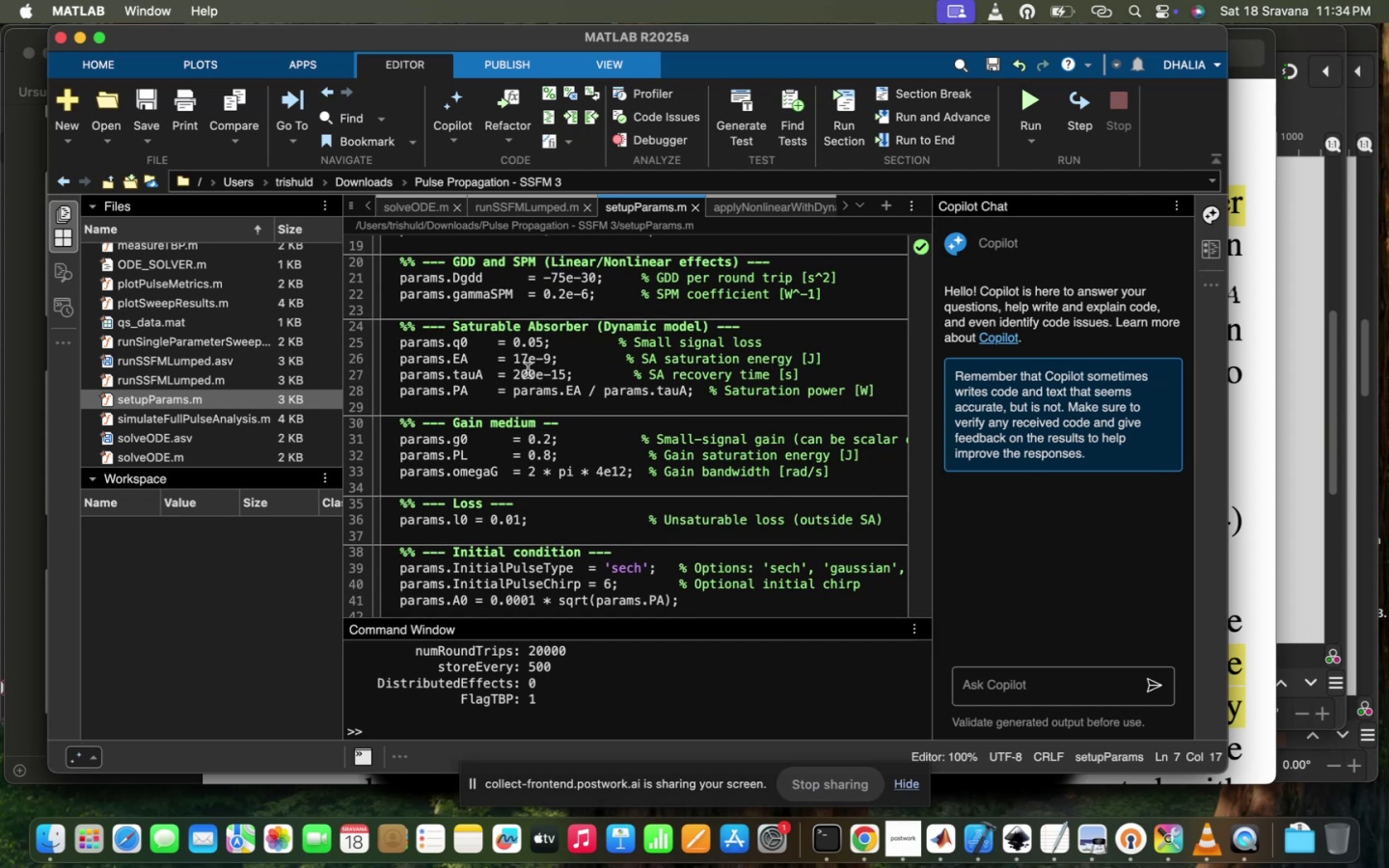 
left_click([527, 370])
 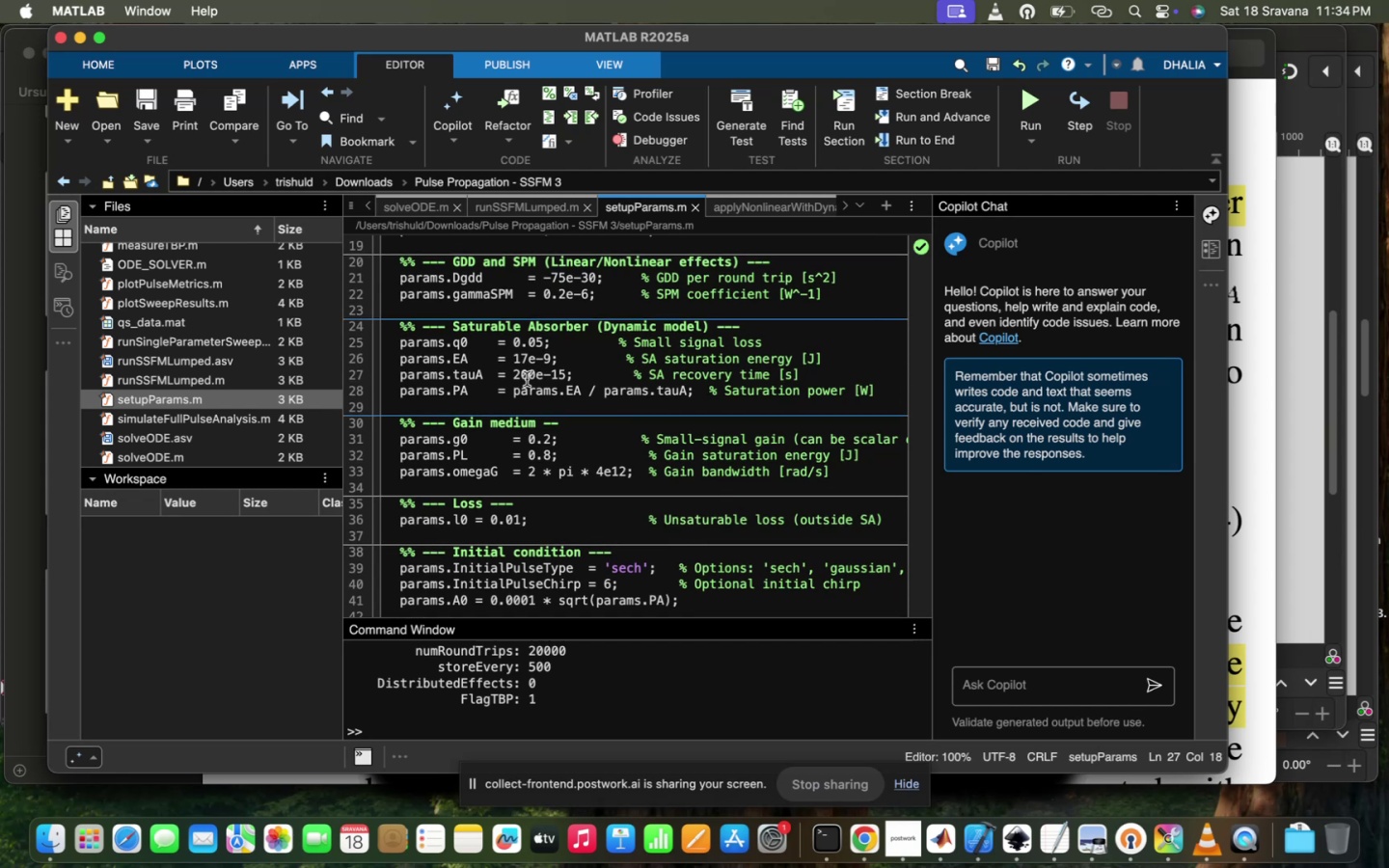 
key(Backspace)
 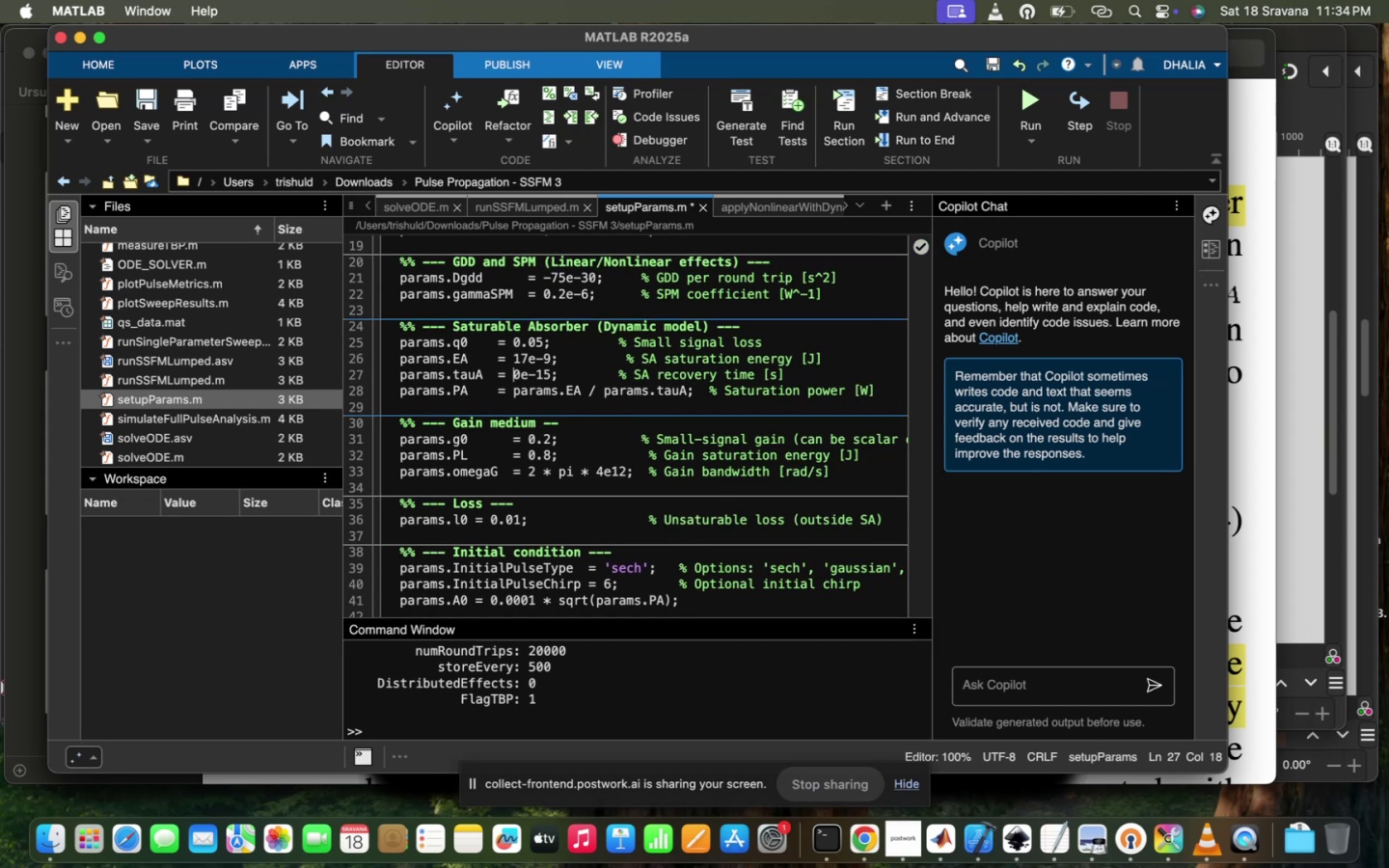 
key(Backspace)
 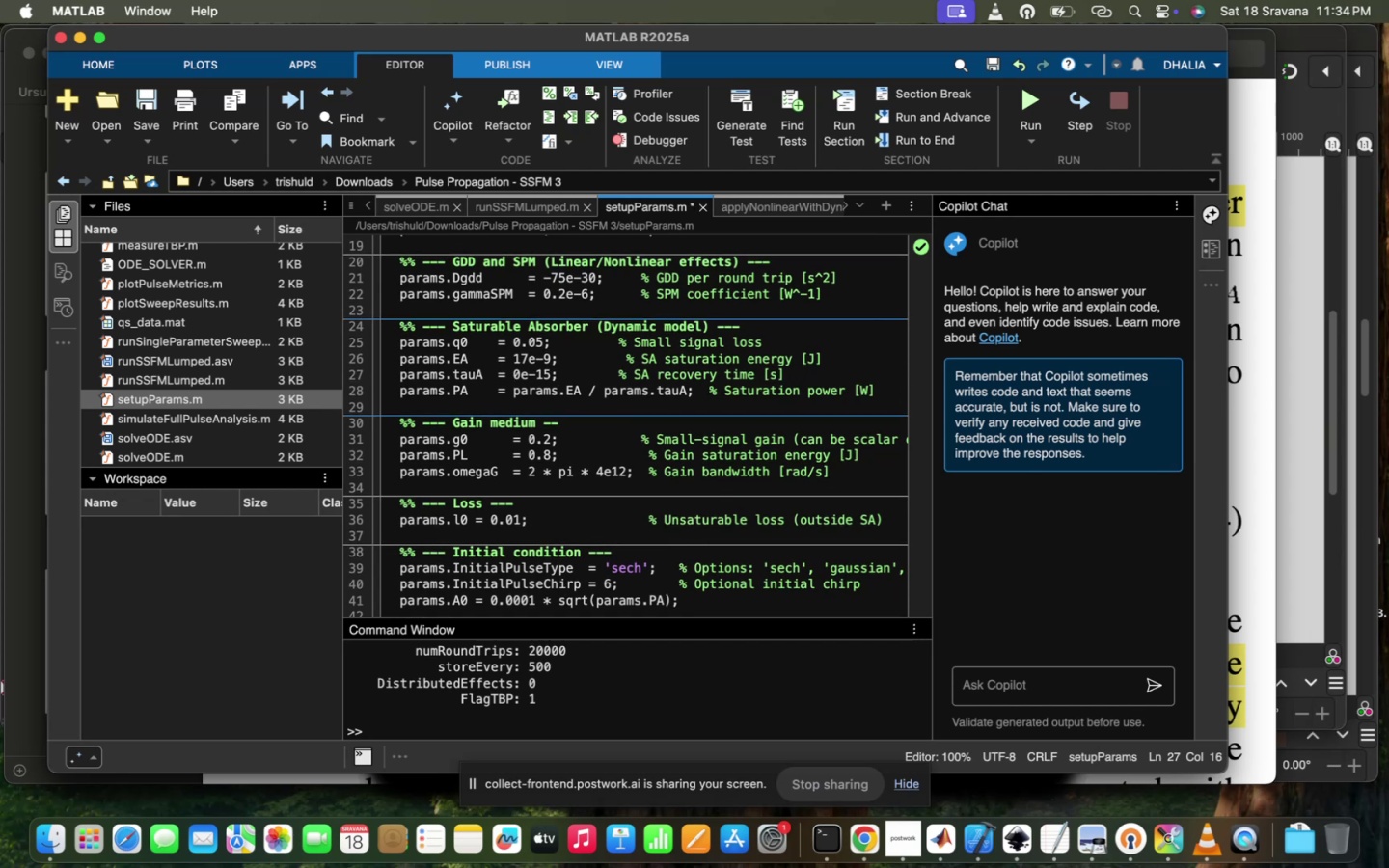 
key(5)
 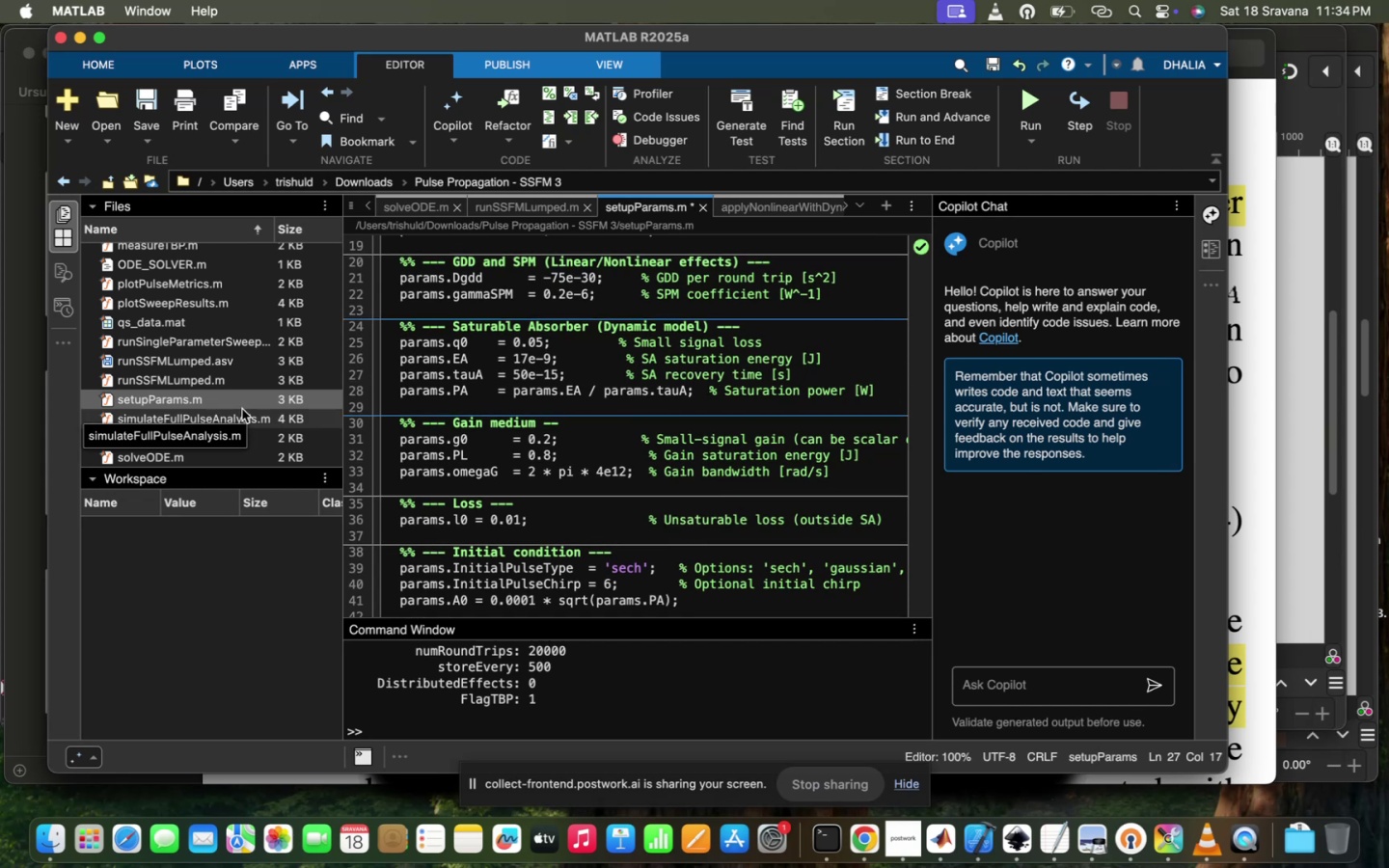 
double_click([236, 415])
 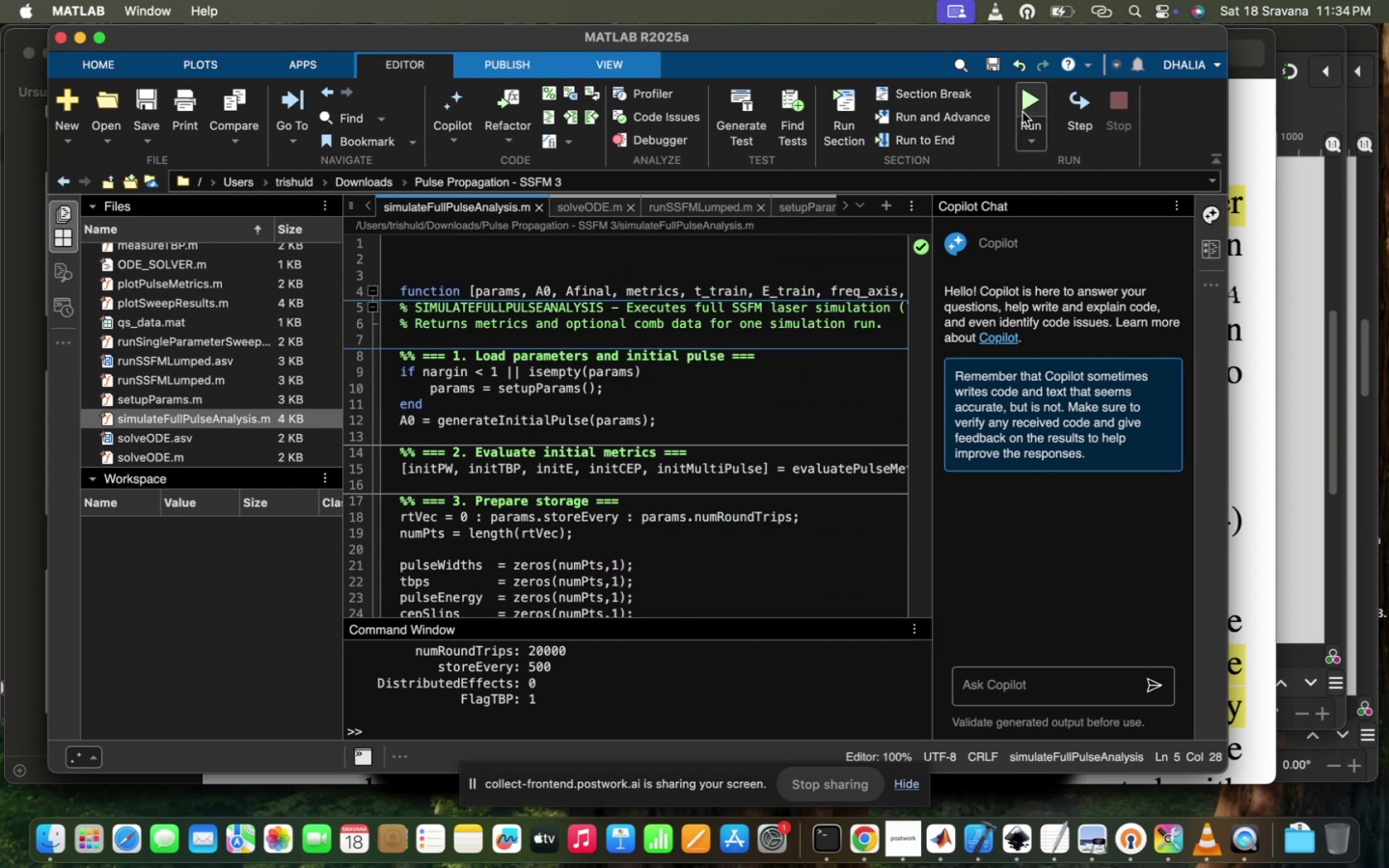 
left_click([1039, 100])
 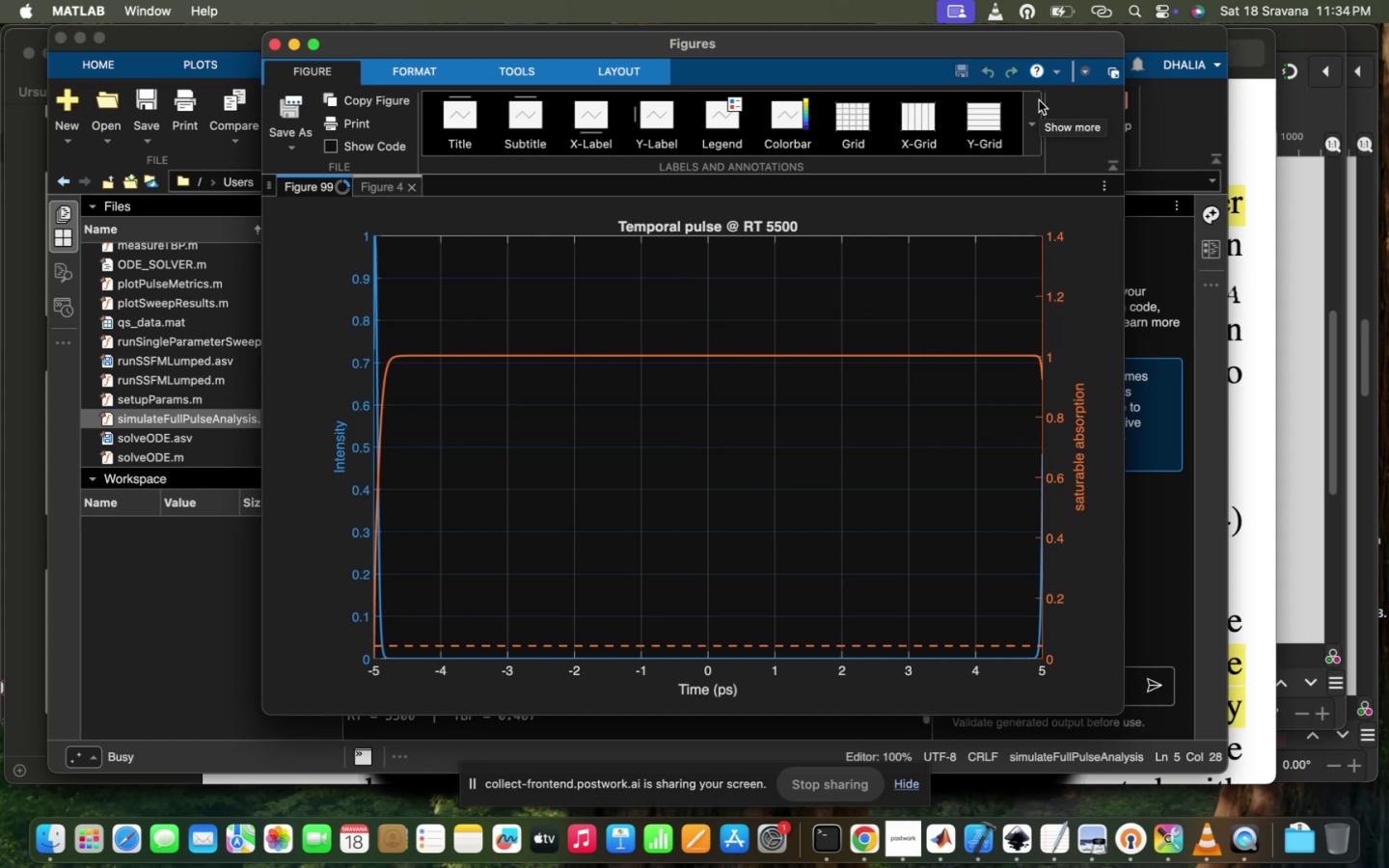 
wait(5.2)
 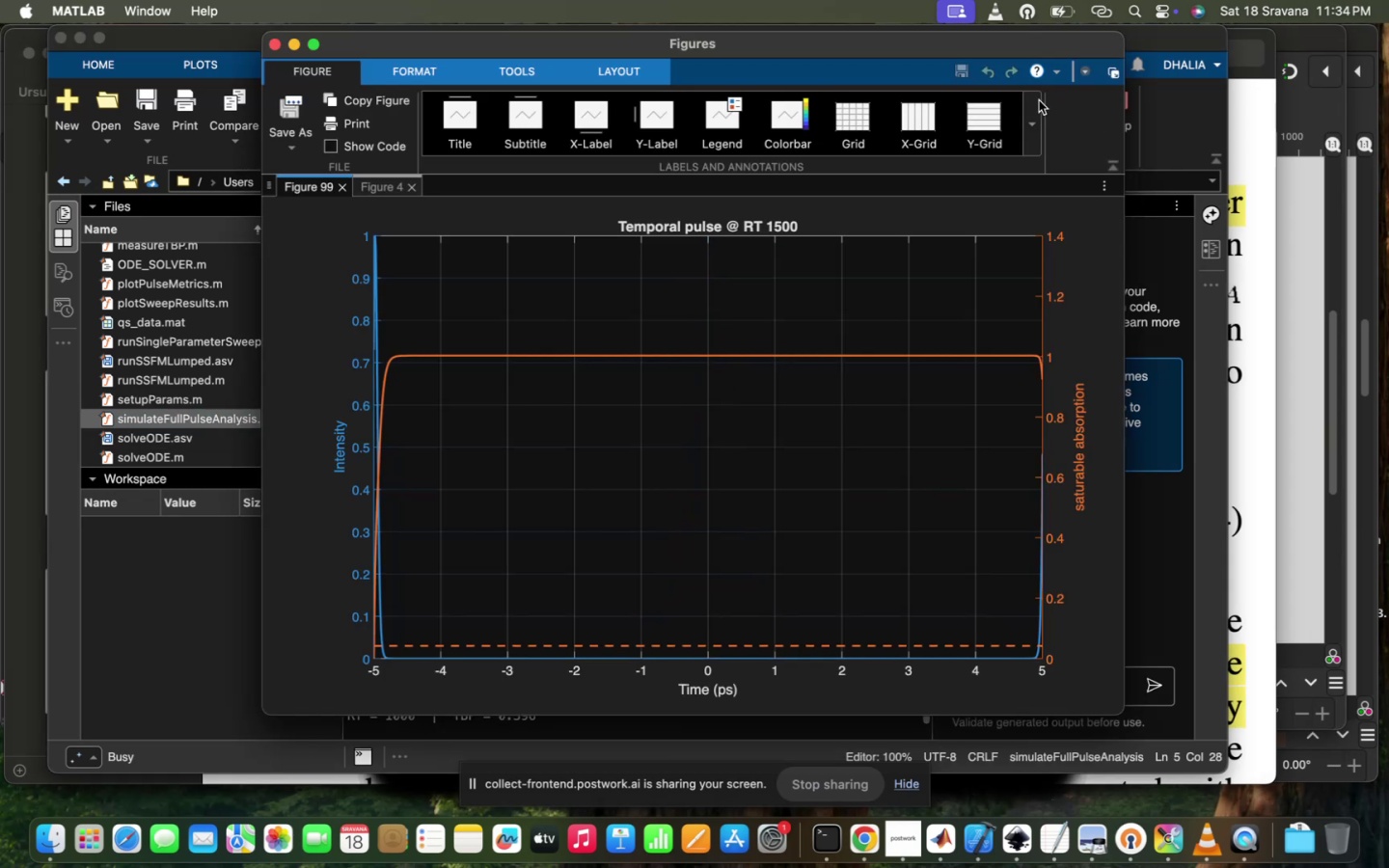 
left_click_drag(start_coordinate=[721, 486], to_coordinate=[872, 470])
 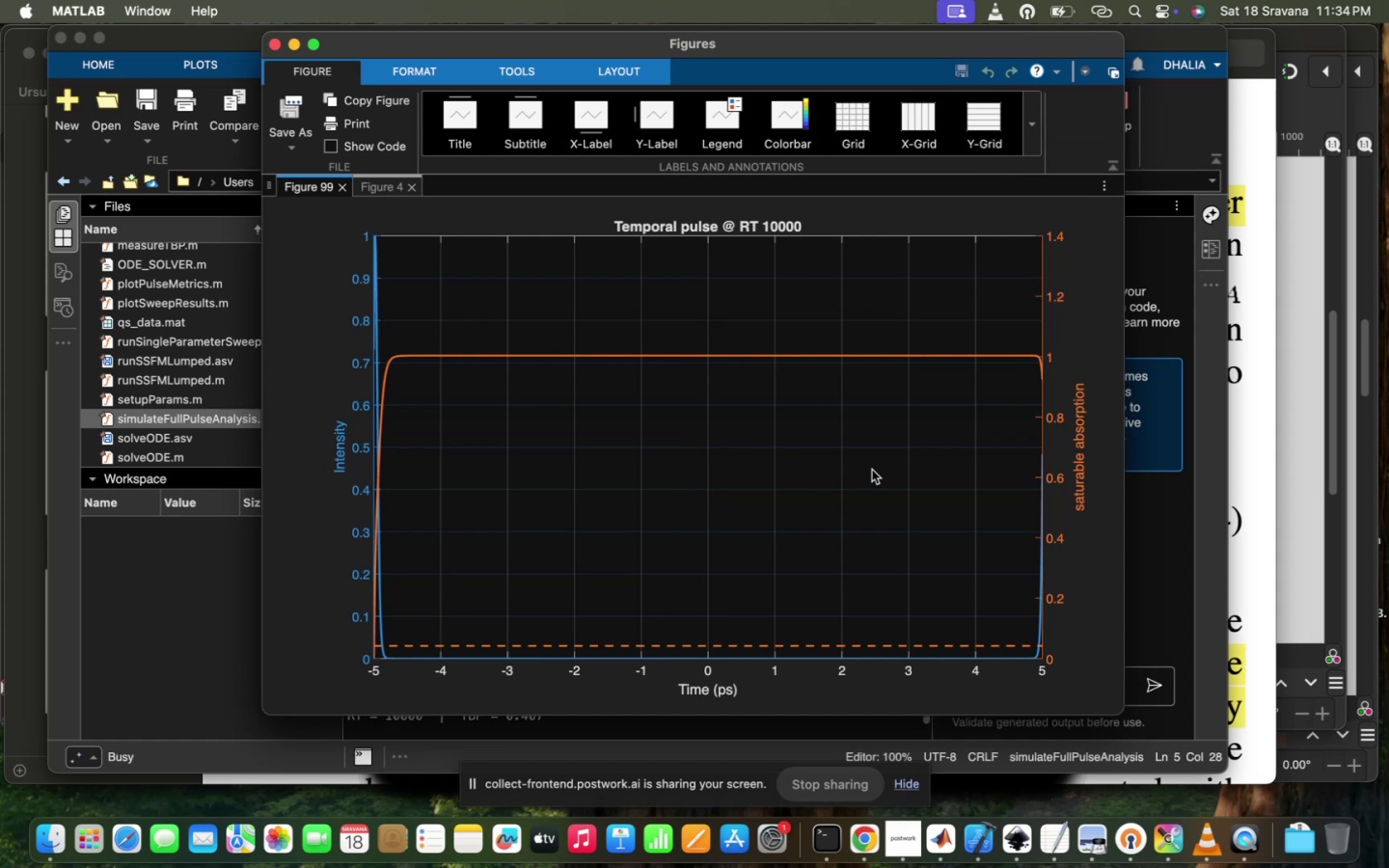 
left_click_drag(start_coordinate=[872, 470], to_coordinate=[937, 455])
 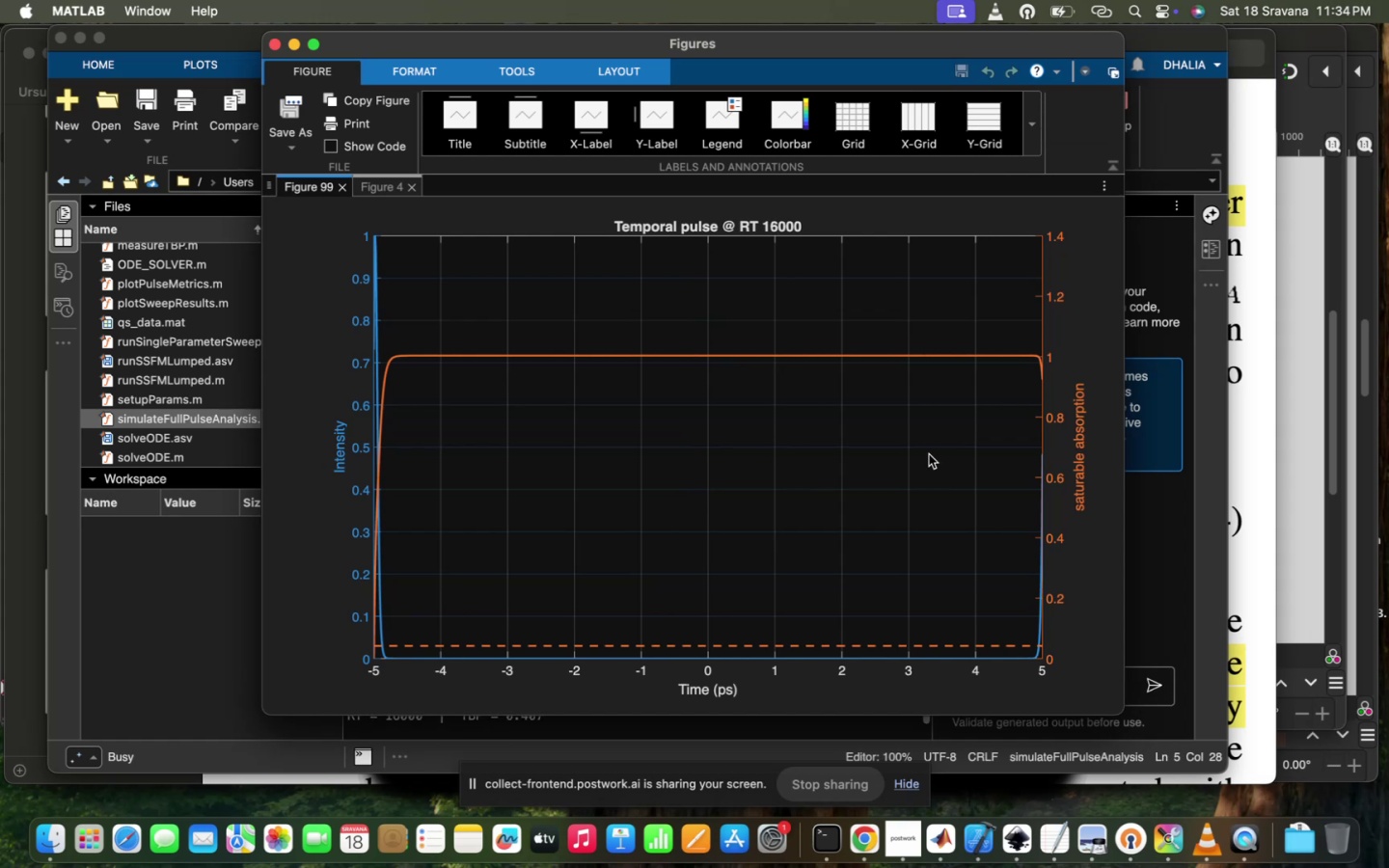 
scroll: coordinate [839, 472], scroll_direction: down, amount: 14.0
 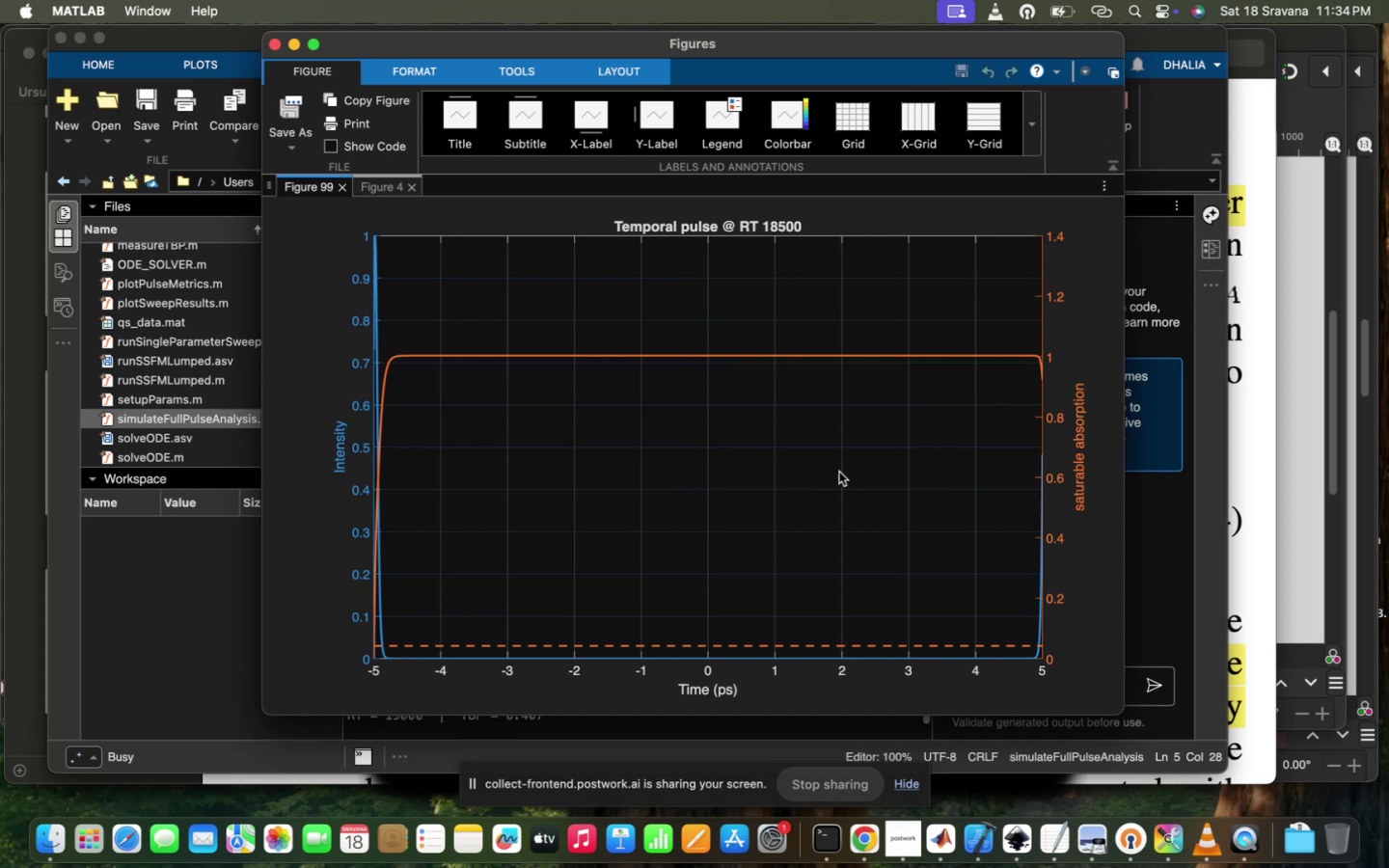 
scroll: coordinate [839, 472], scroll_direction: up, amount: 15.0
 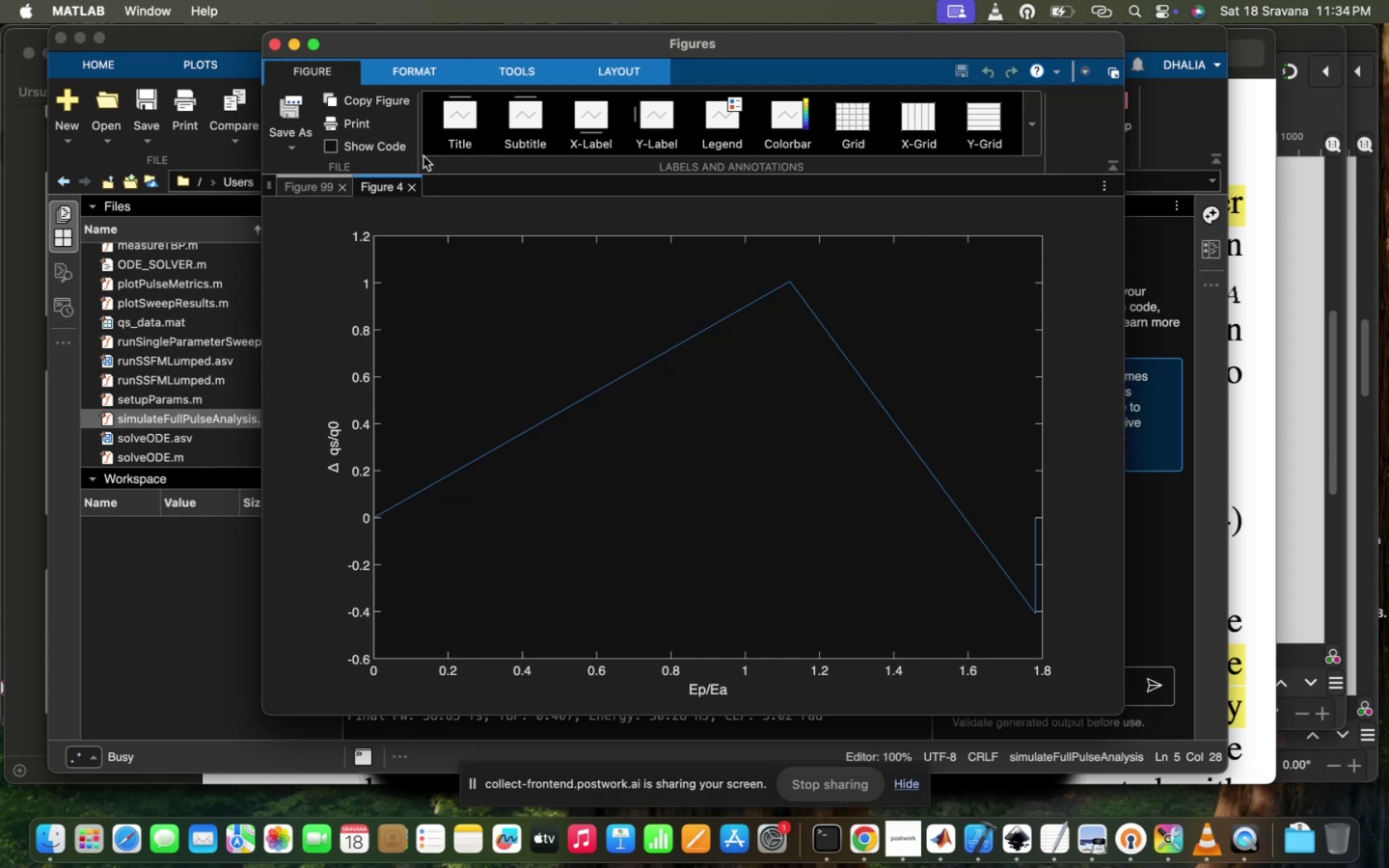 
left_click([302, 189])
 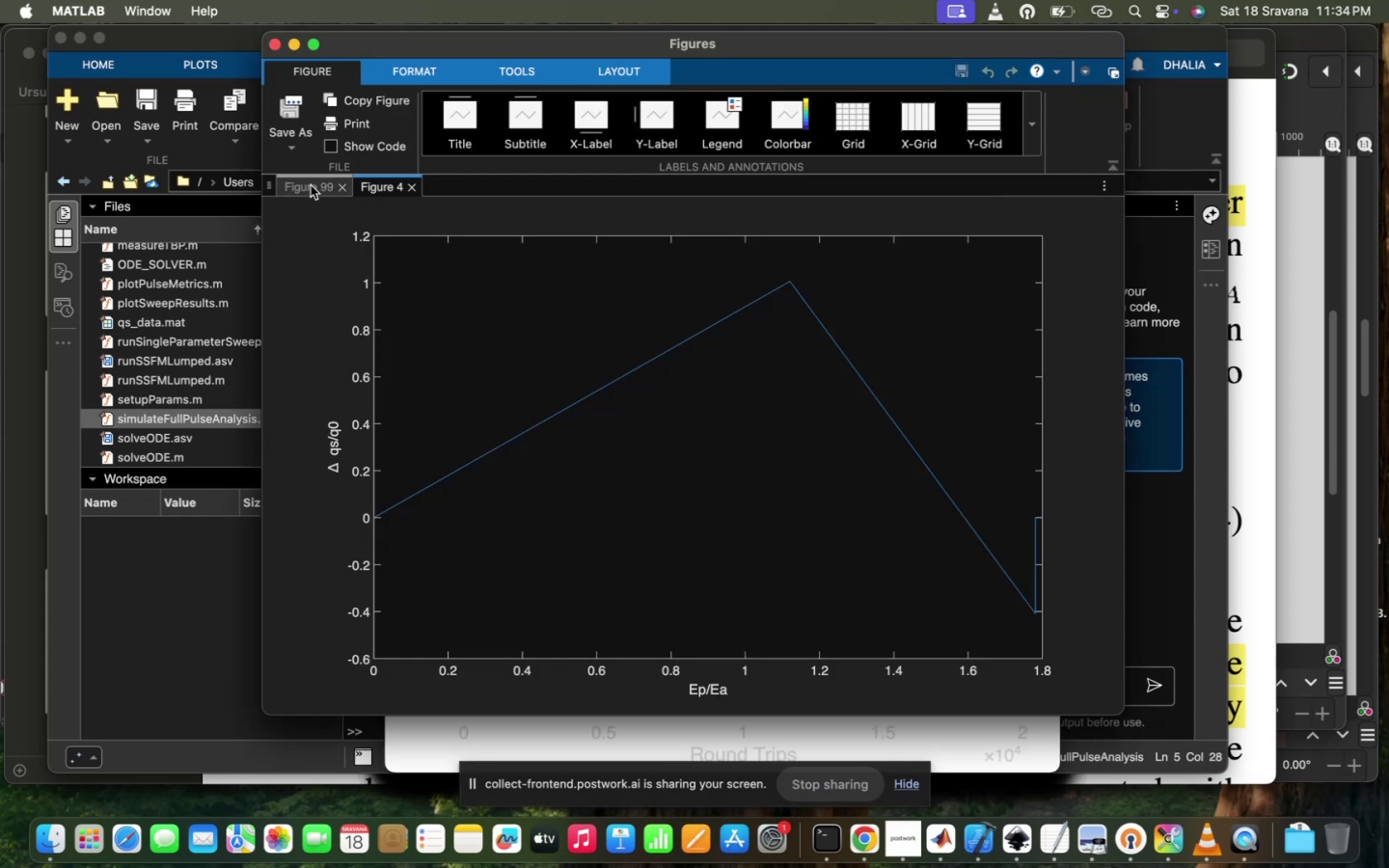 
left_click([311, 185])
 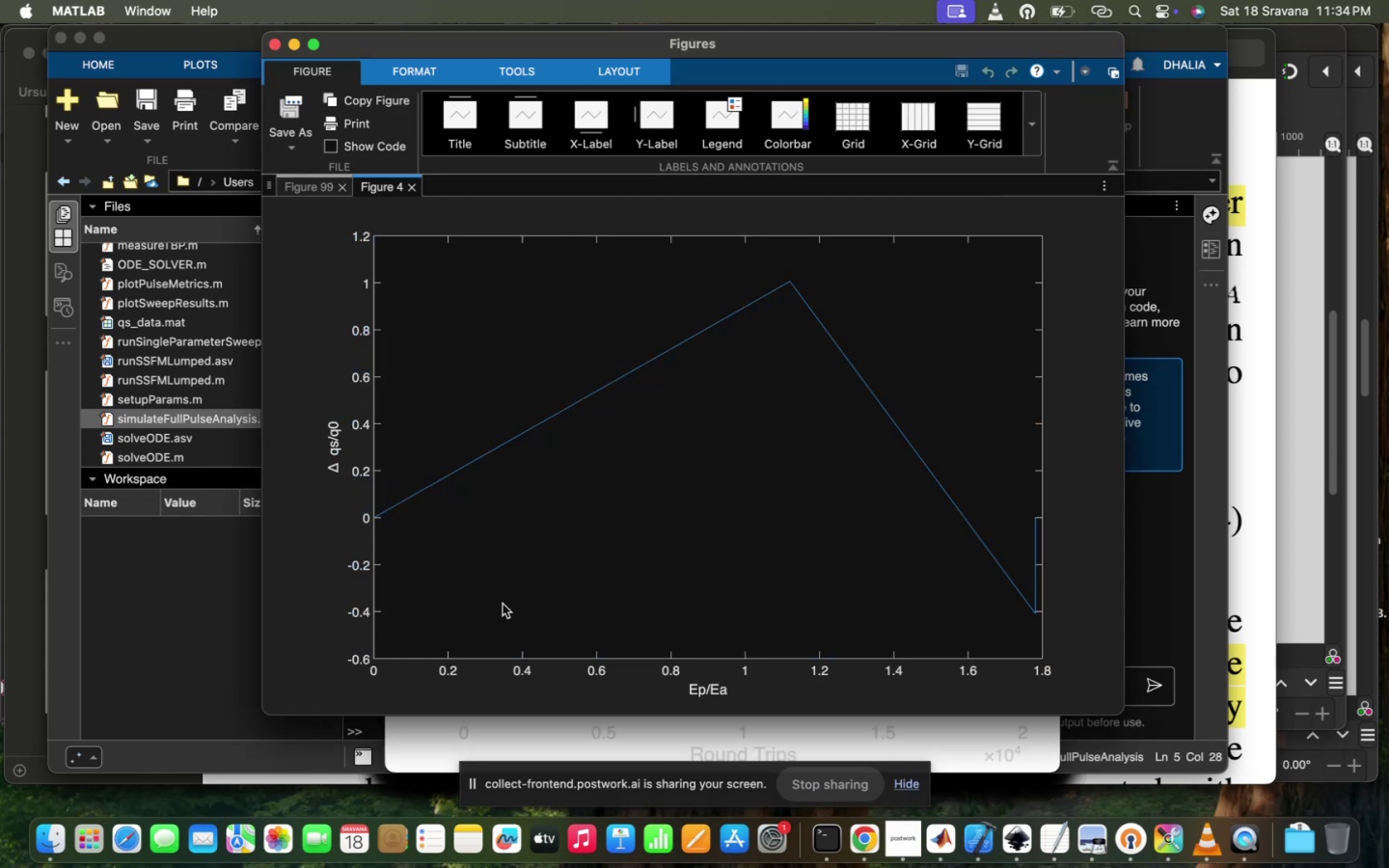 
left_click([462, 721])
 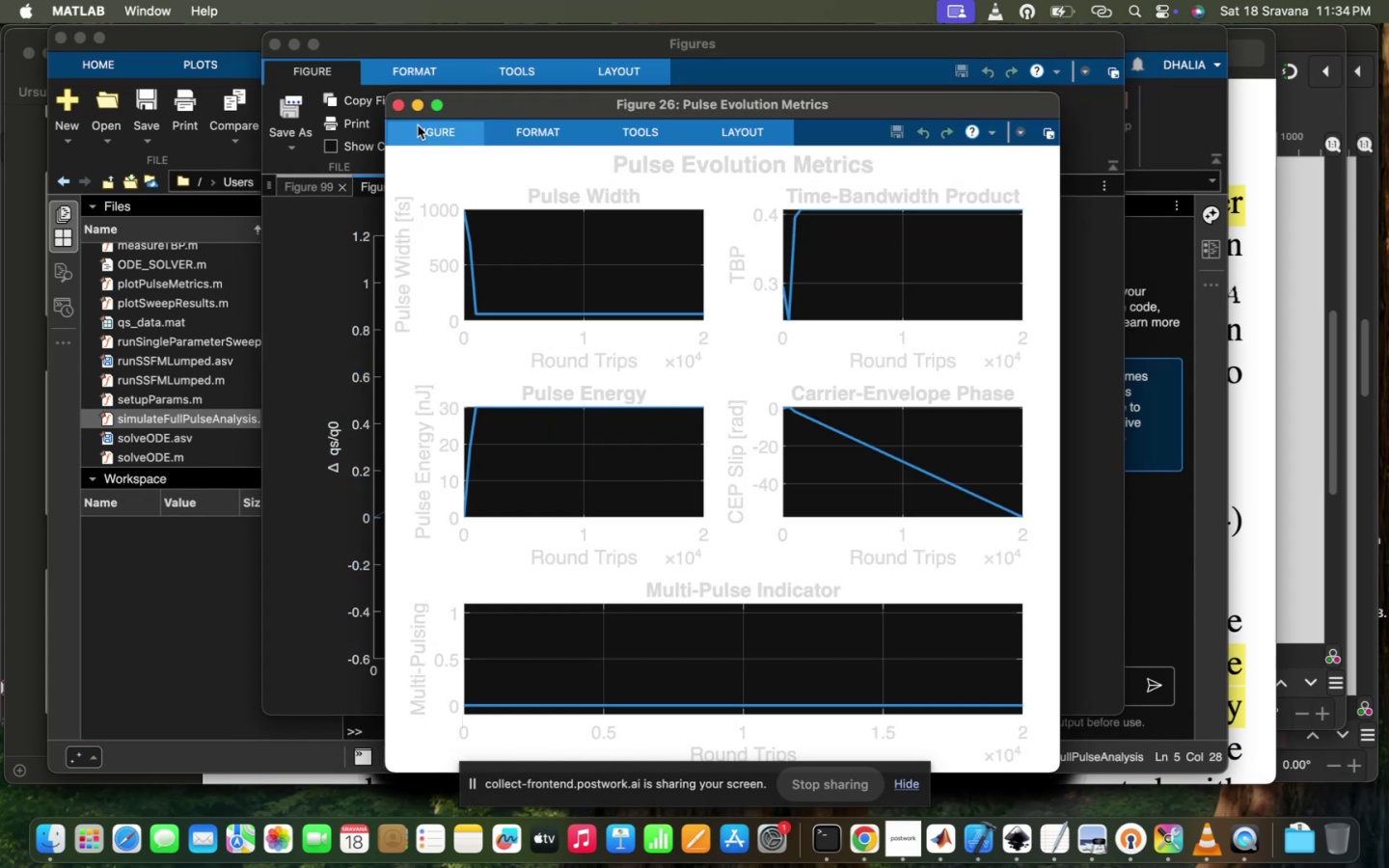 
wait(5.3)
 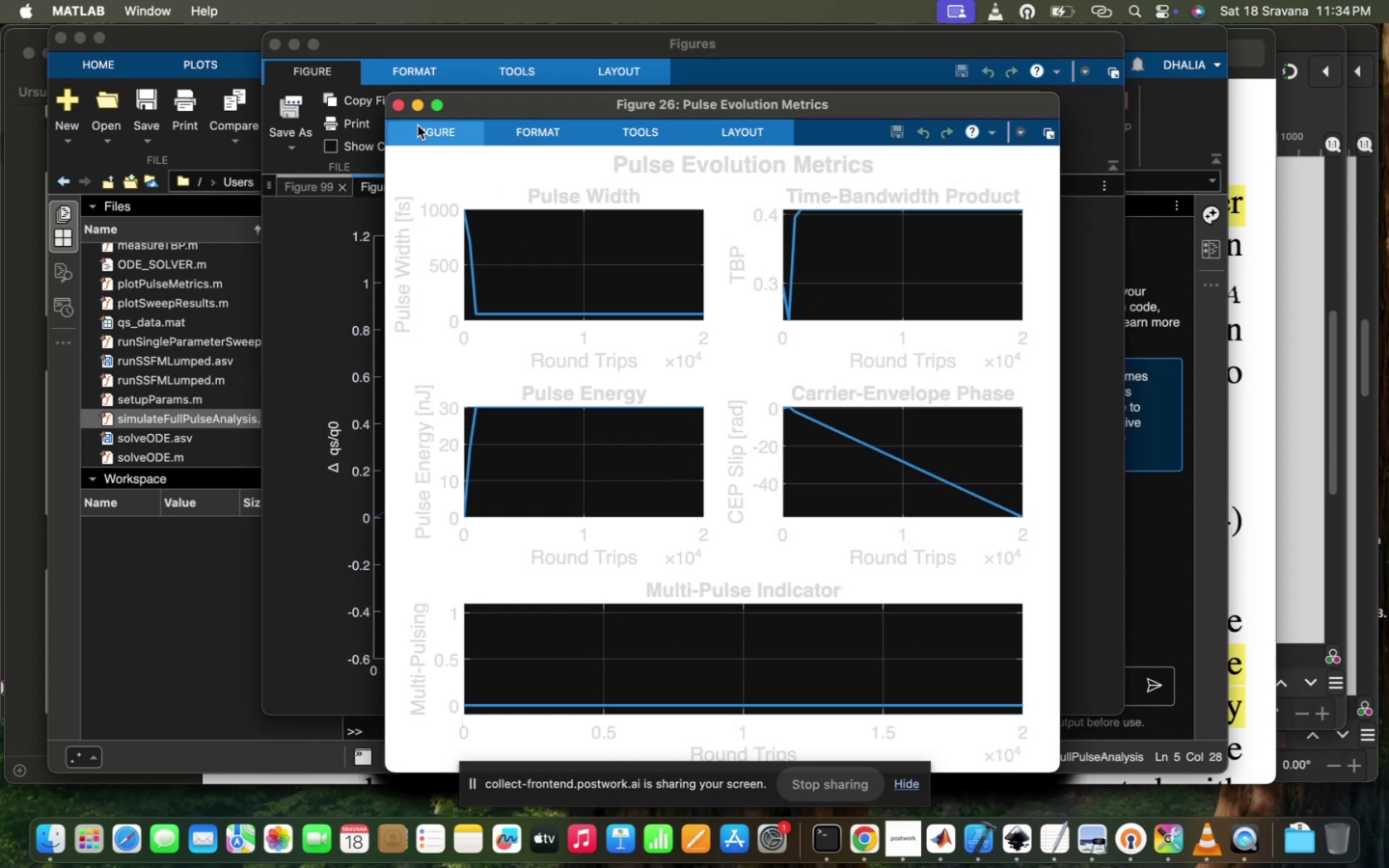 
left_click([601, 313])
 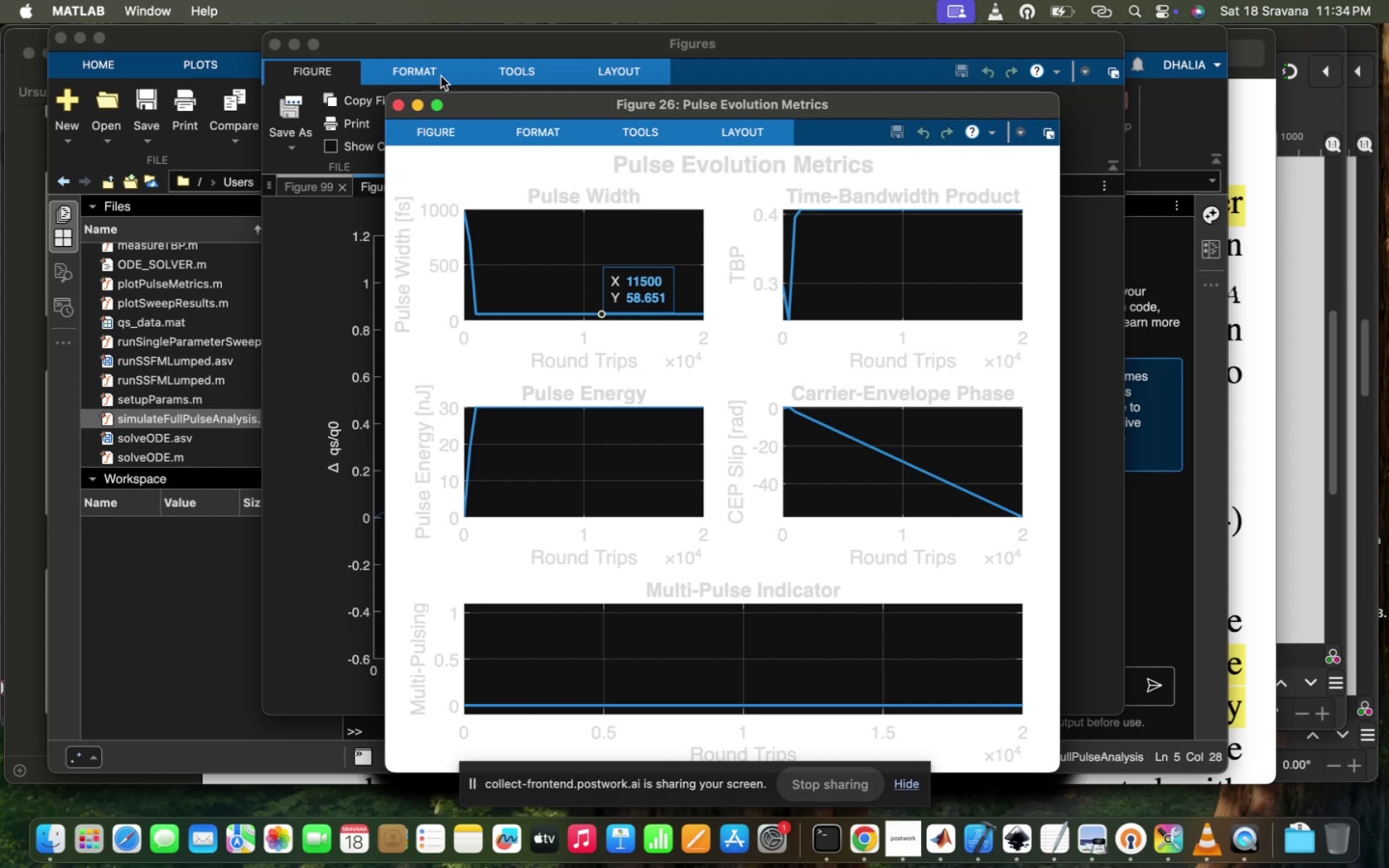 
mouse_move([432, 91])
 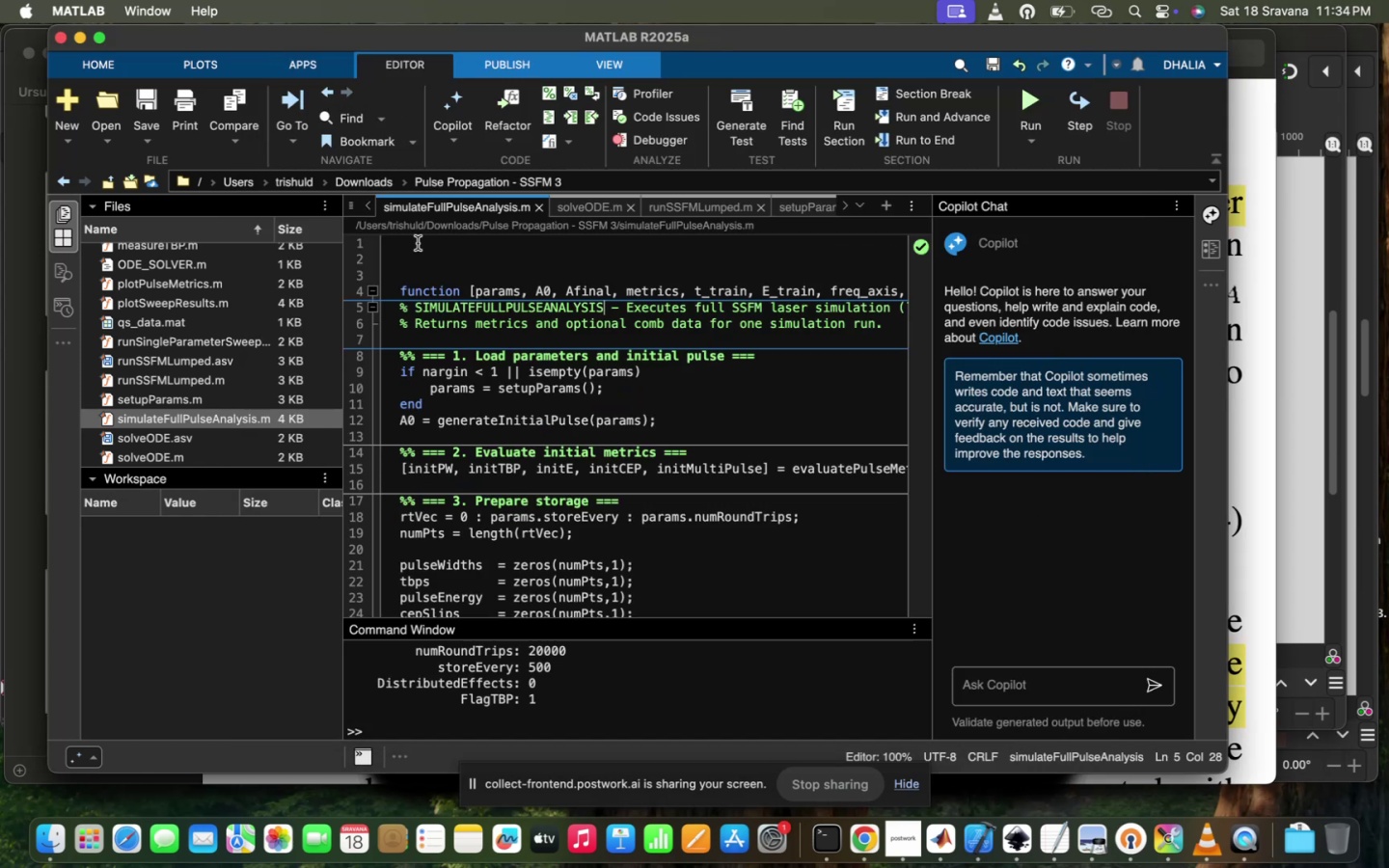 
scroll: coordinate [635, 404], scroll_direction: up, amount: 109.0
 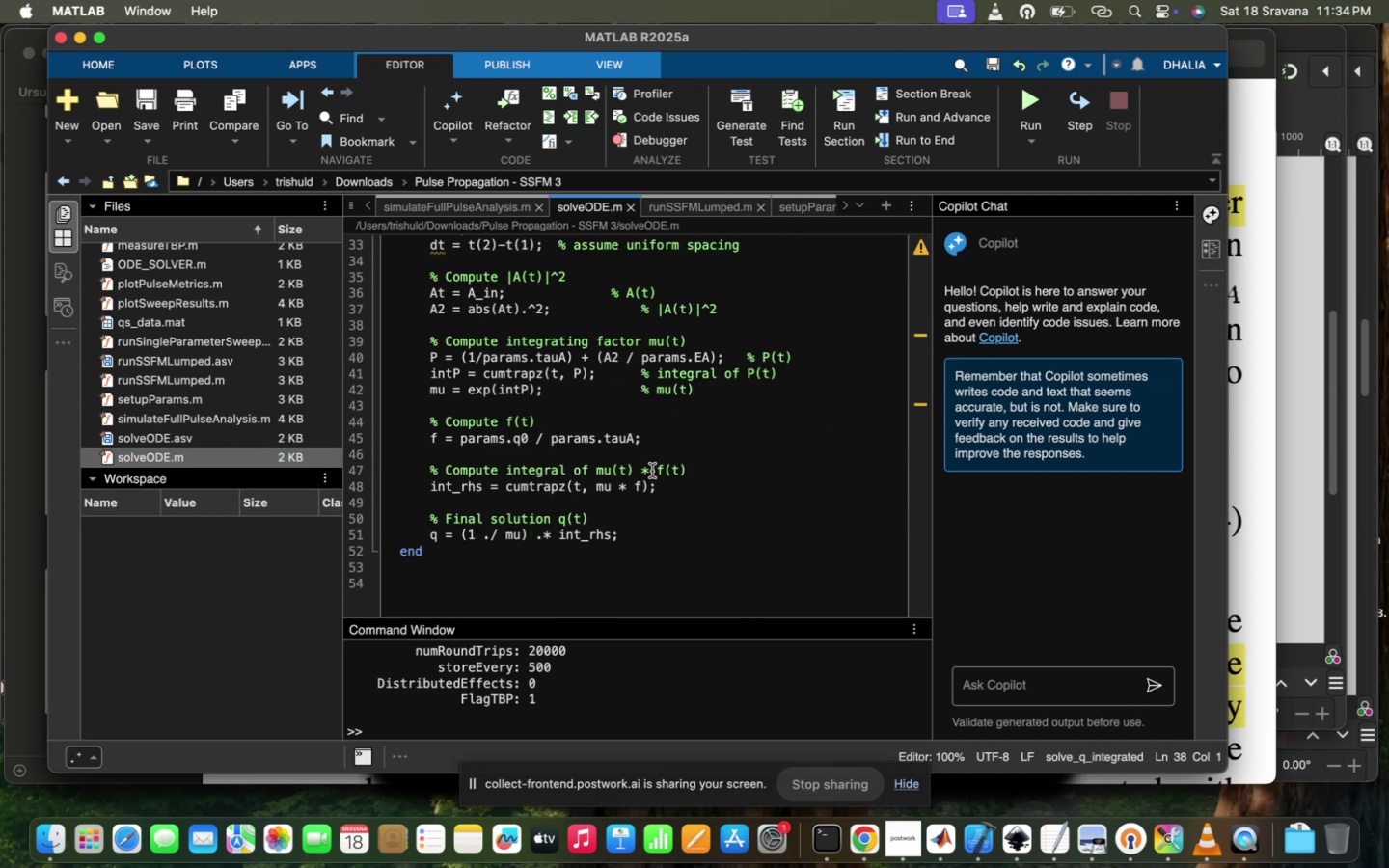 
left_click([637, 520])
 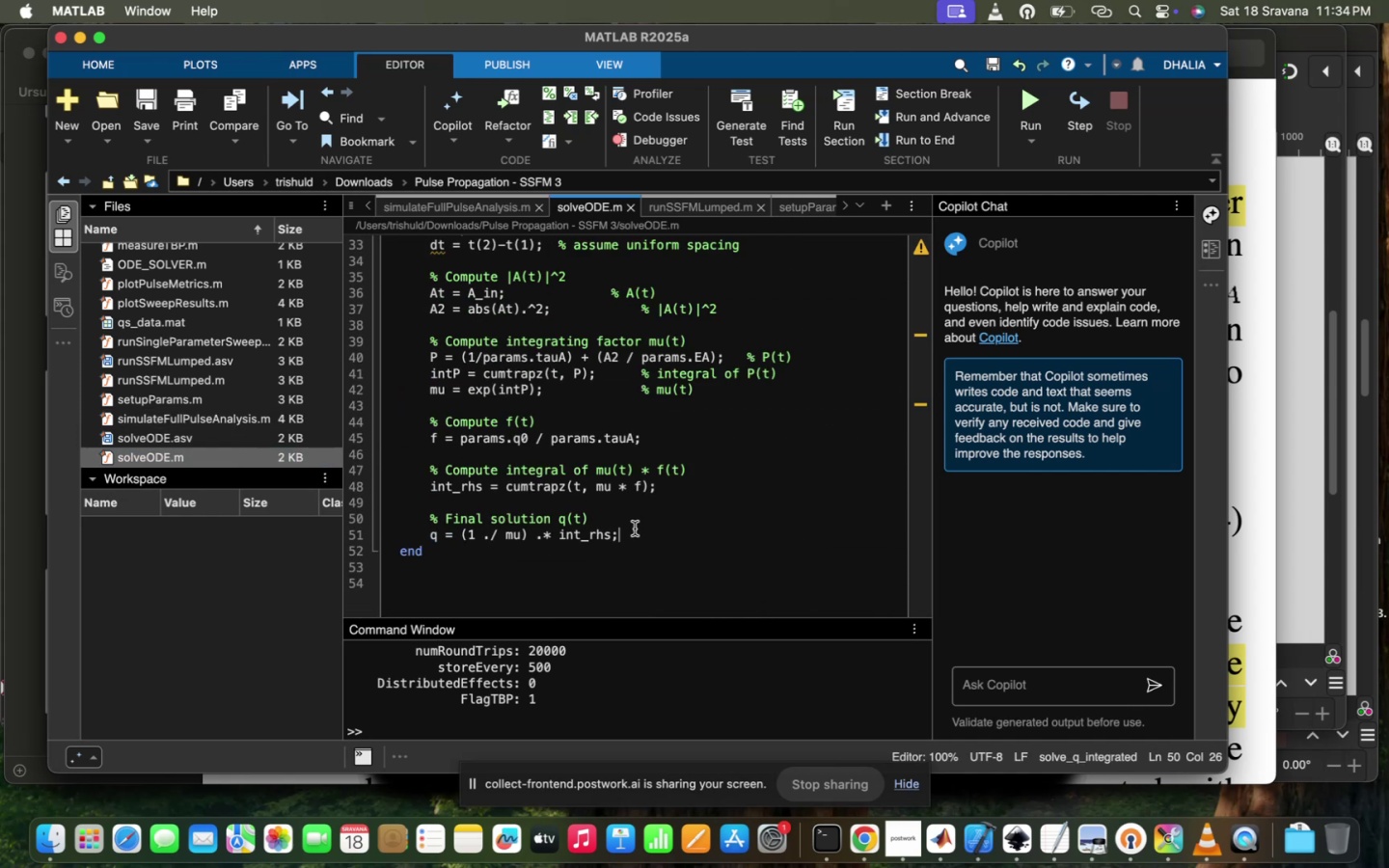 
left_click([635, 529])
 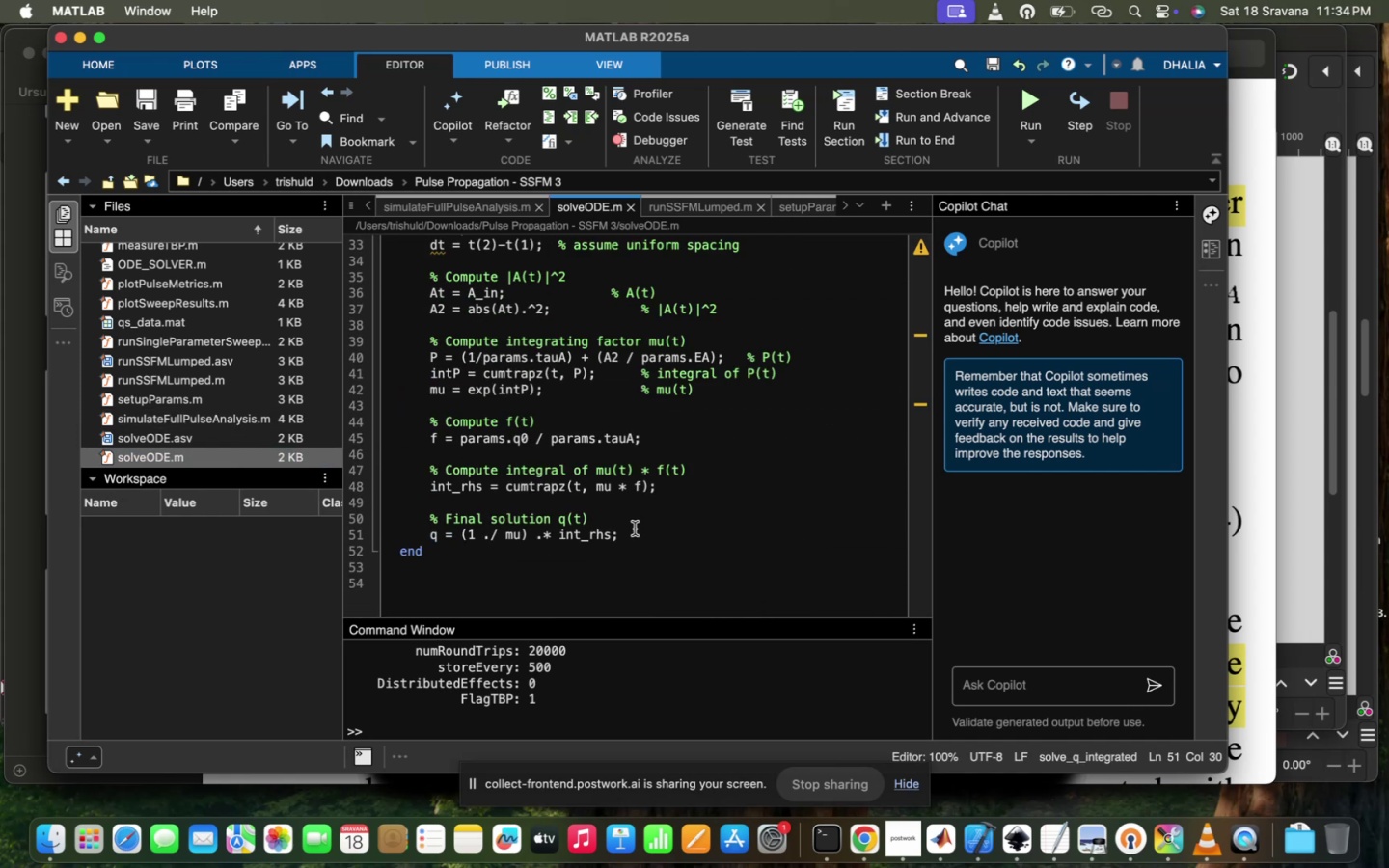 
scroll: coordinate [635, 529], scroll_direction: up, amount: 9.0
 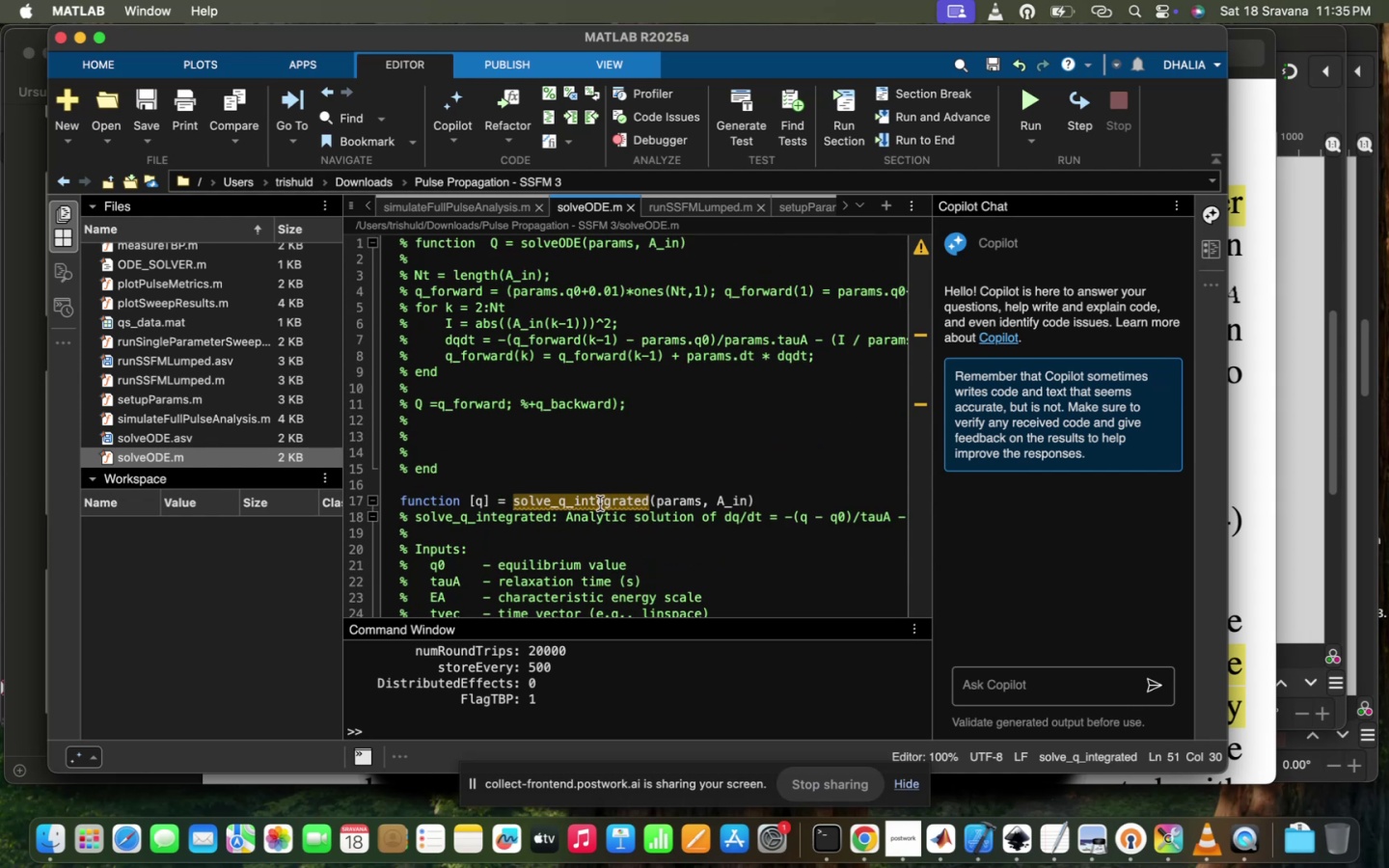 
left_click([600, 503])
 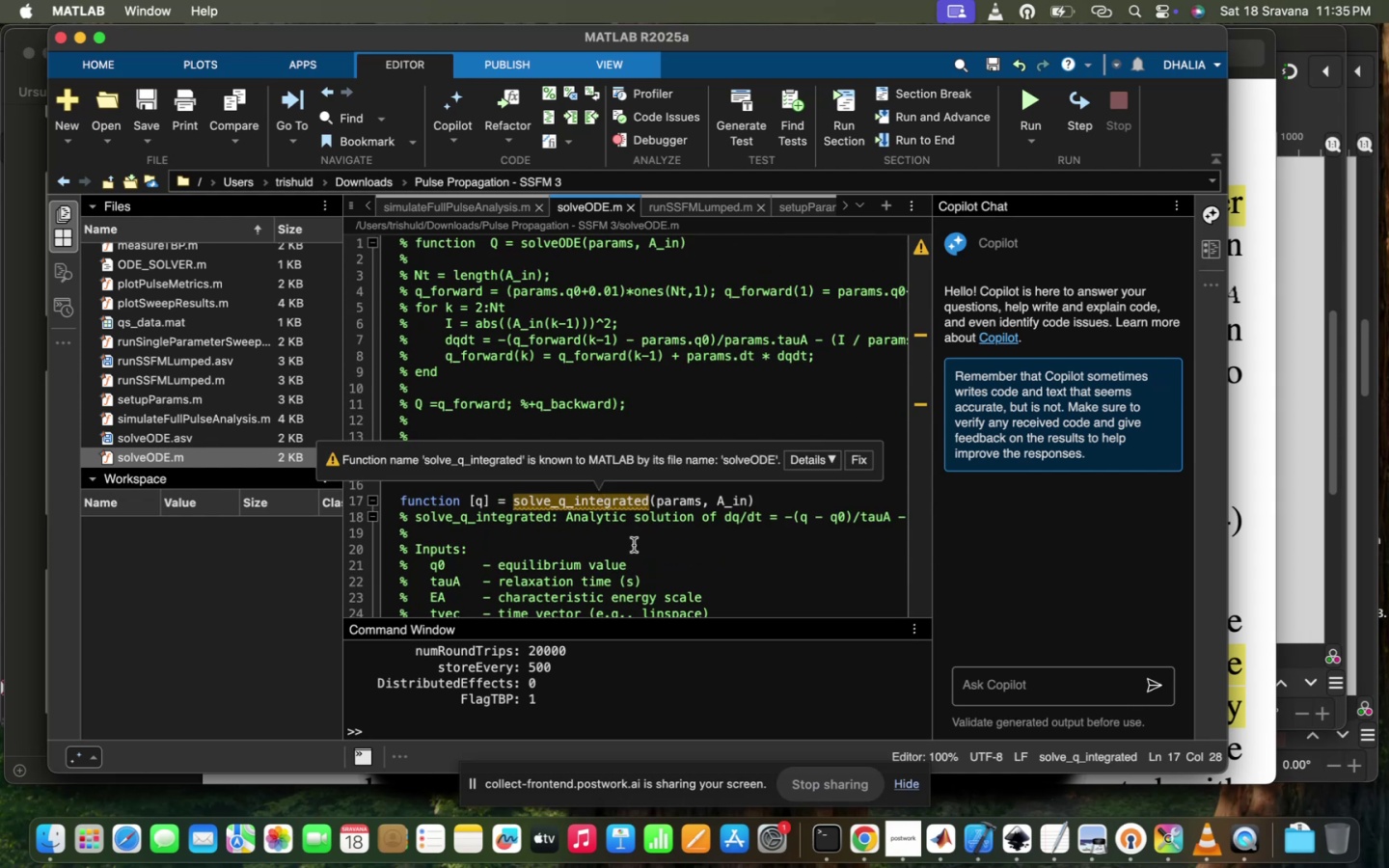 
scroll: coordinate [634, 545], scroll_direction: down, amount: 14.0
 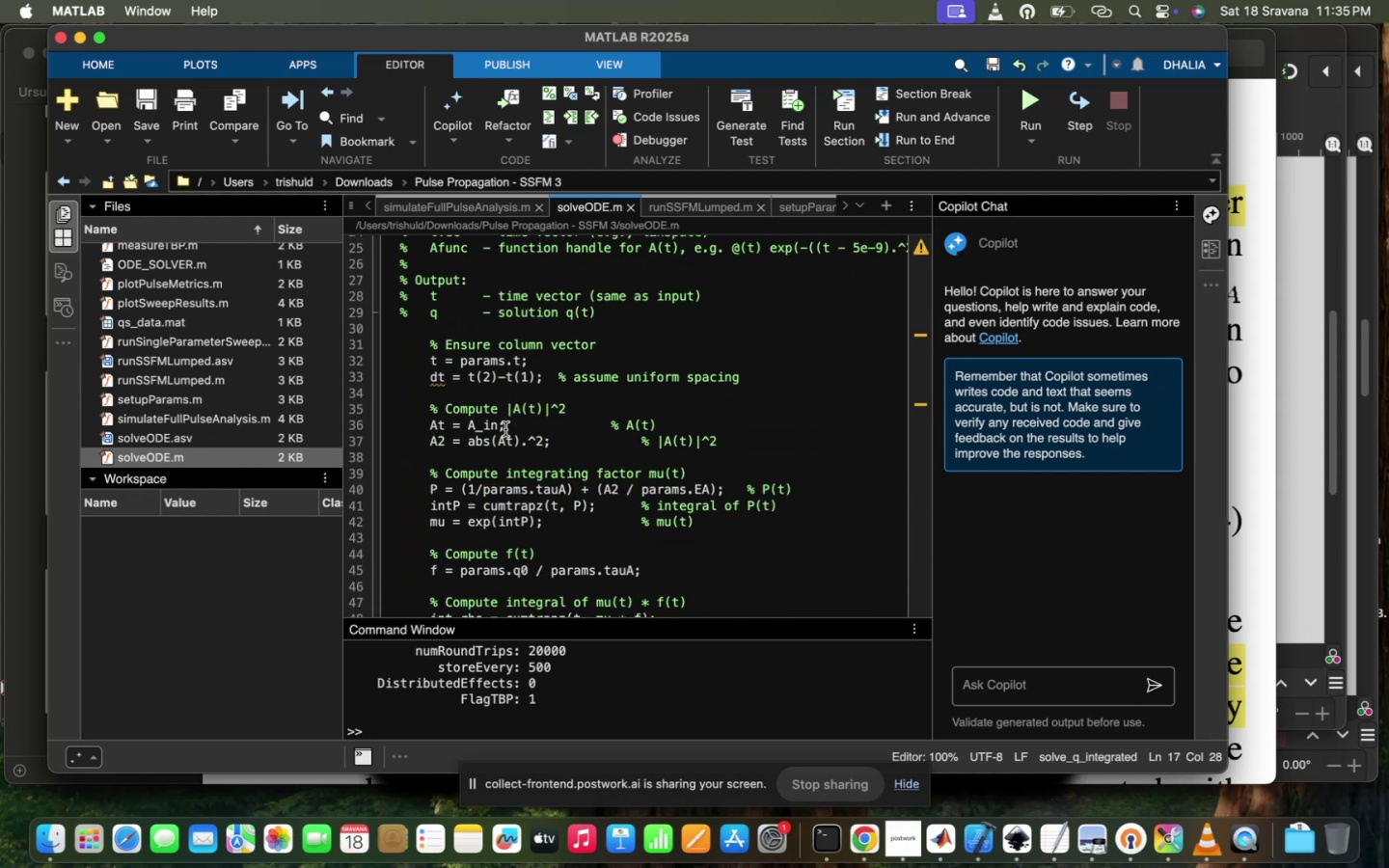 
left_click([495, 422])
 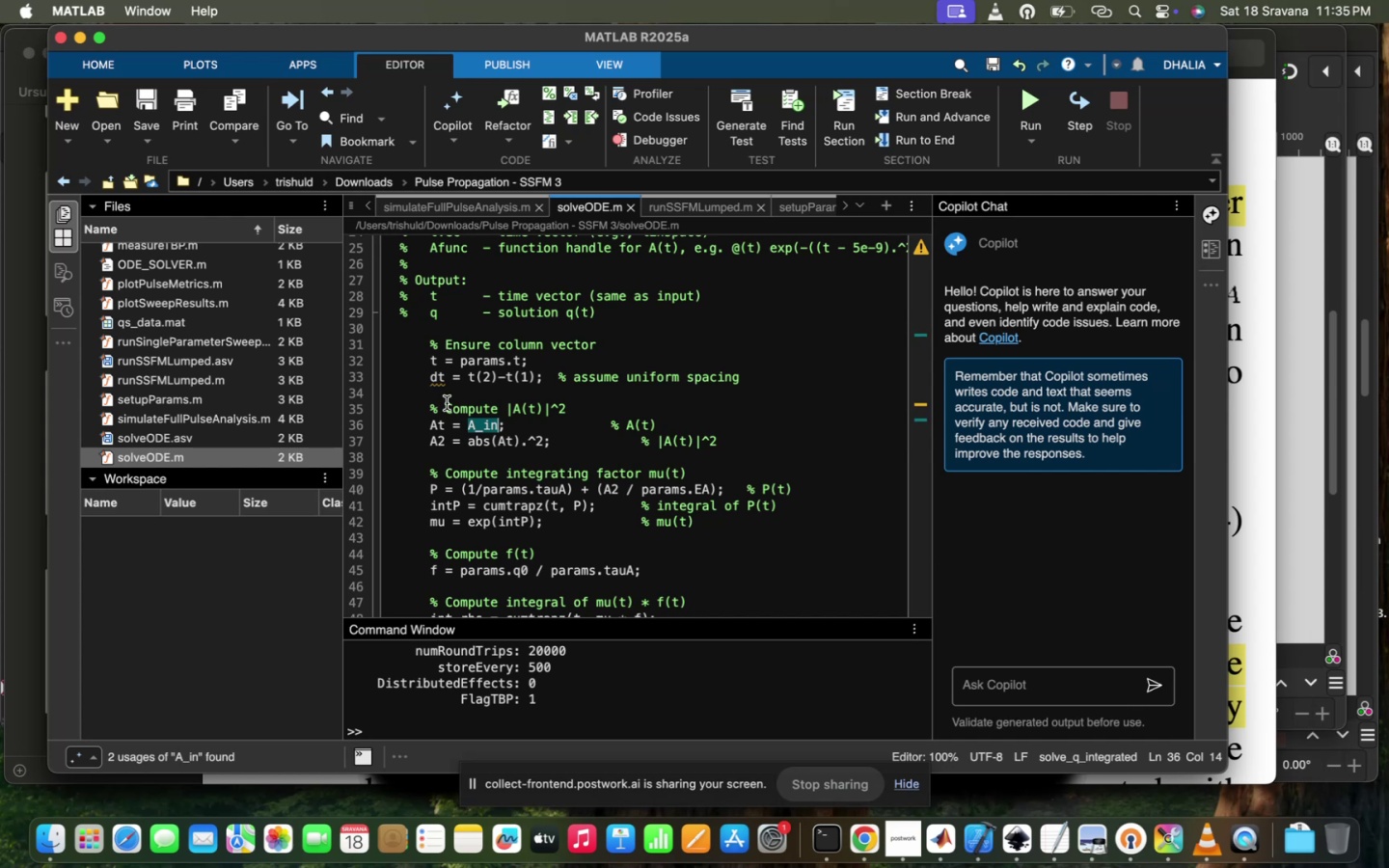 
type(     t)
key(Backspace)
key(Backspace)
type(si)
key(Backspace)
key(Backspace)
type(i=ones(size(param)
key(Tab)
key(Backspace)
key(Backspace)
type(s)
key(Backspace)
key(Backspace)
type(s.t)
 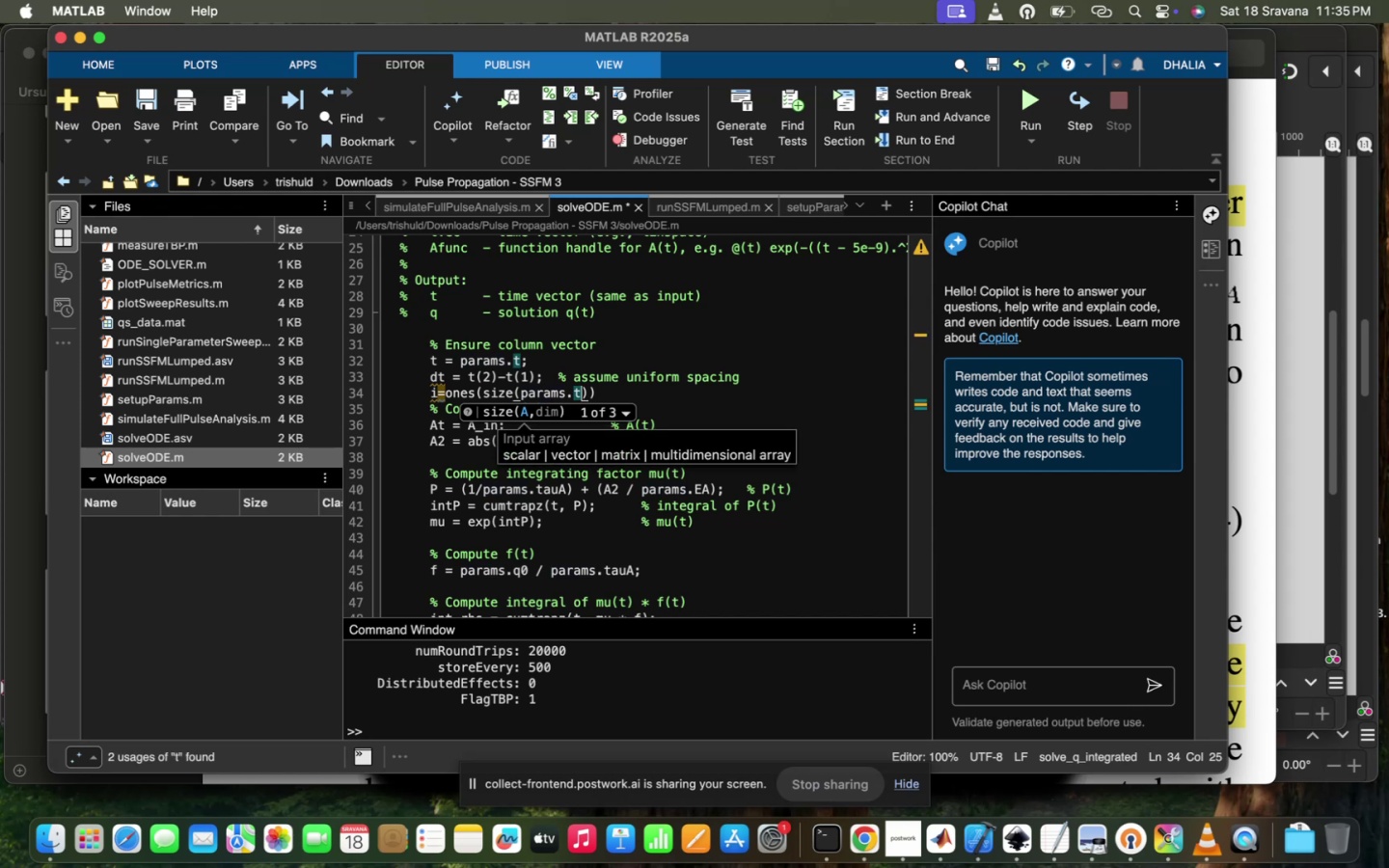 
left_click([607, 397])
 